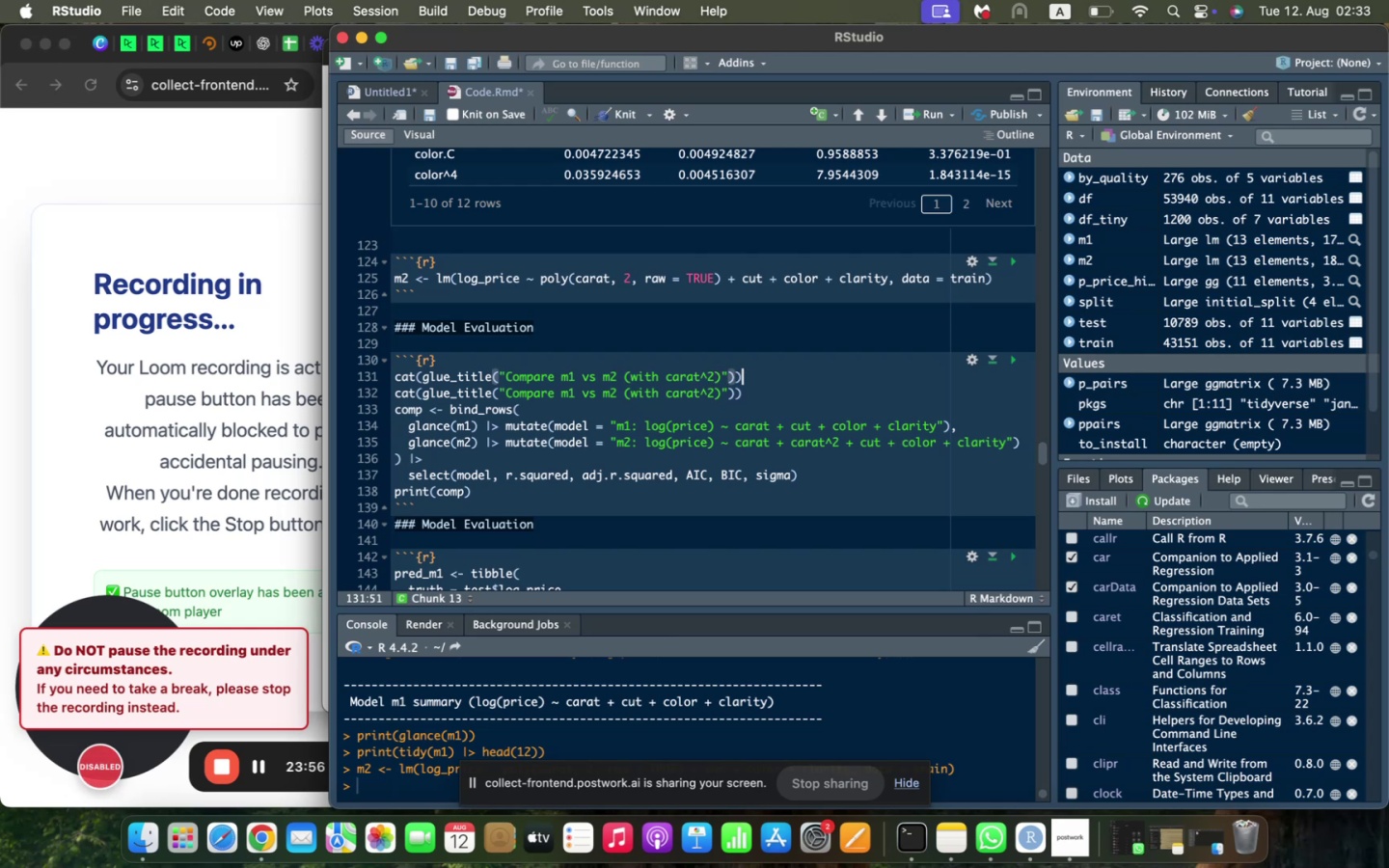 
key(Shift+ArrowDown)
 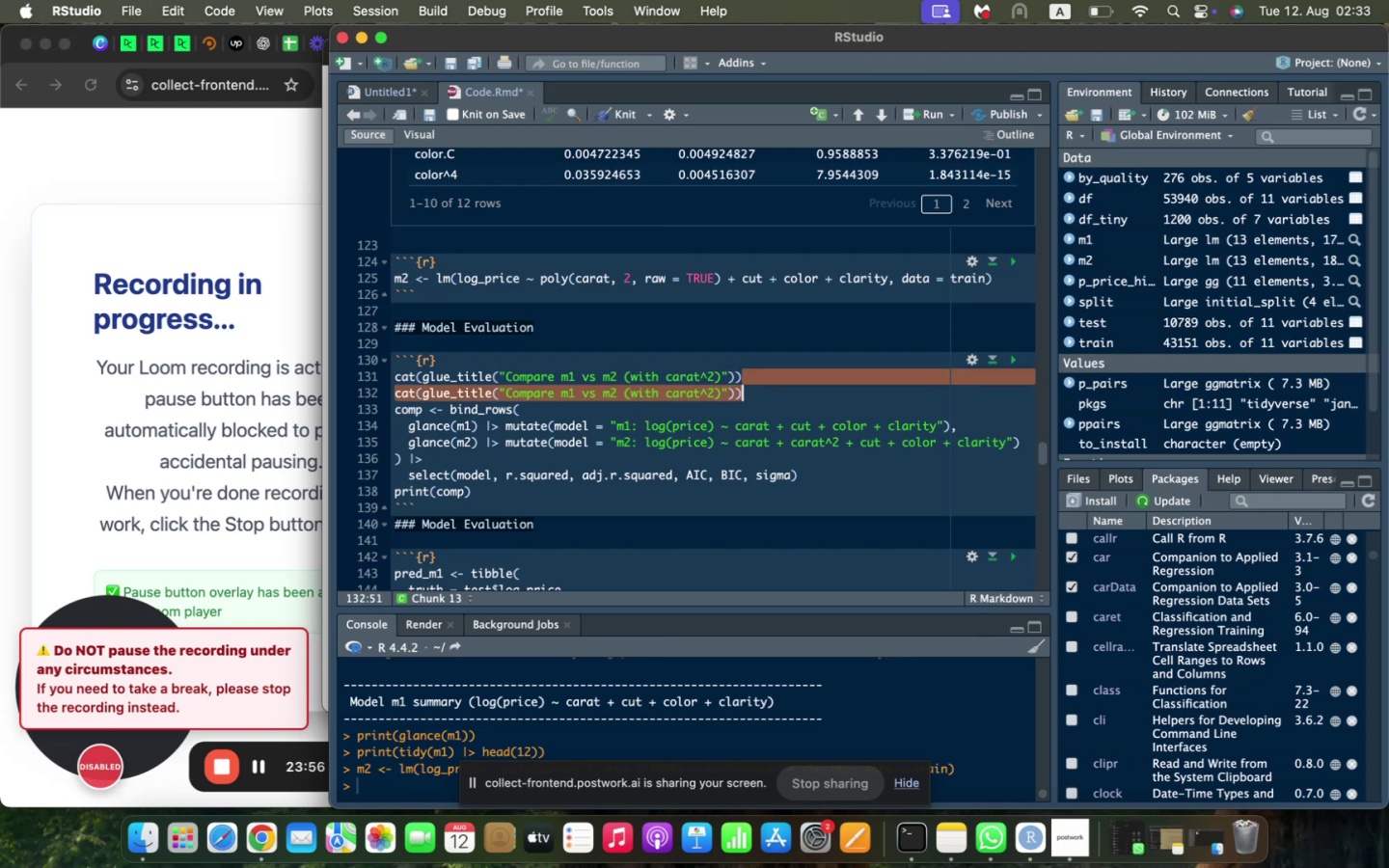 
key(Backspace)
 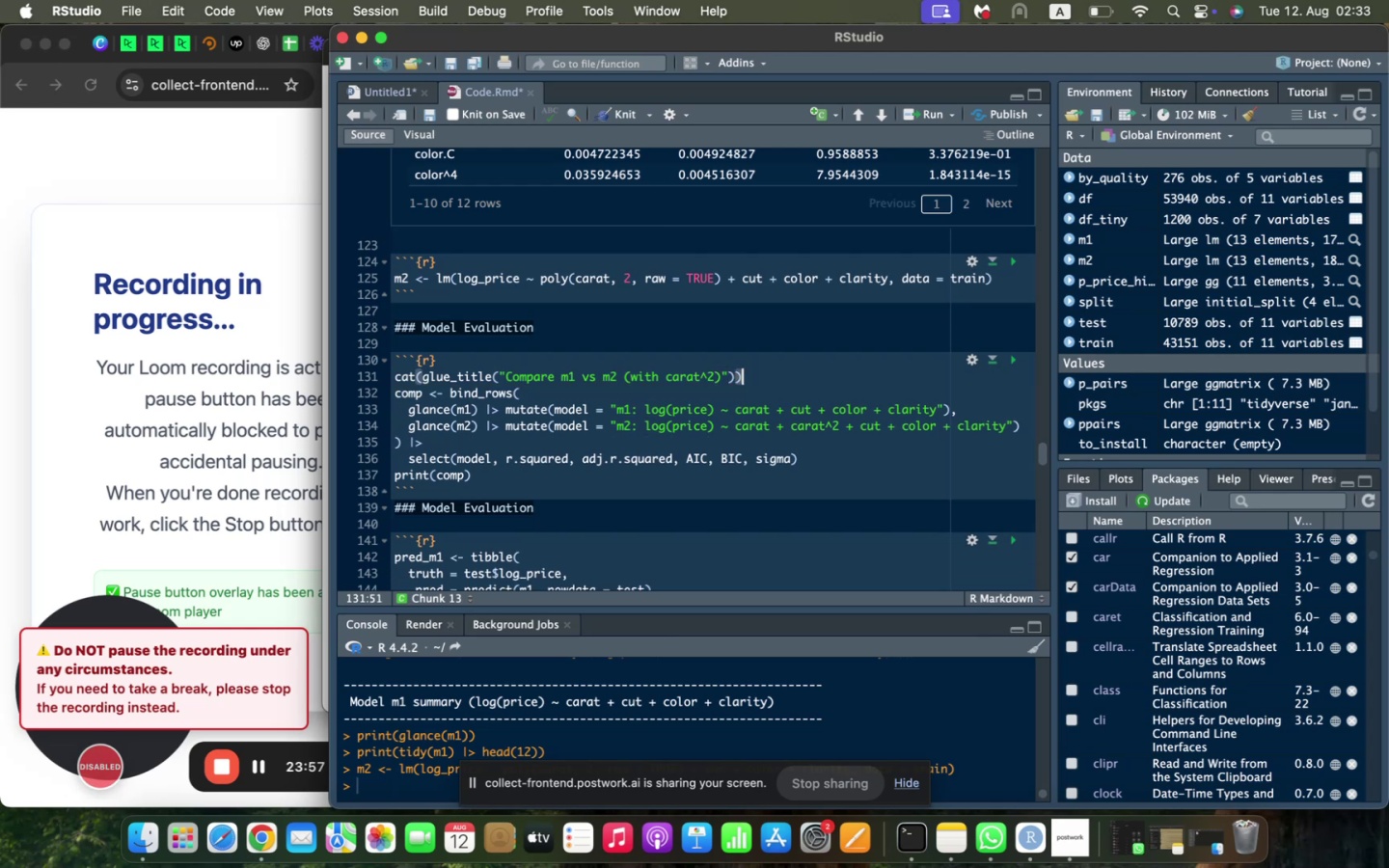 
key(Enter)
 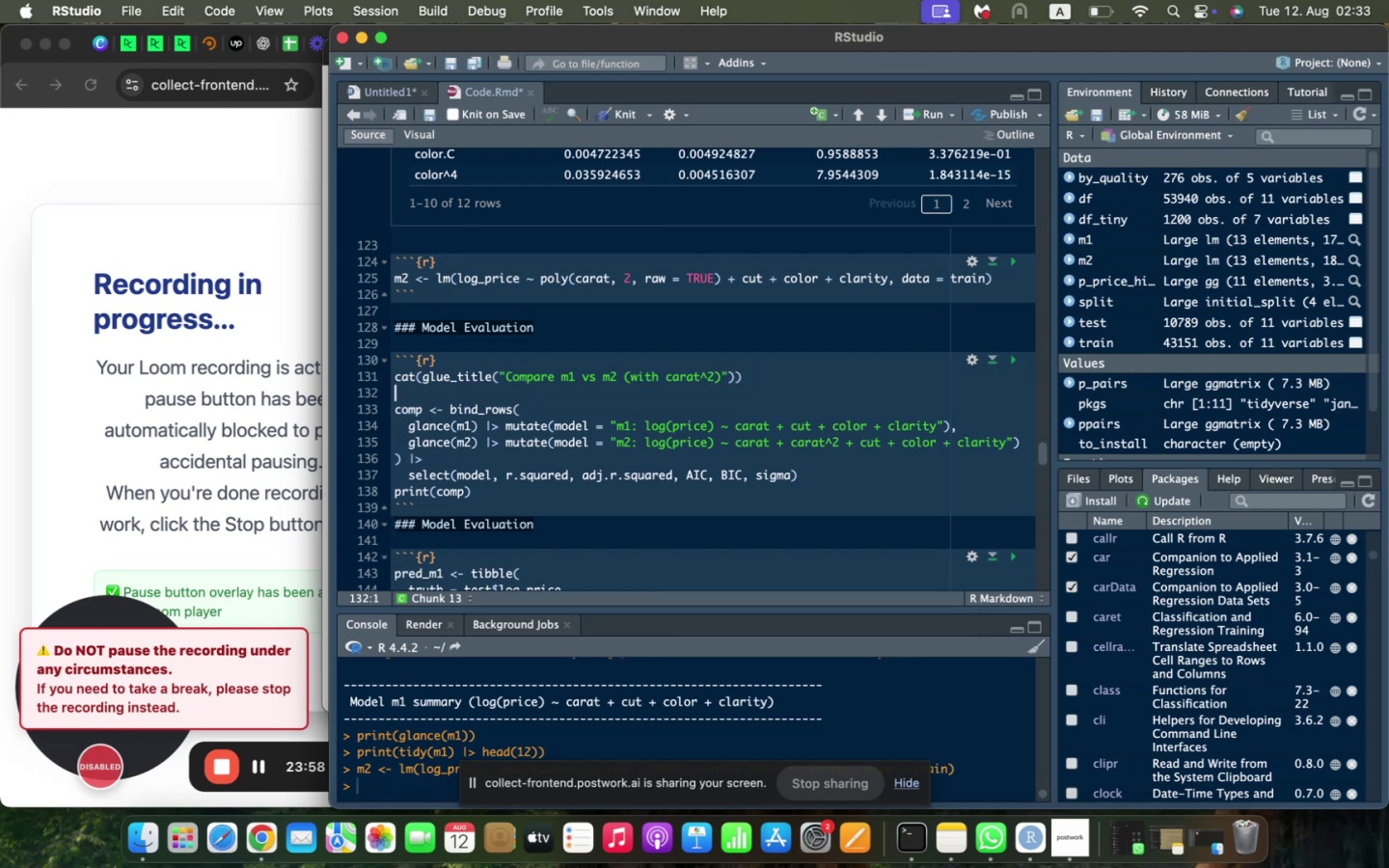 
type(compt)
key(Backspace)
type( <- binr)
key(Backspace)
type(d_rows()
 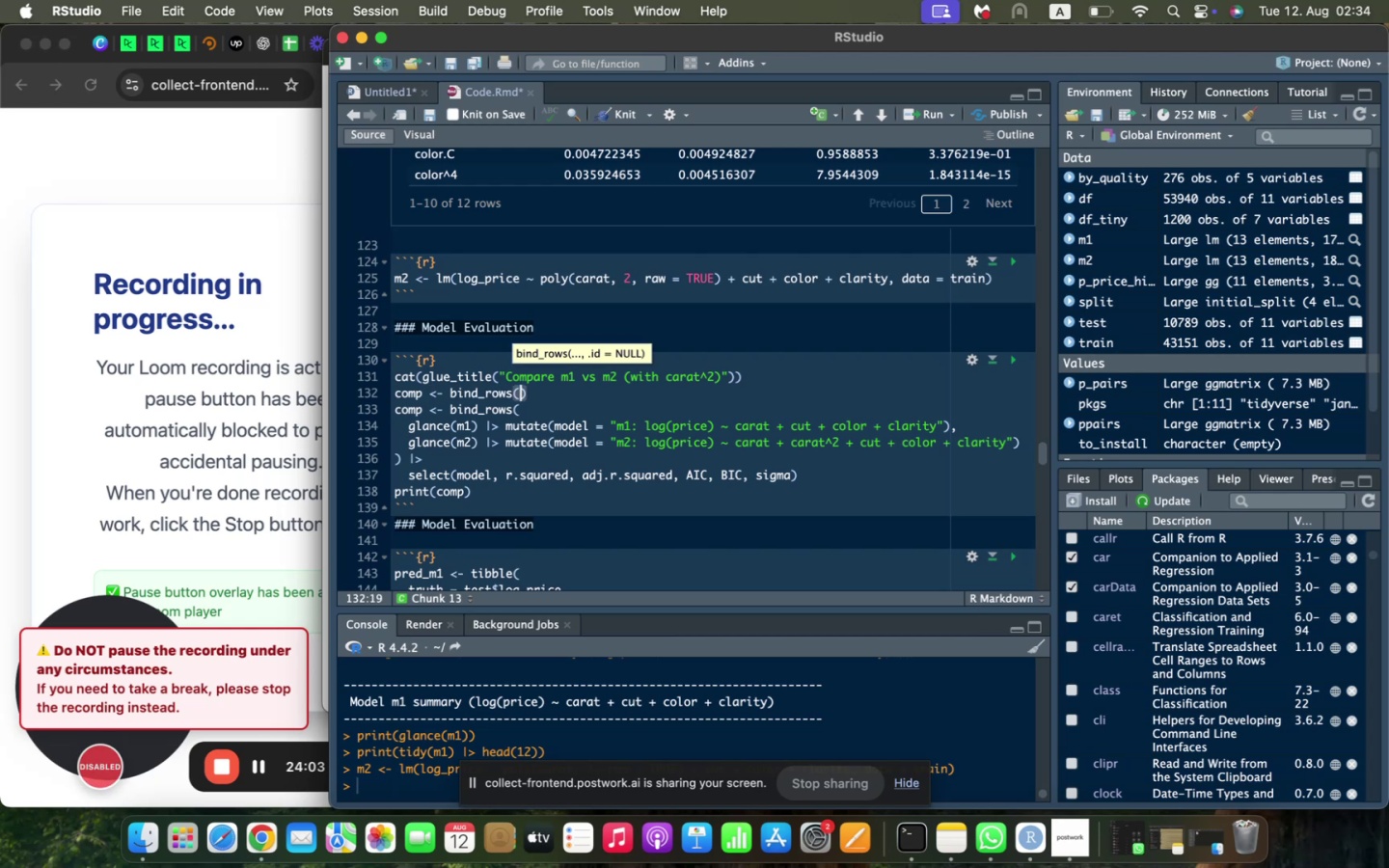 
key(Enter)
 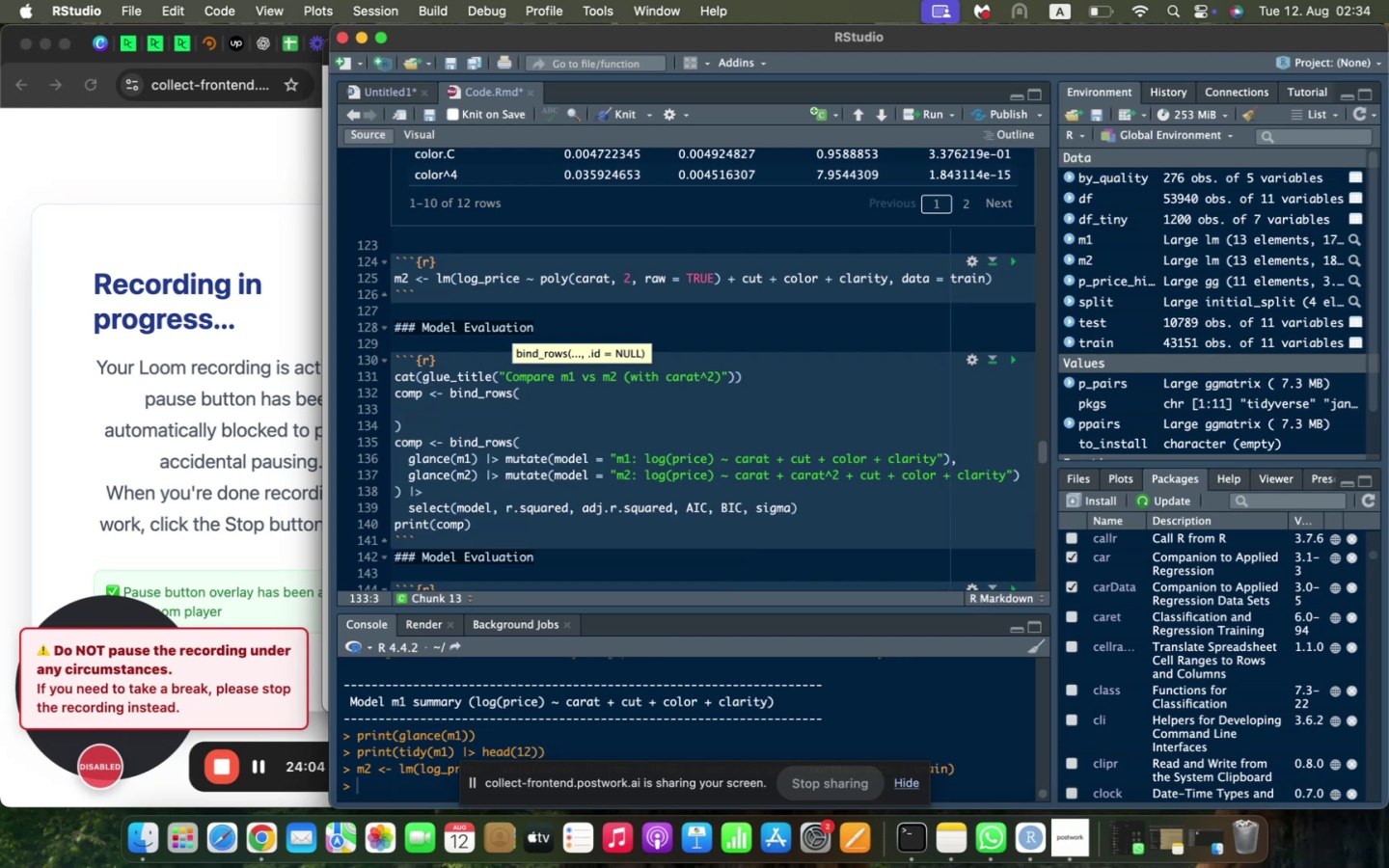 
type(fla)
key(Backspace)
key(Backspace)
key(Backspace)
type(glance(m1)
 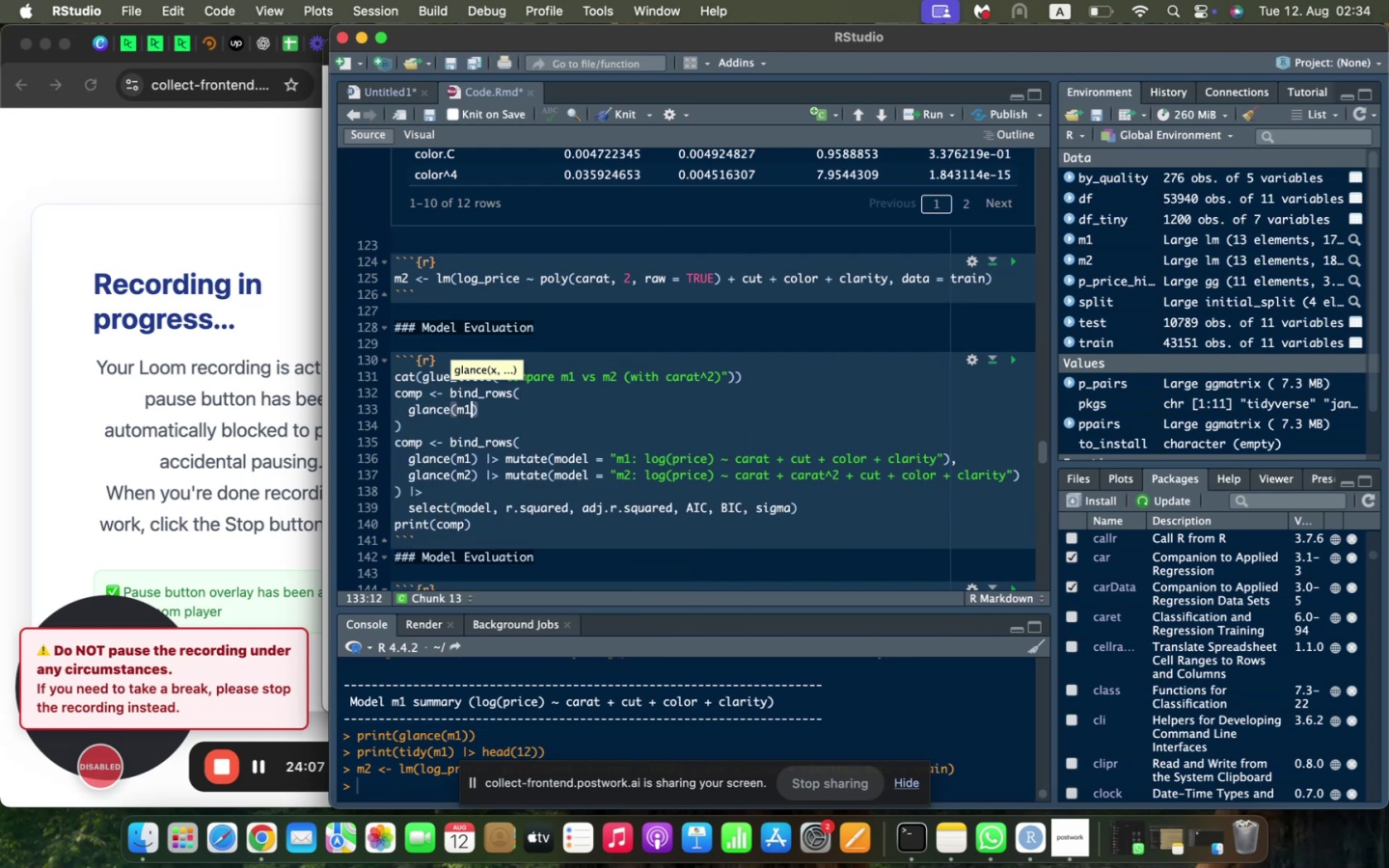 
key(ArrowDown)
 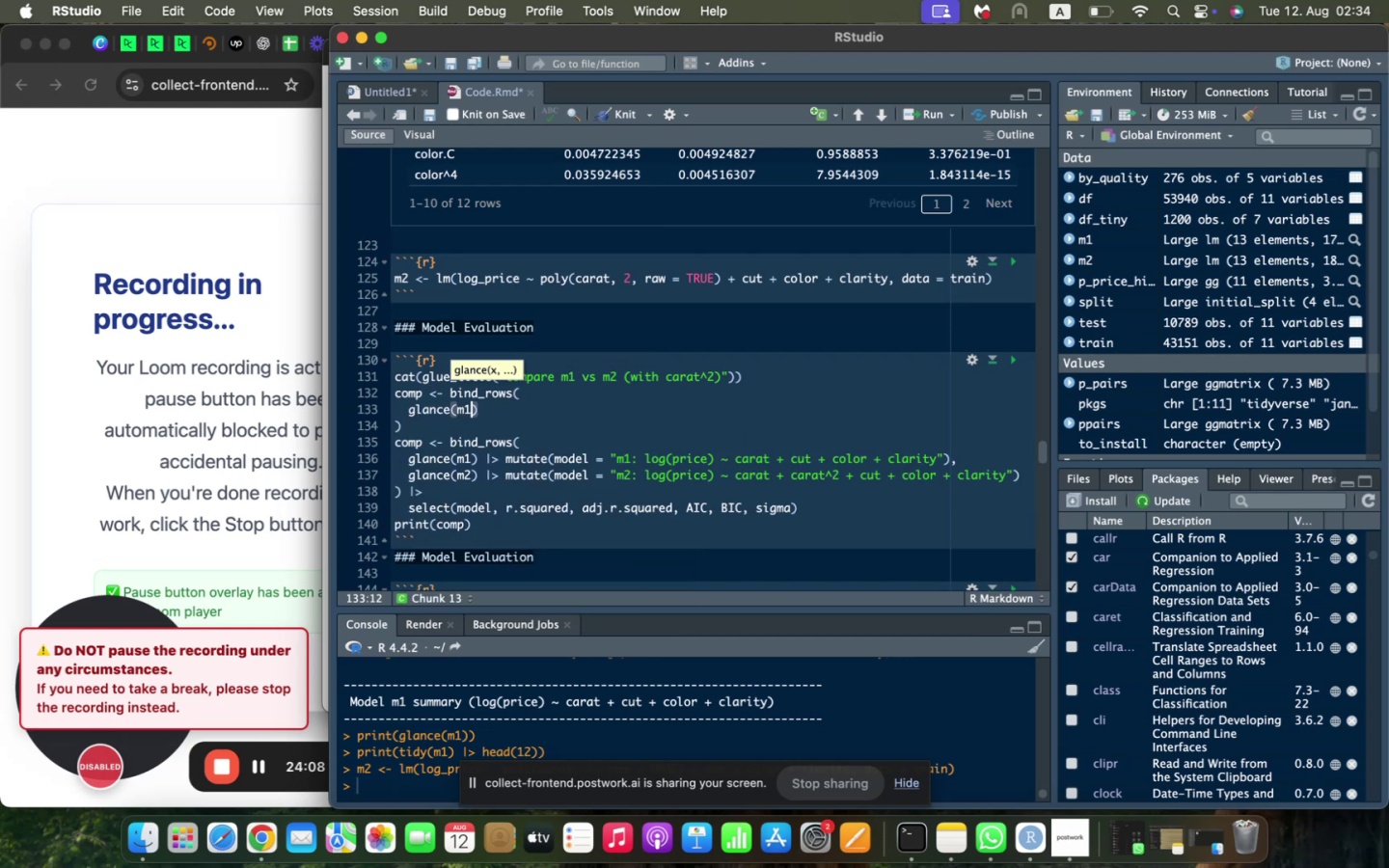 
key(ArrowDown)
 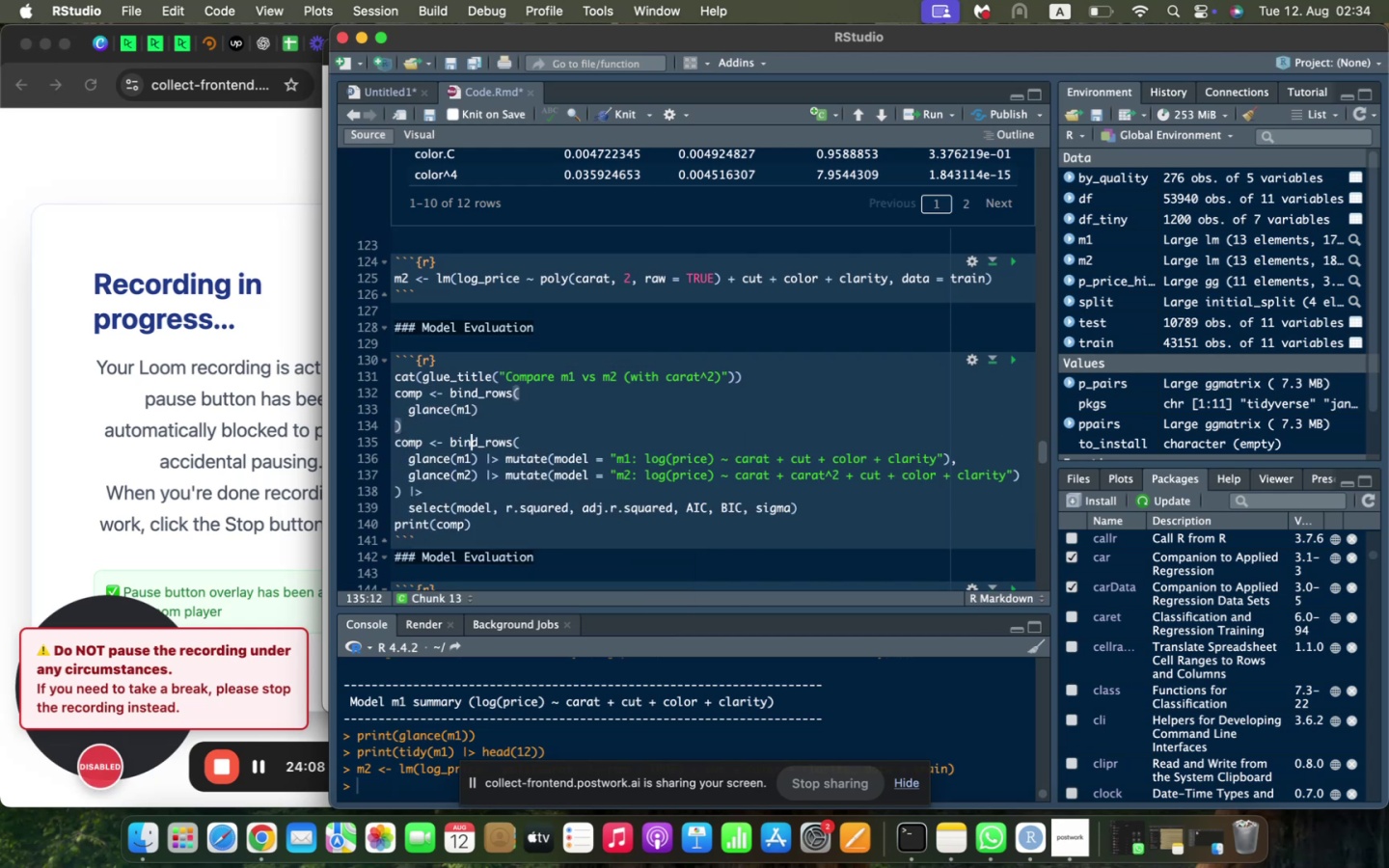 
key(ArrowDown)
 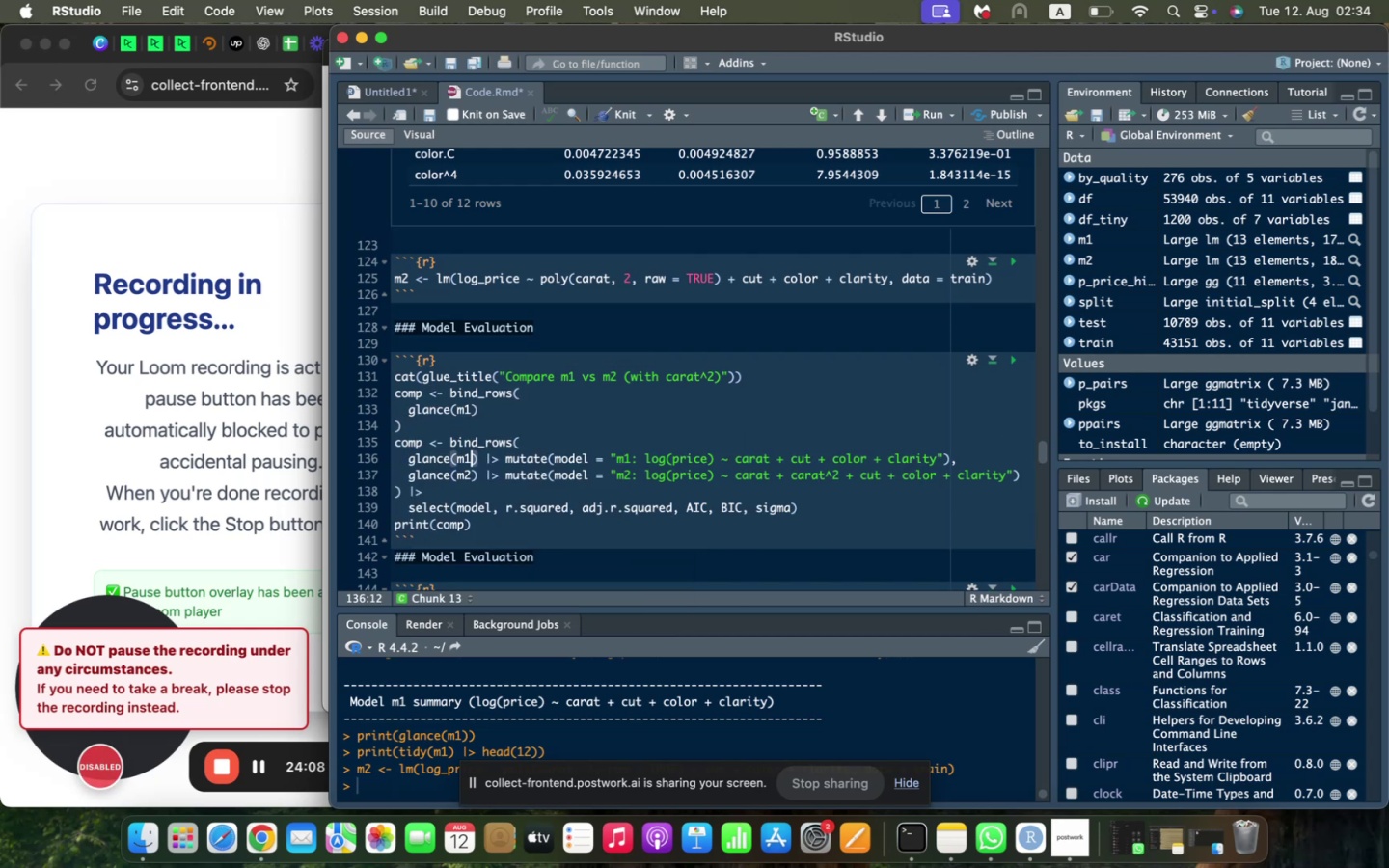 
key(ArrowRight)
 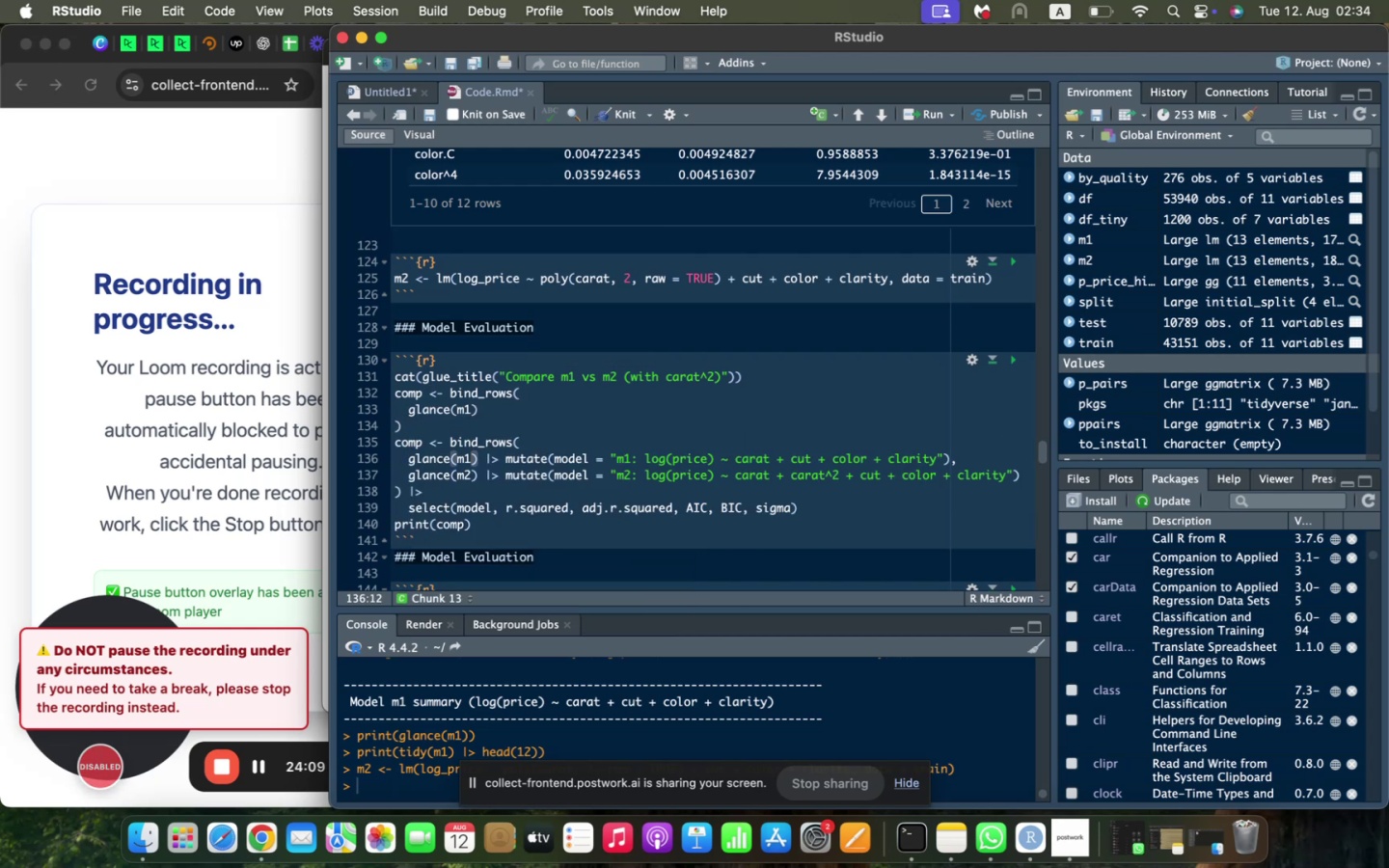 
key(ArrowRight)
 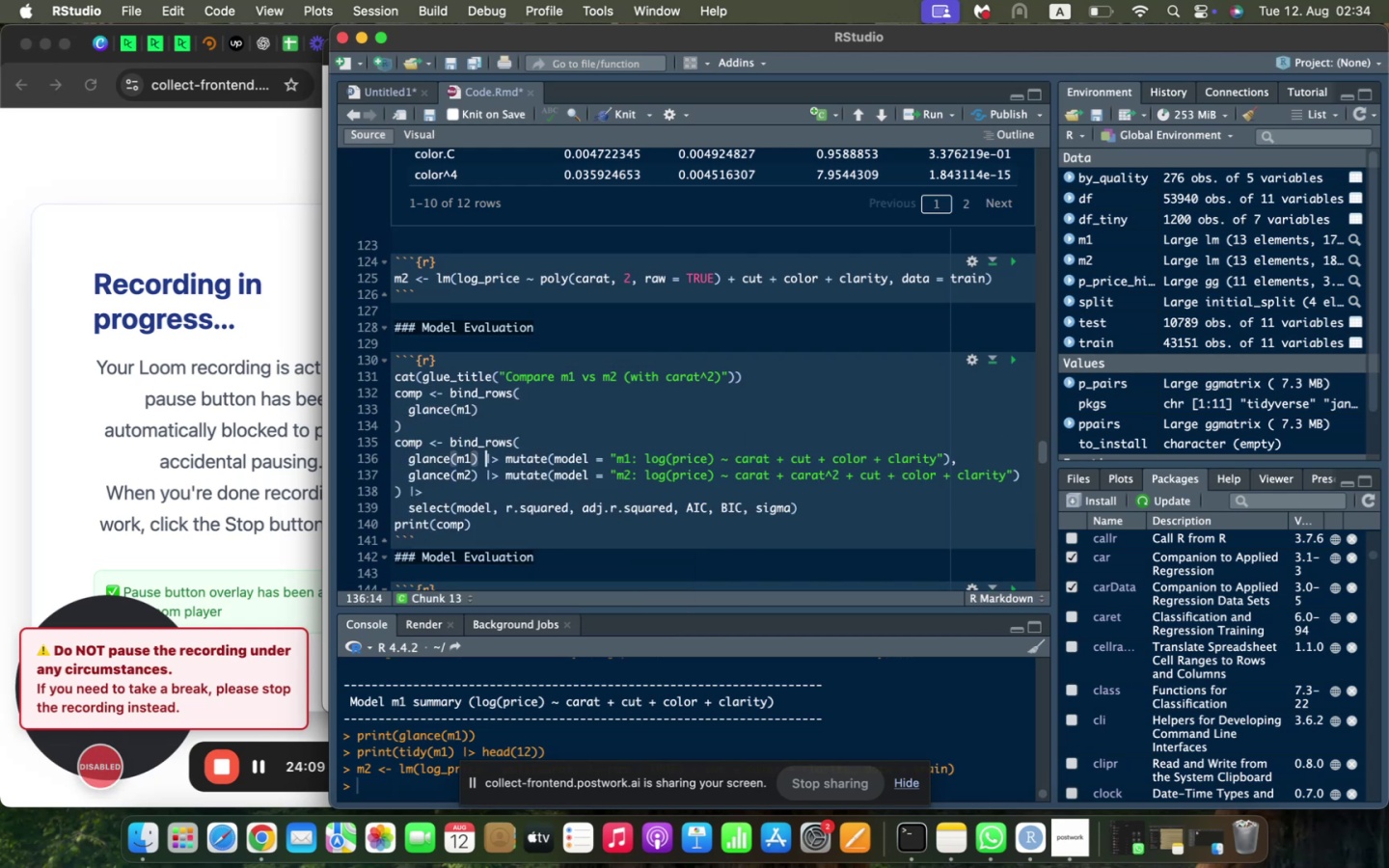 
key(Shift+ArrowRight)
 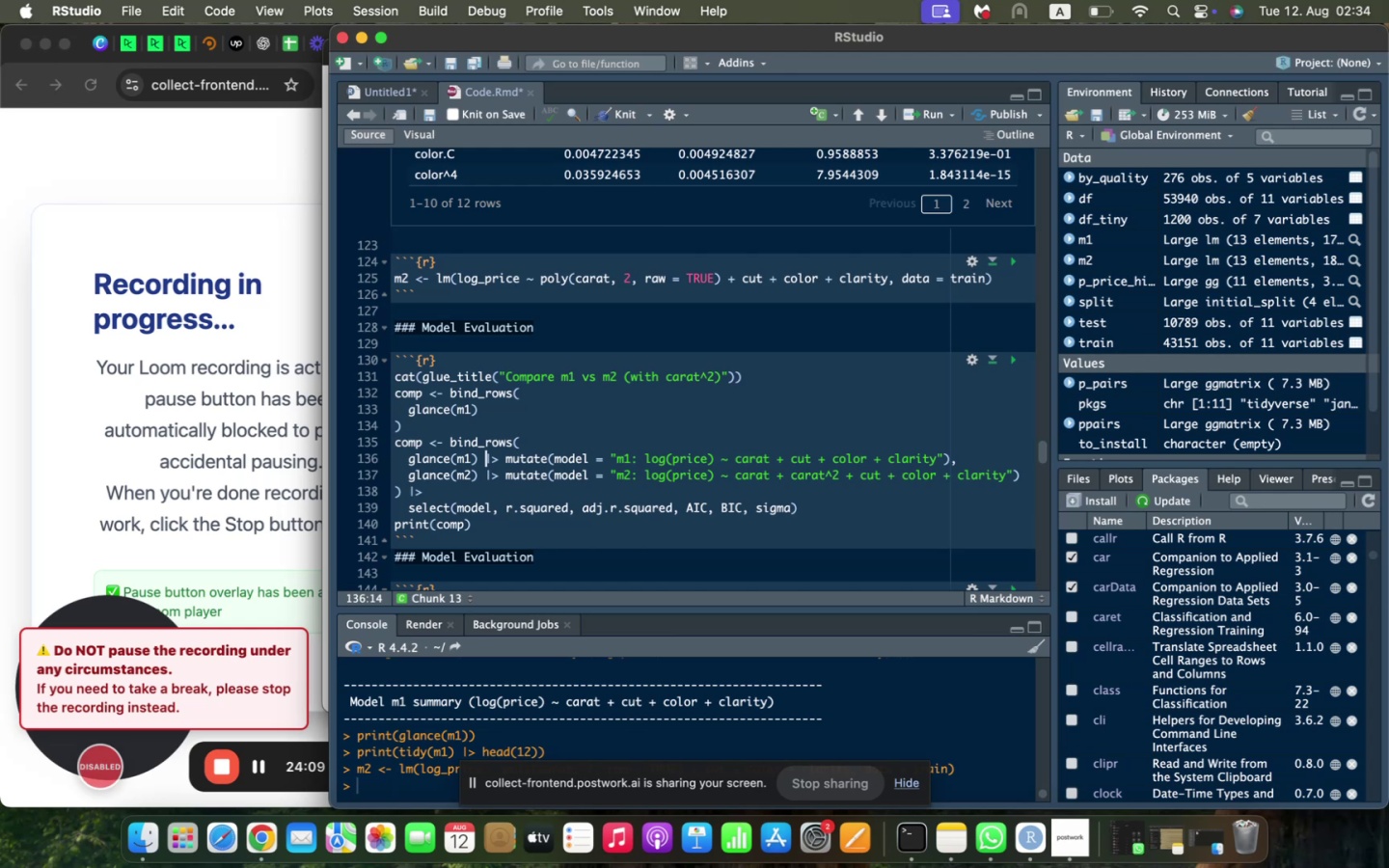 
key(Shift+ArrowRight)
 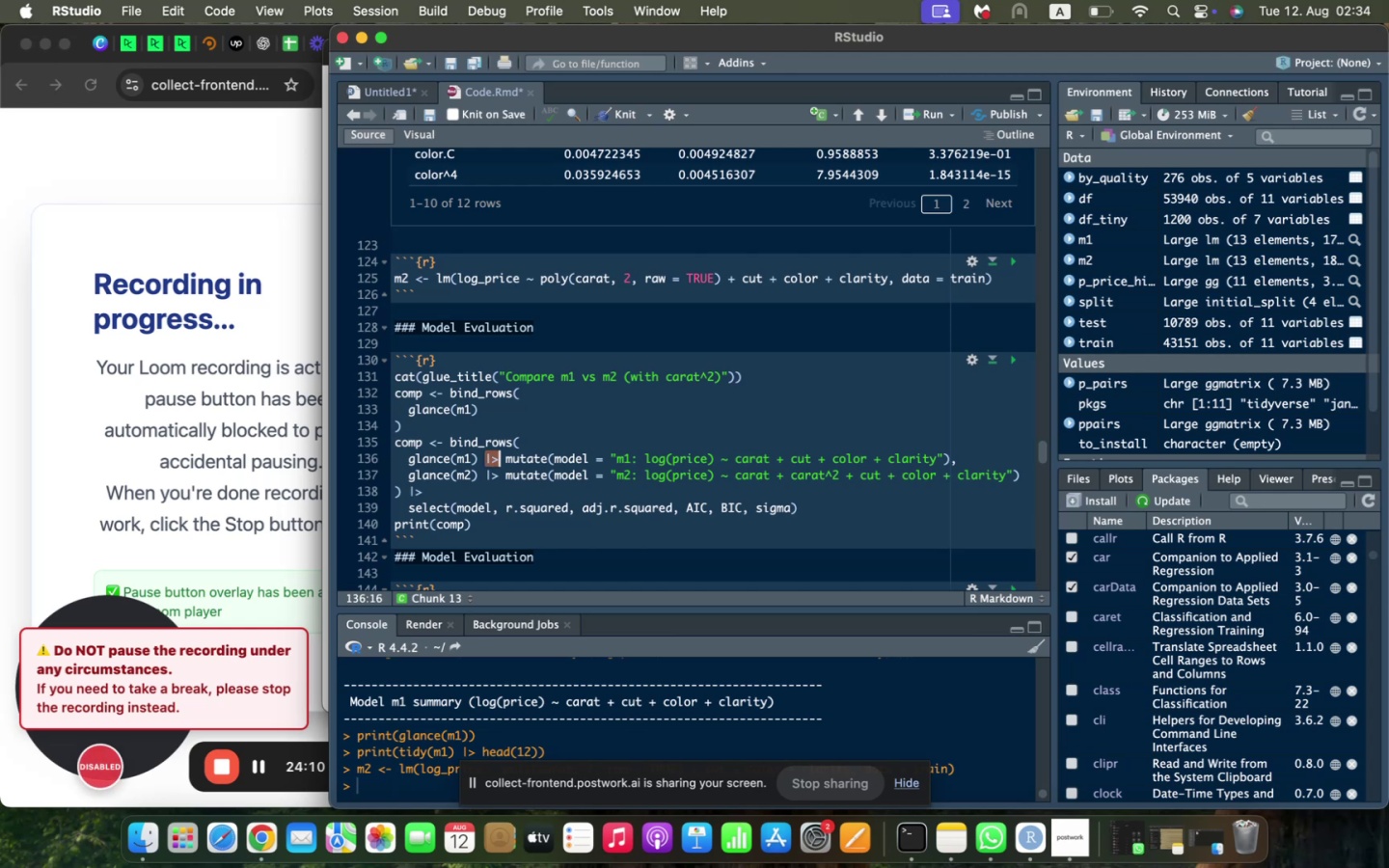 
key(Meta+C)
 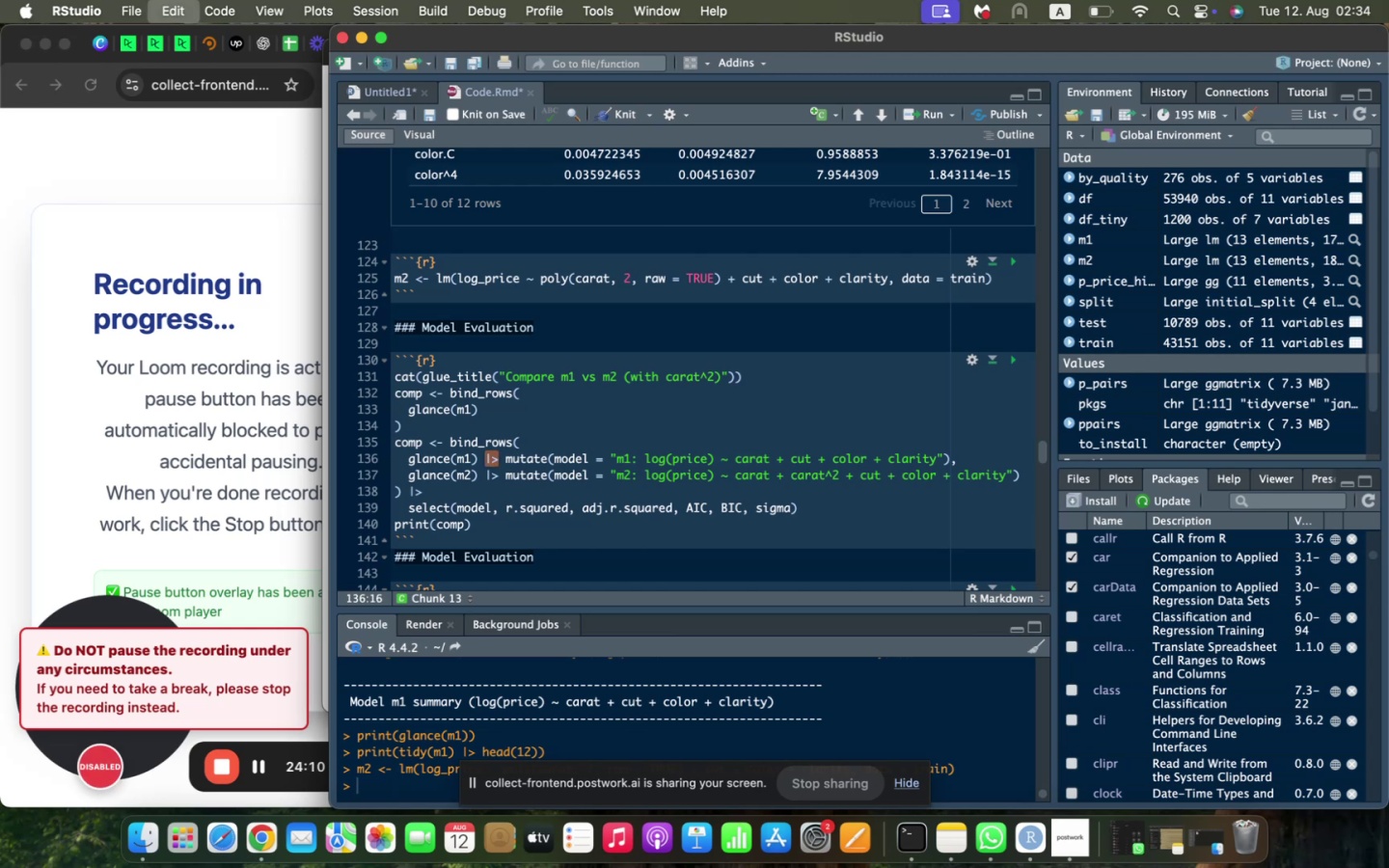 
key(ArrowUp)
 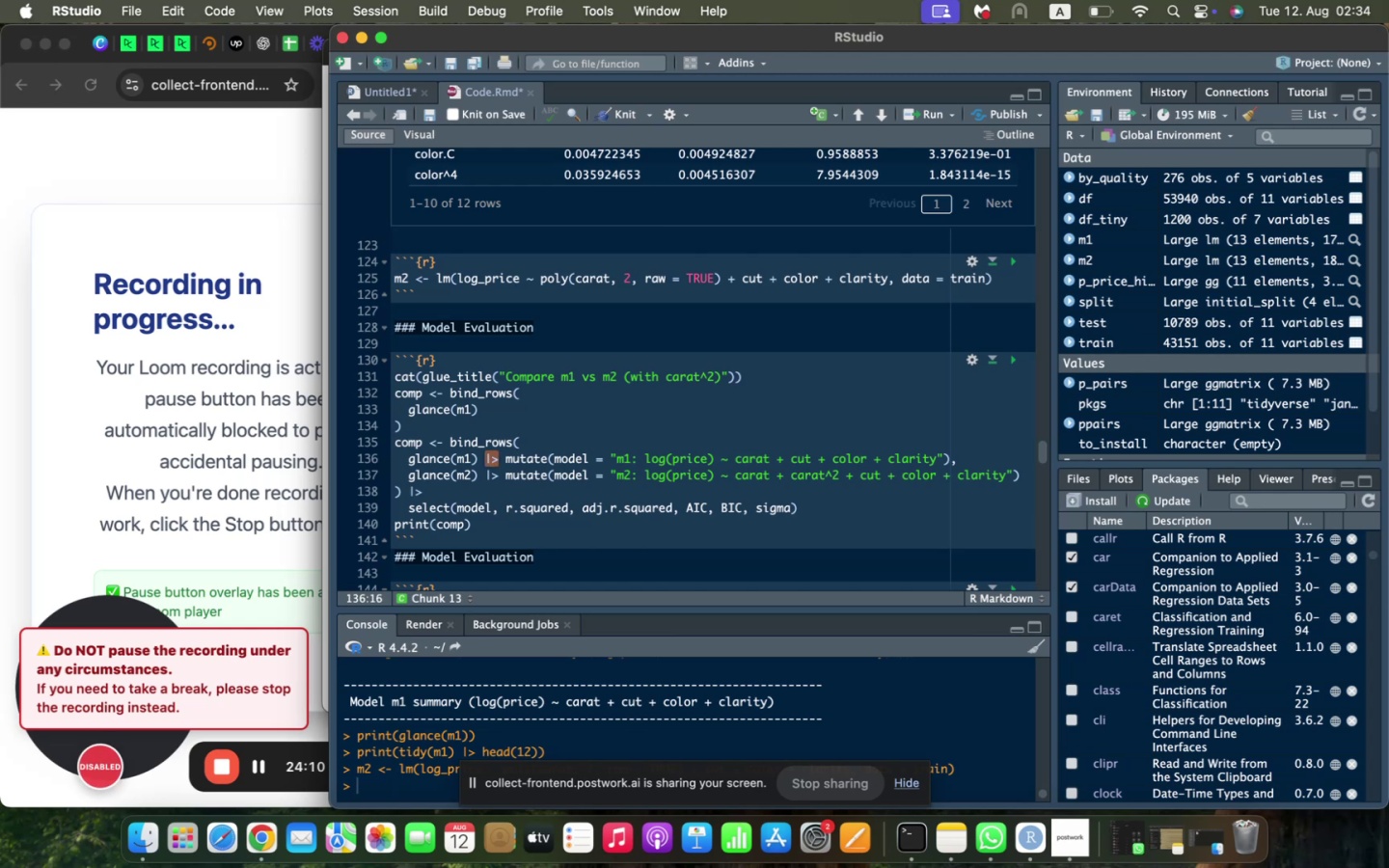 
key(ArrowUp)
 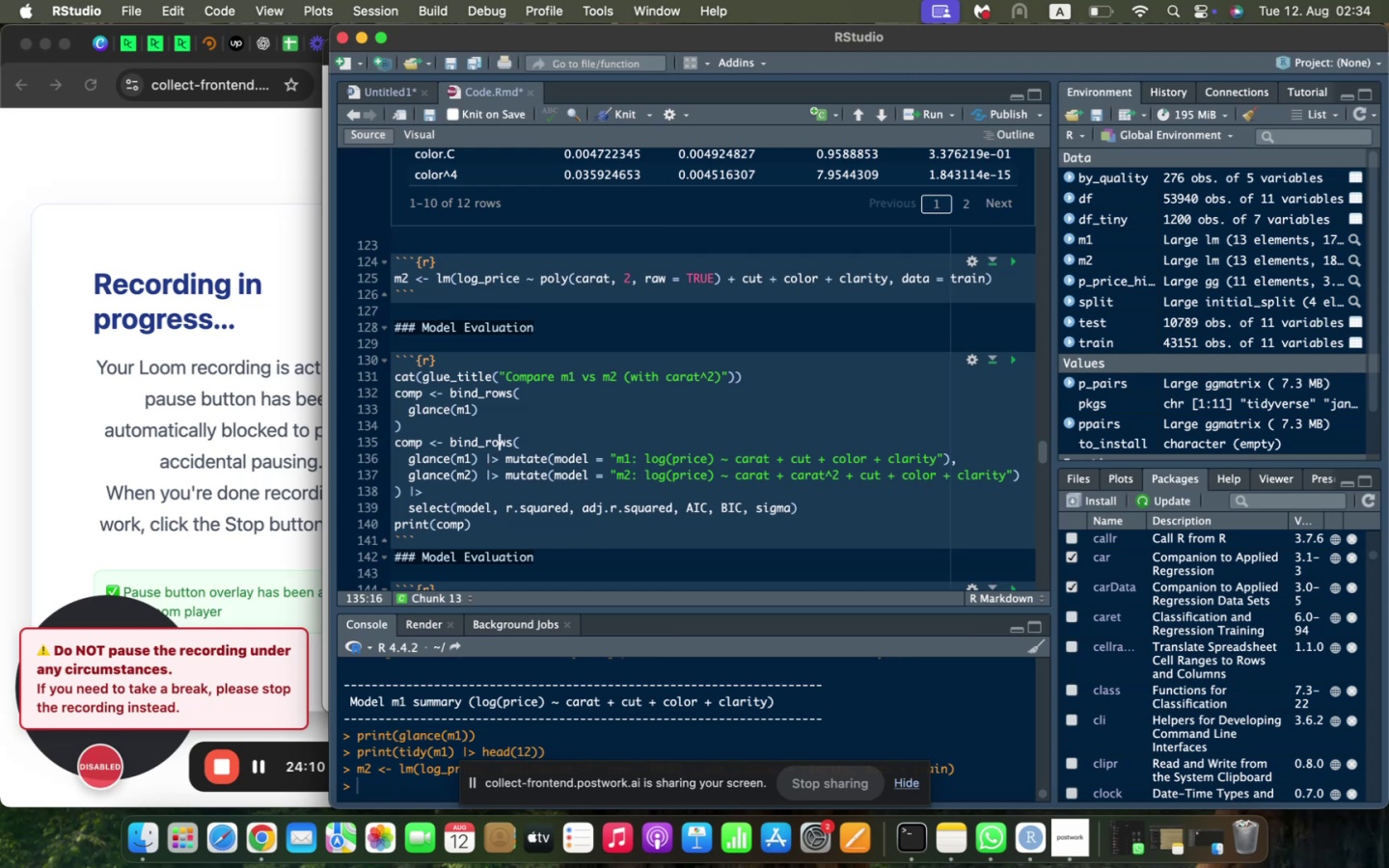 
key(ArrowUp)
 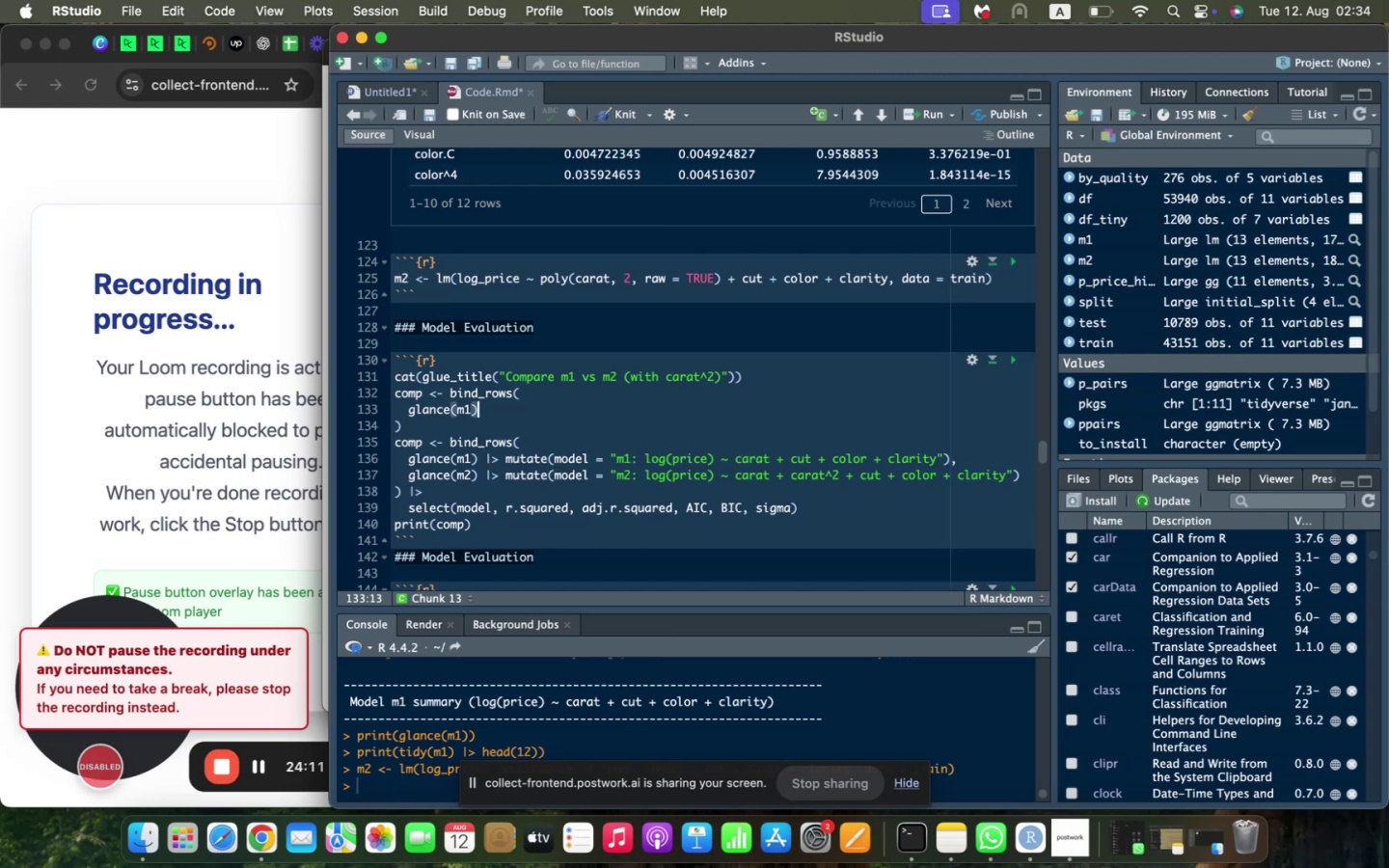 
key(Space)
 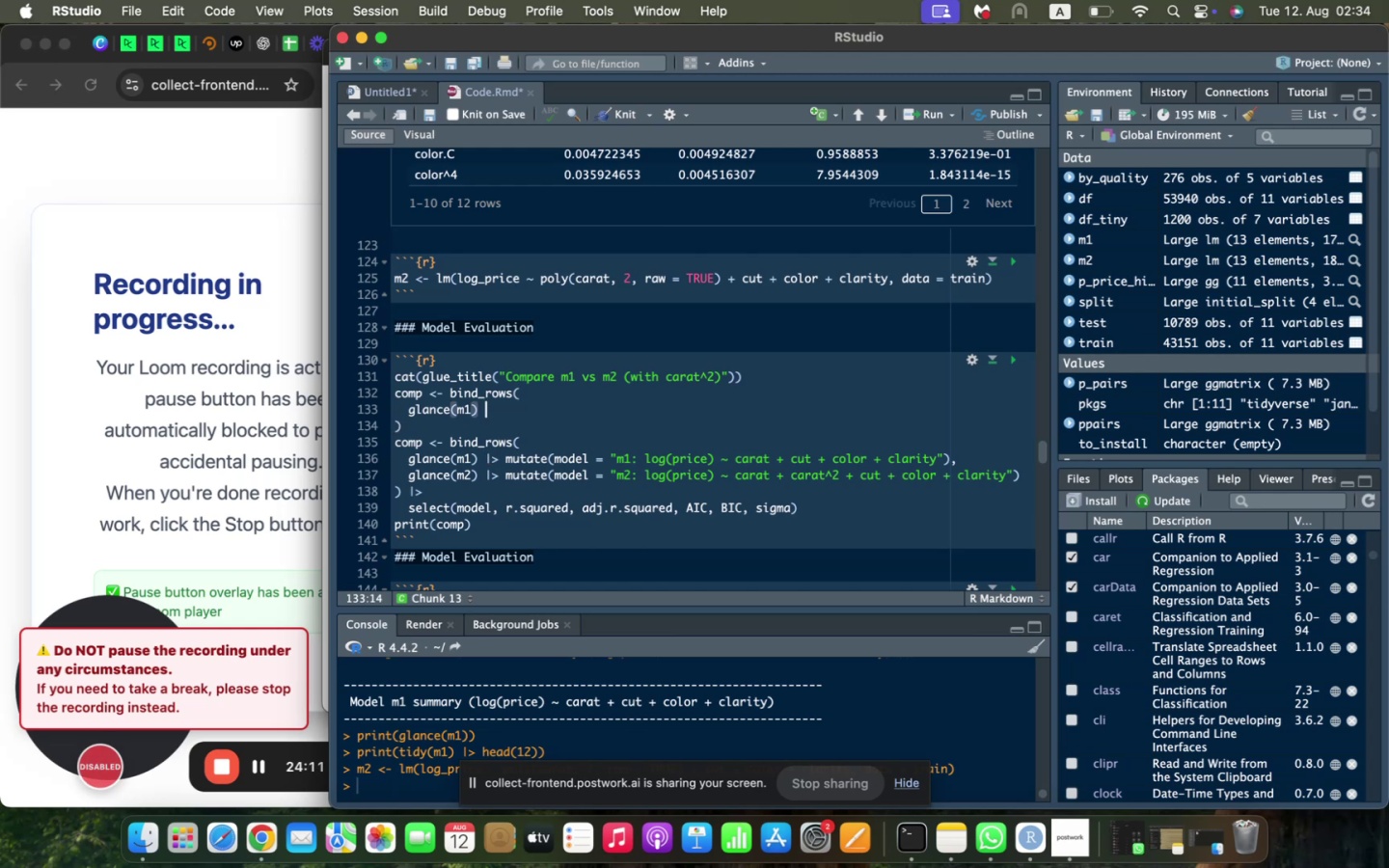 
key(Meta+V)
 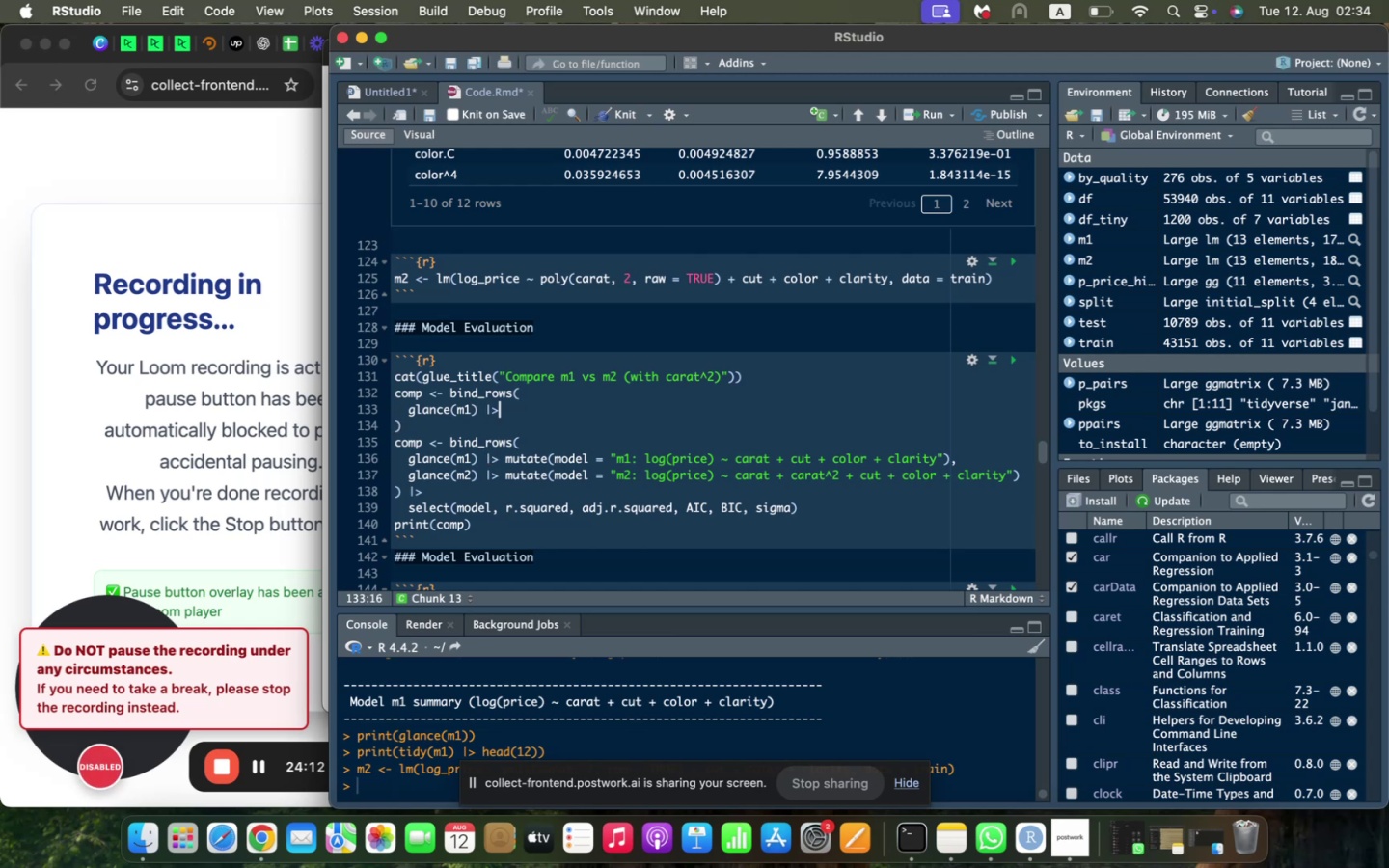 
type( mutate(model = "m1: log(price) ~ carat + cut + color + clarity)
 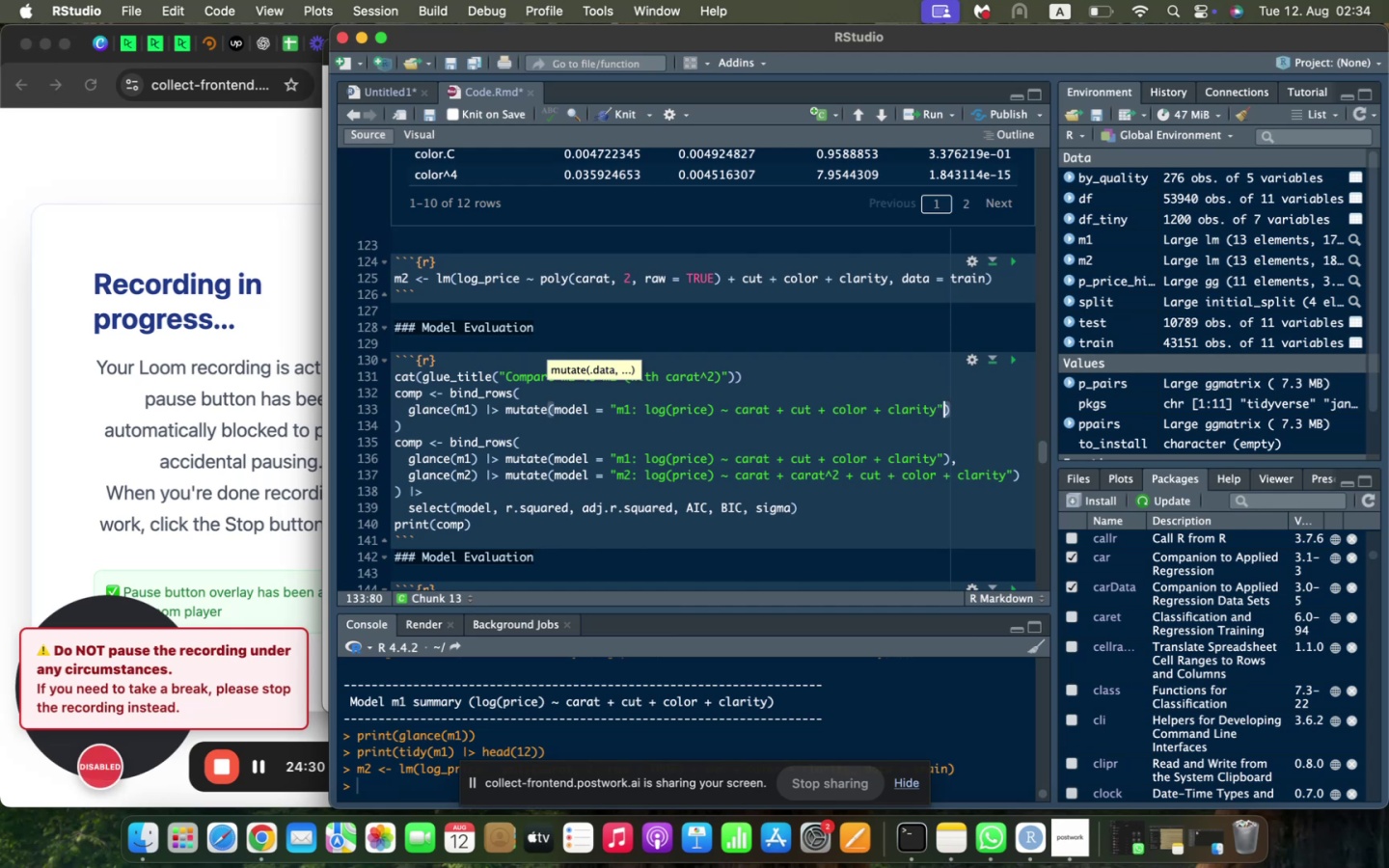 
 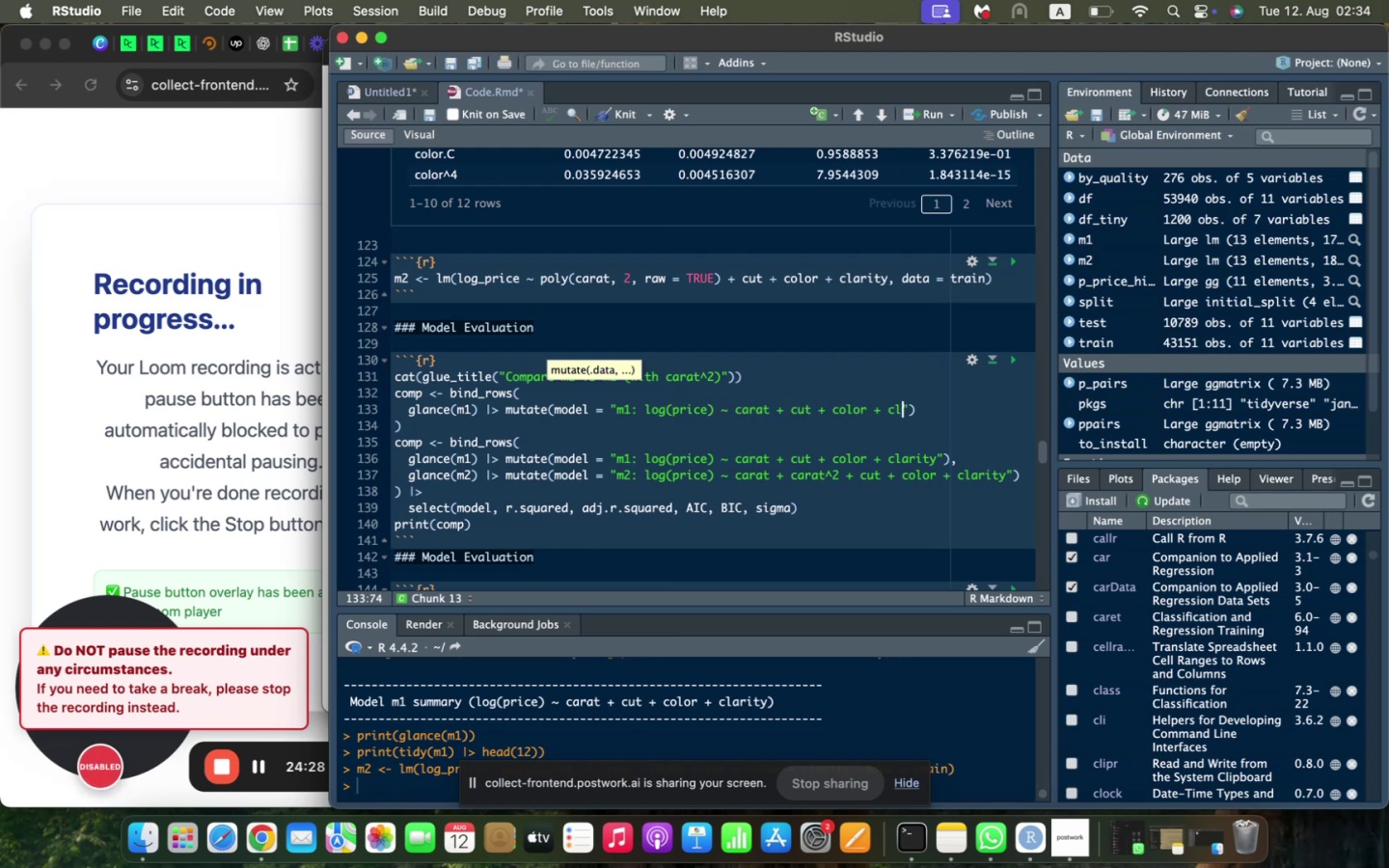 
key(ArrowRight)
 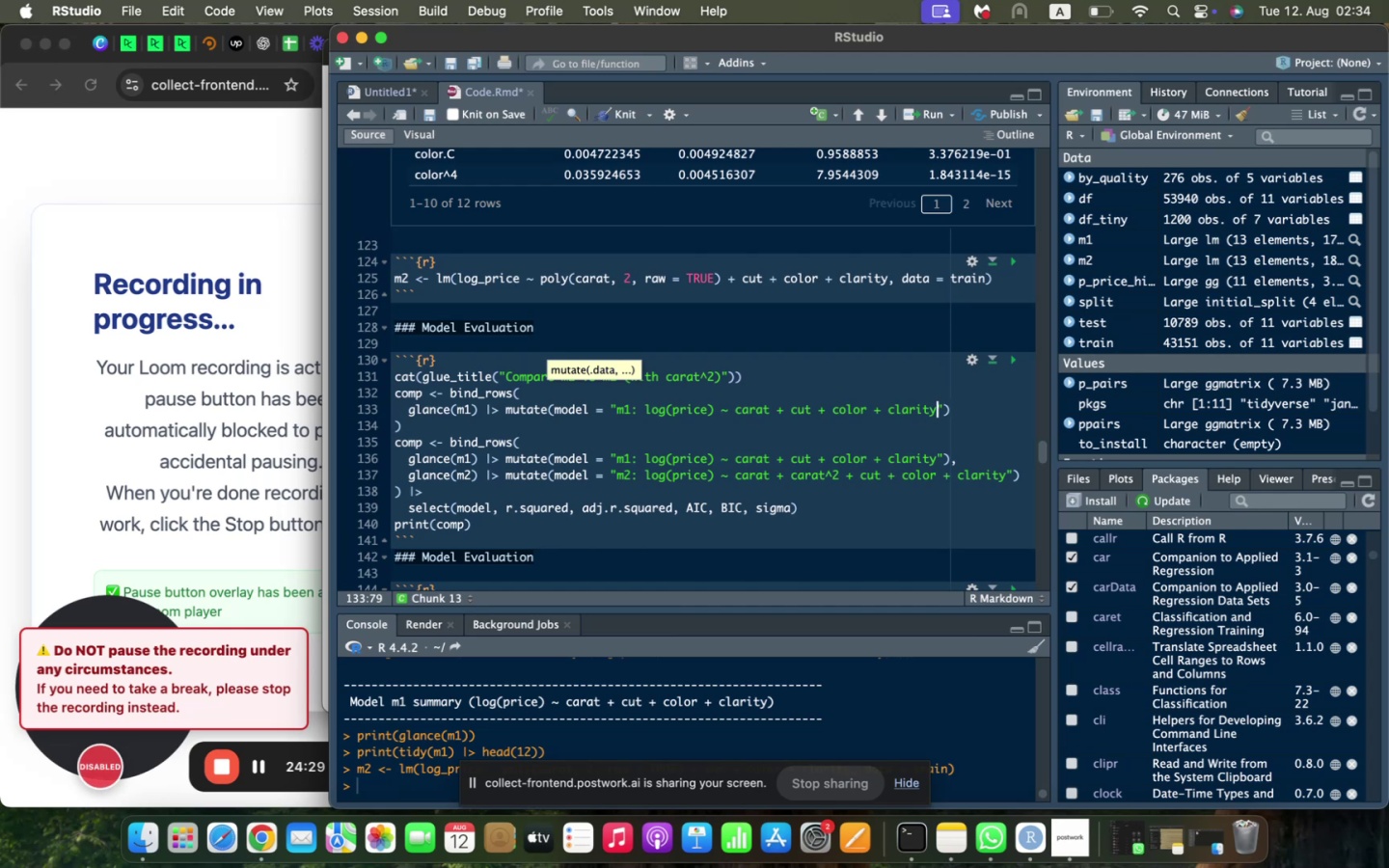 
key(ArrowRight)
 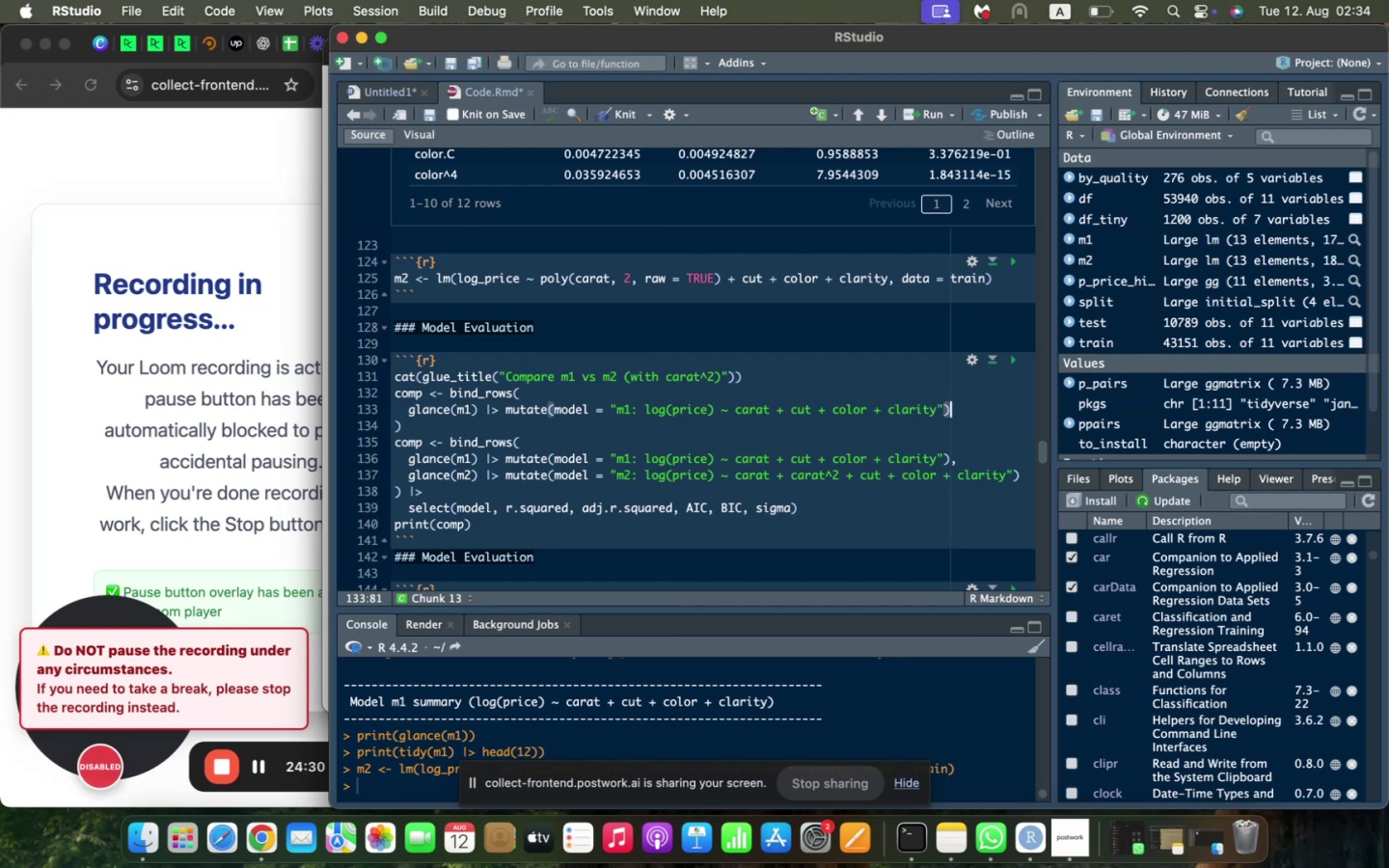 
key(Comma)
 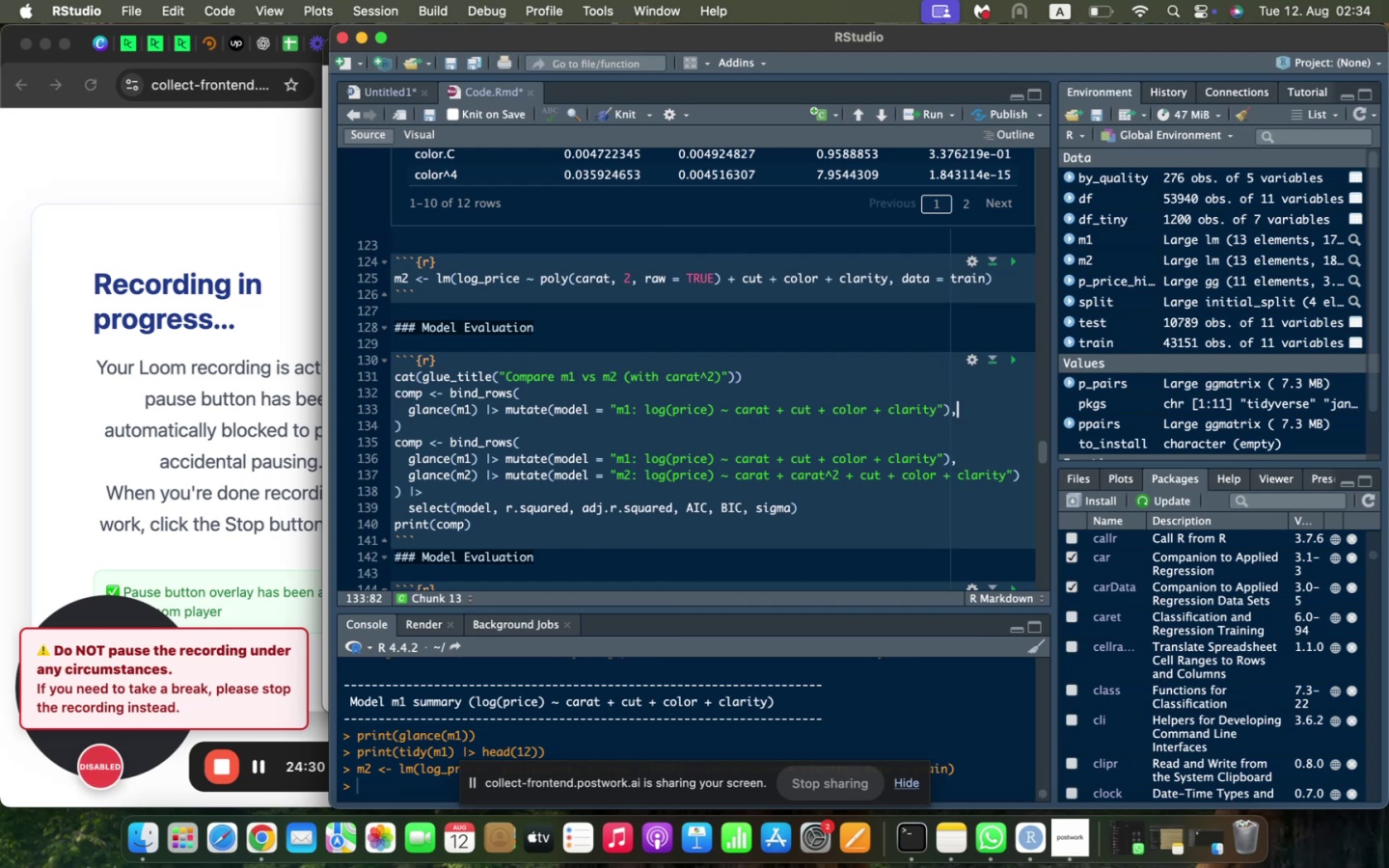 
key(Enter)
 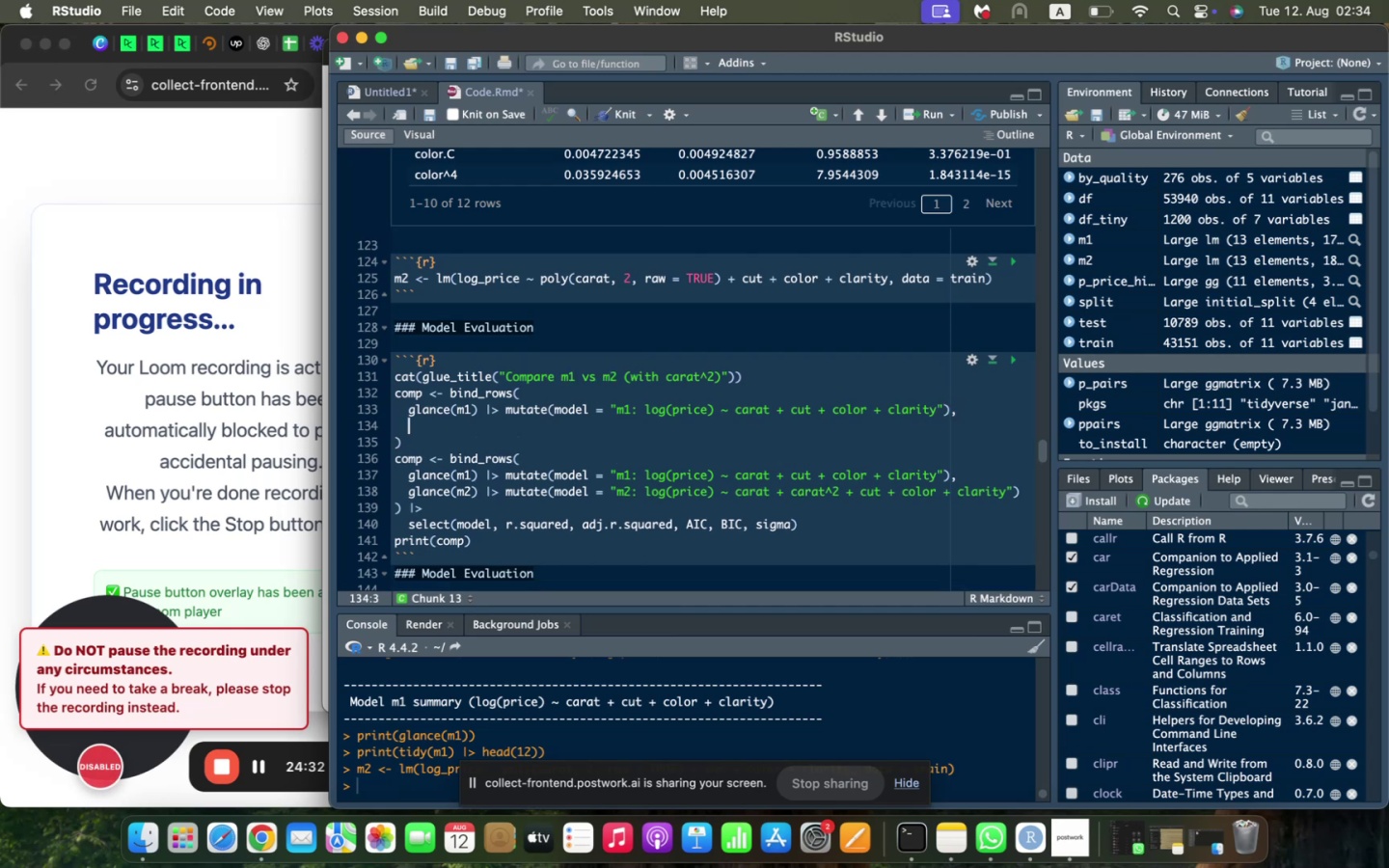 
type(glance(m2)
 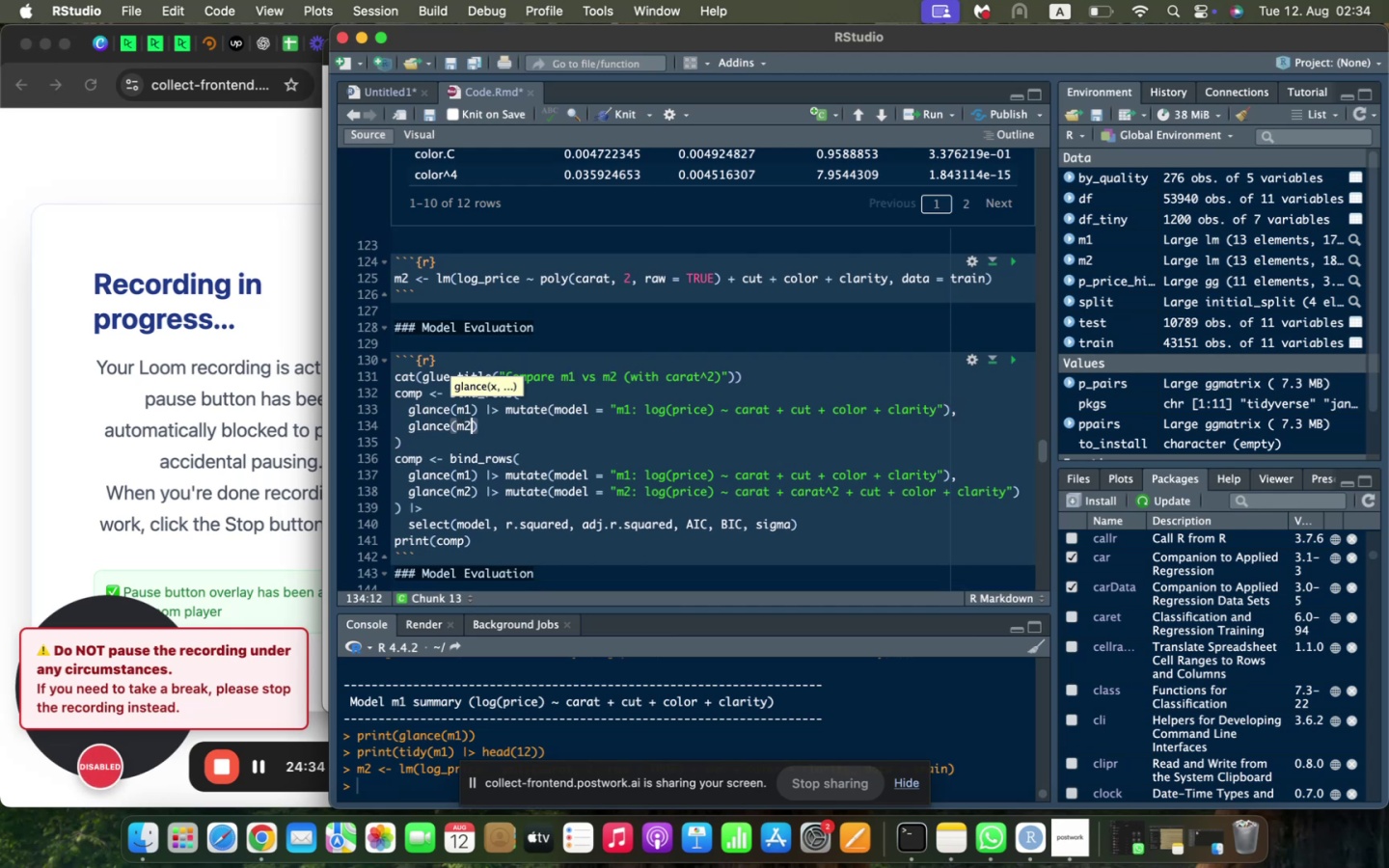 
key(ArrowRight)
 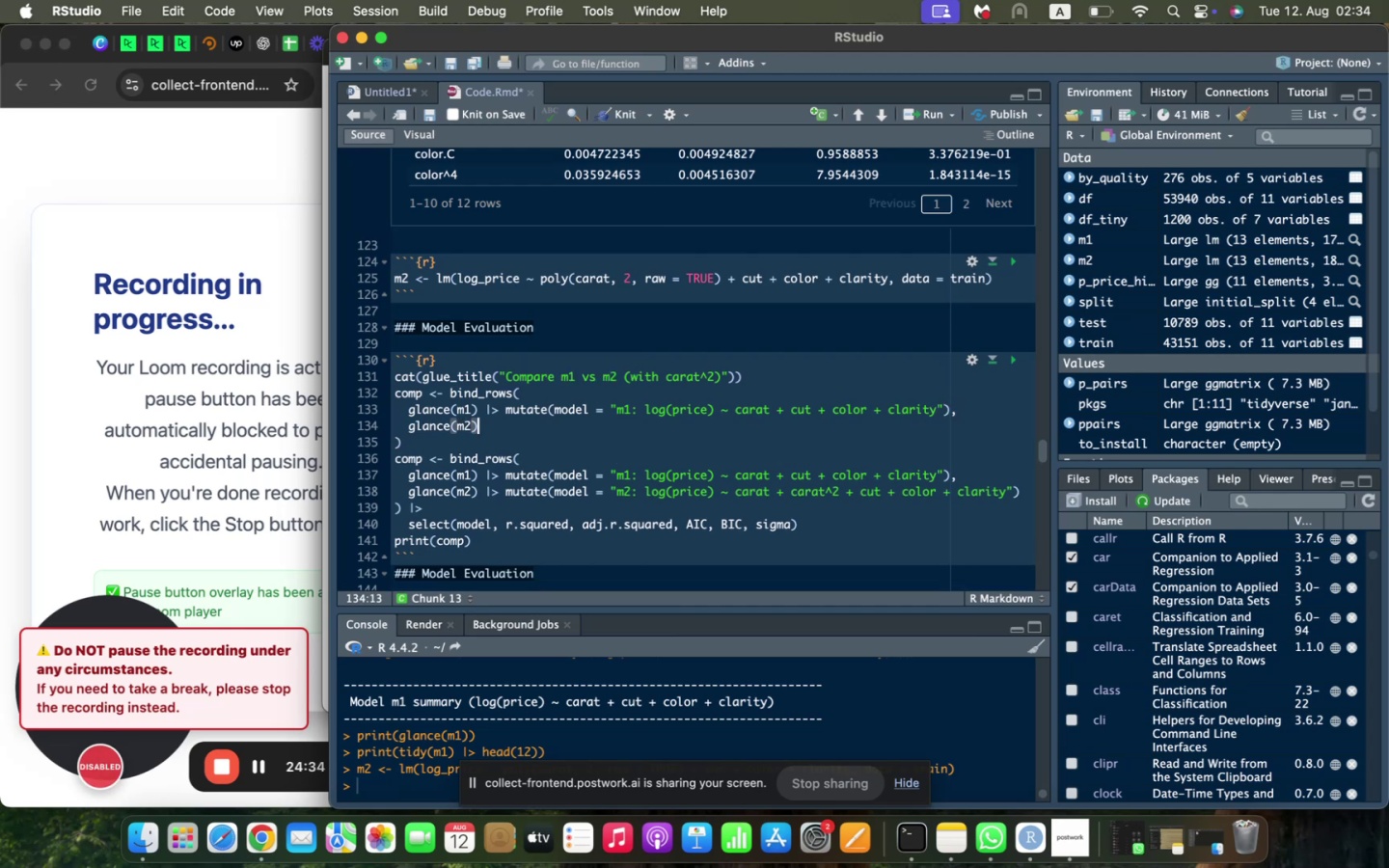 
key(ArrowRight)
 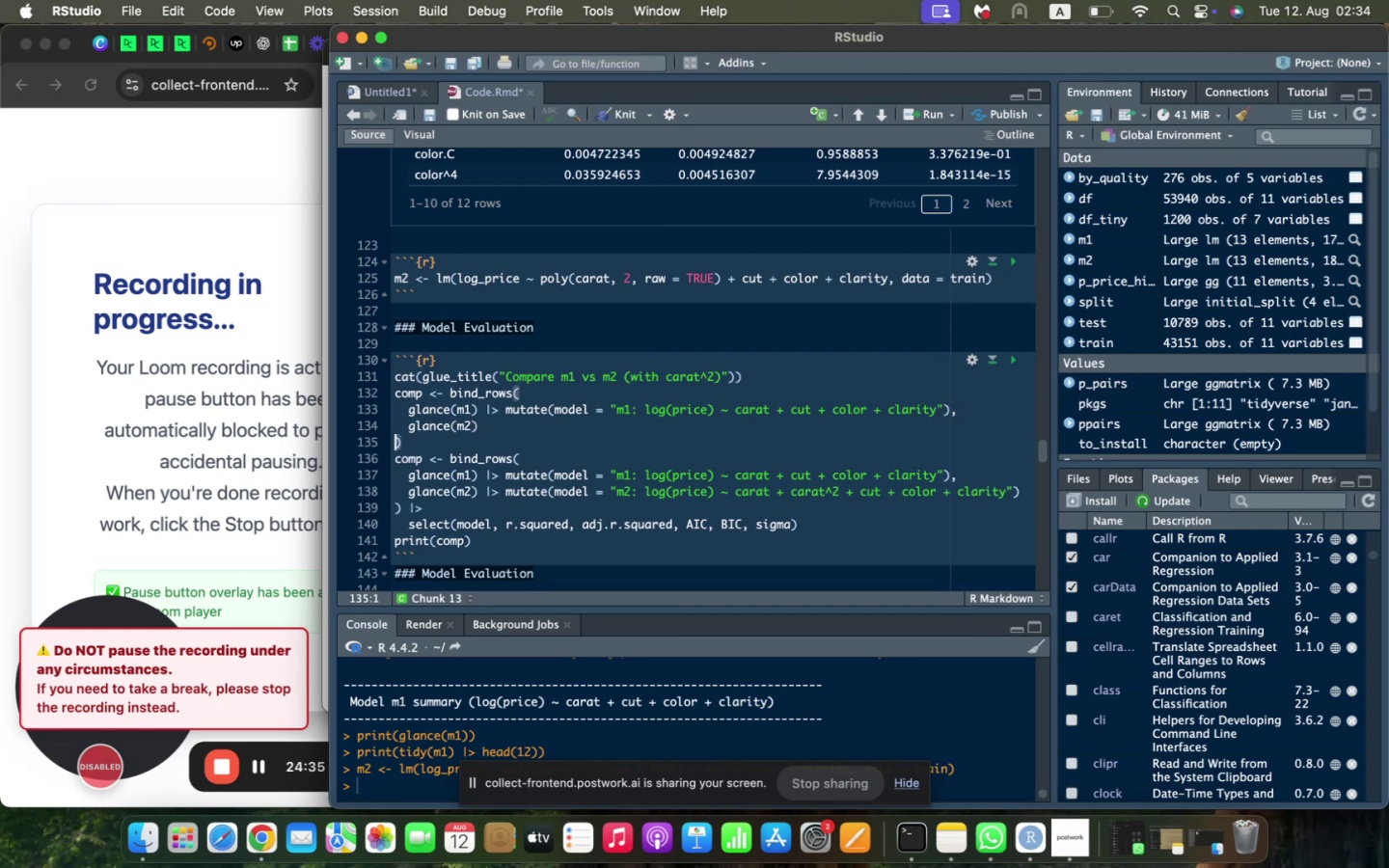 
key(ArrowLeft)
 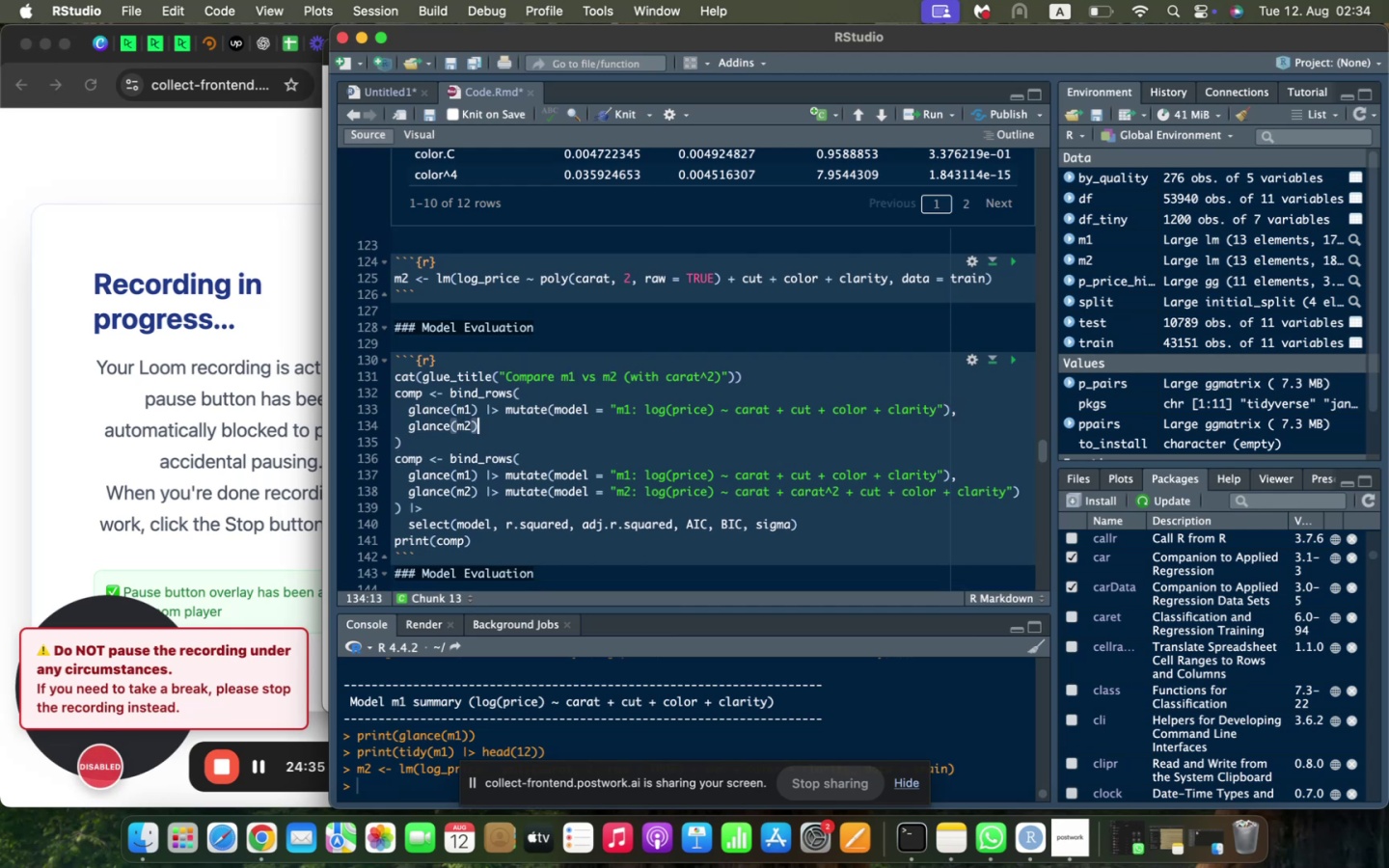 
key(Space)
 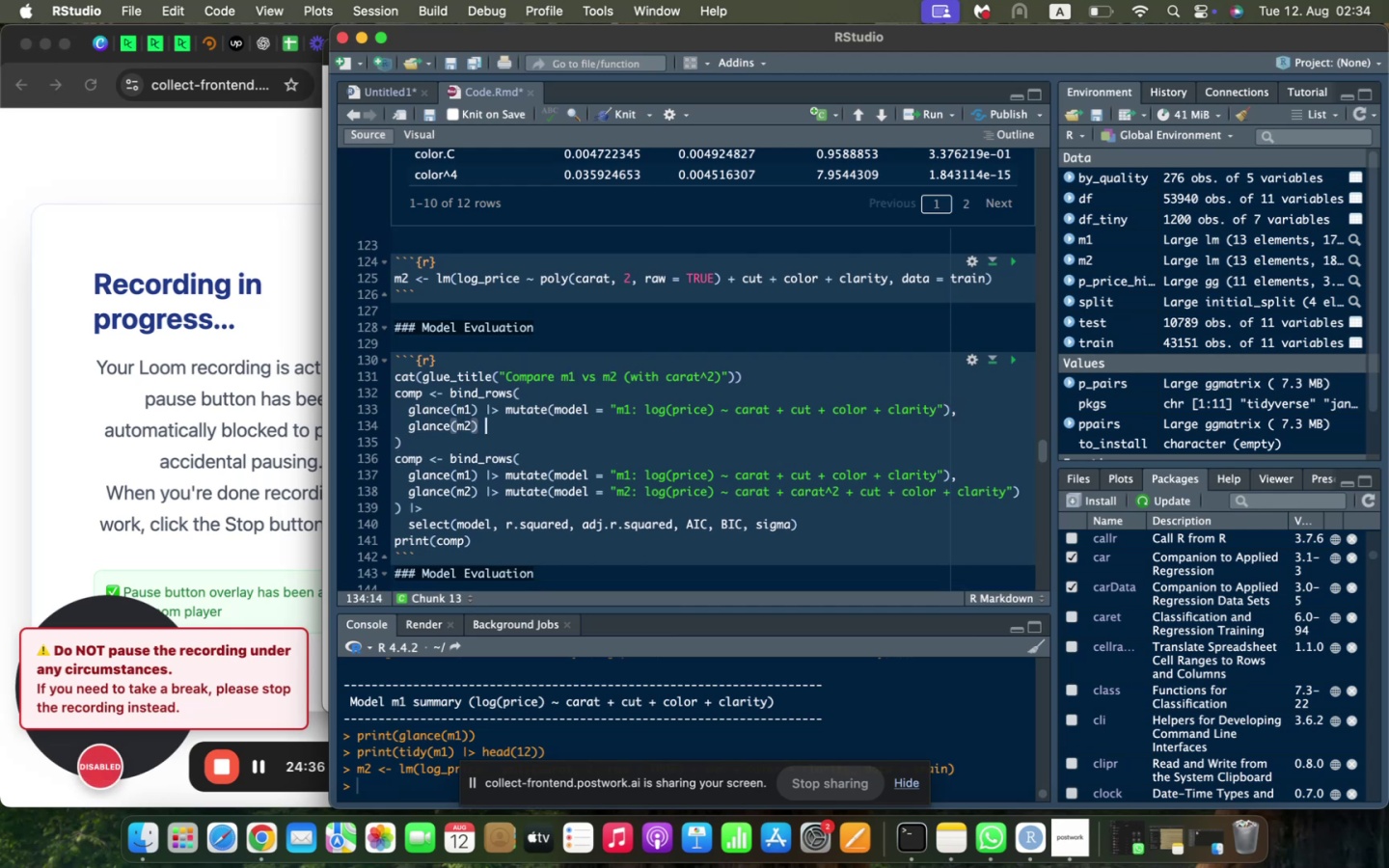 
key(Meta+V)
 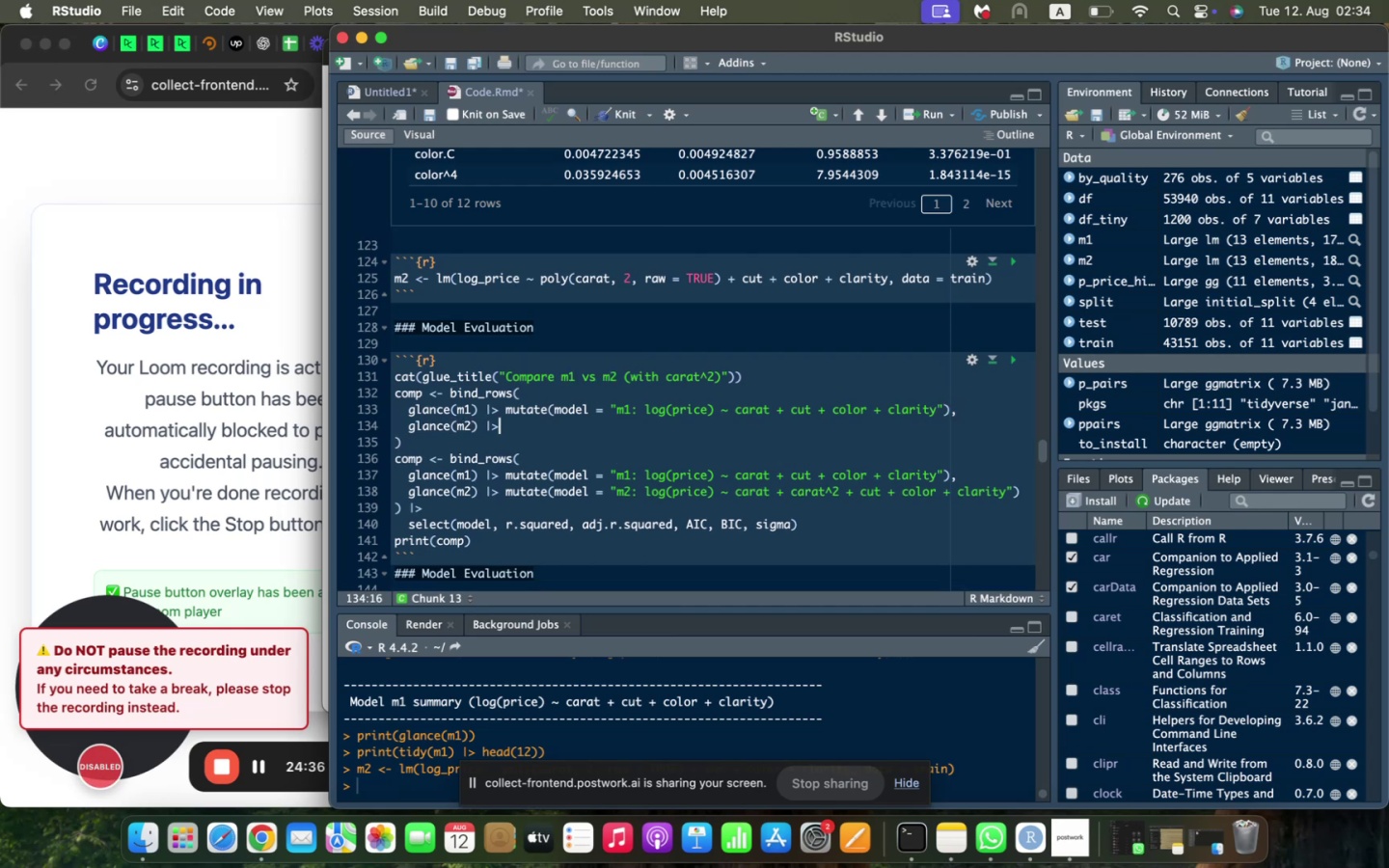 
type( mutate(model = "m2: log(price) ~ carat + carat)
 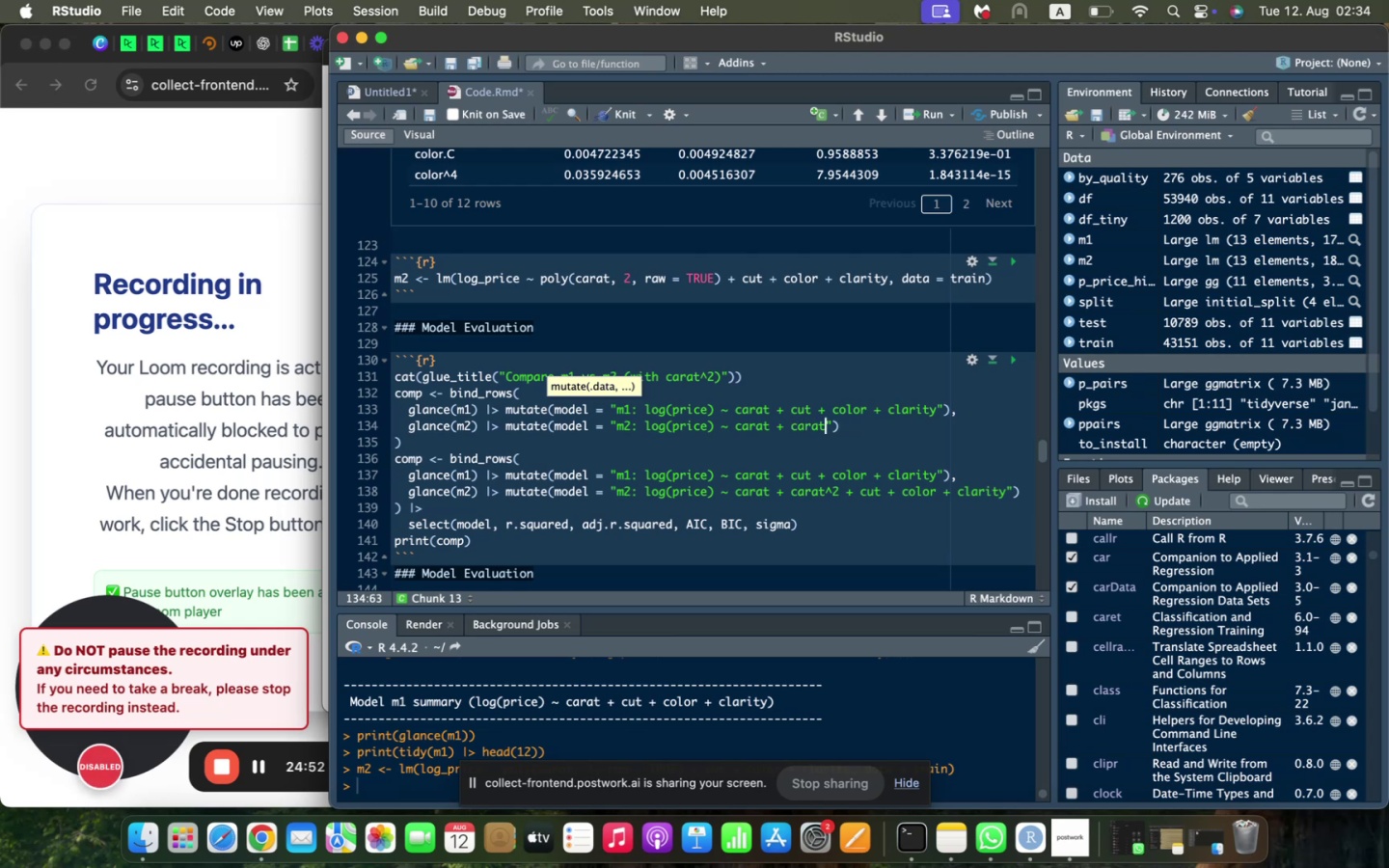 
key(ArrowDown)
 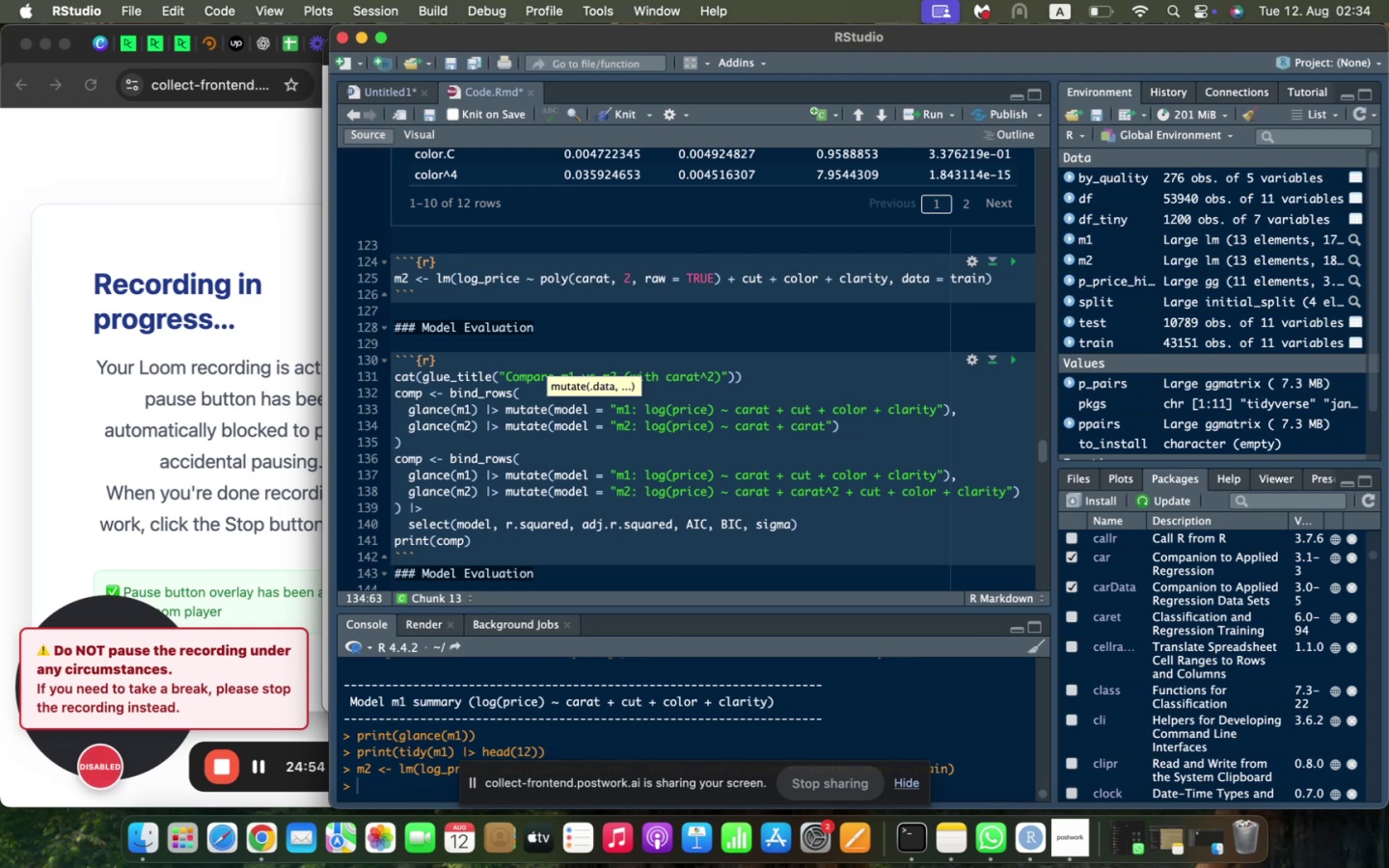 
key(ArrowDown)
 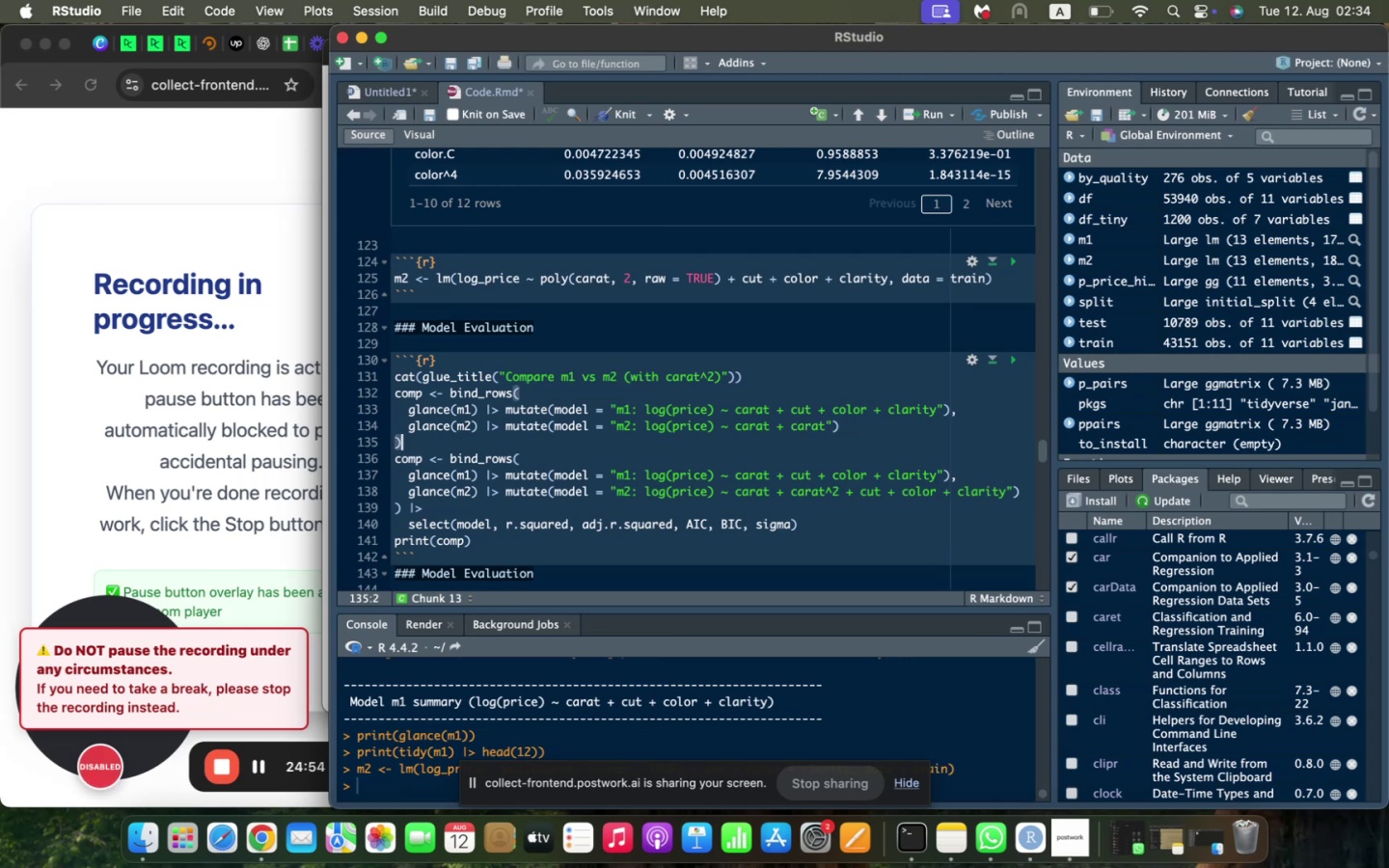 
key(ArrowDown)
 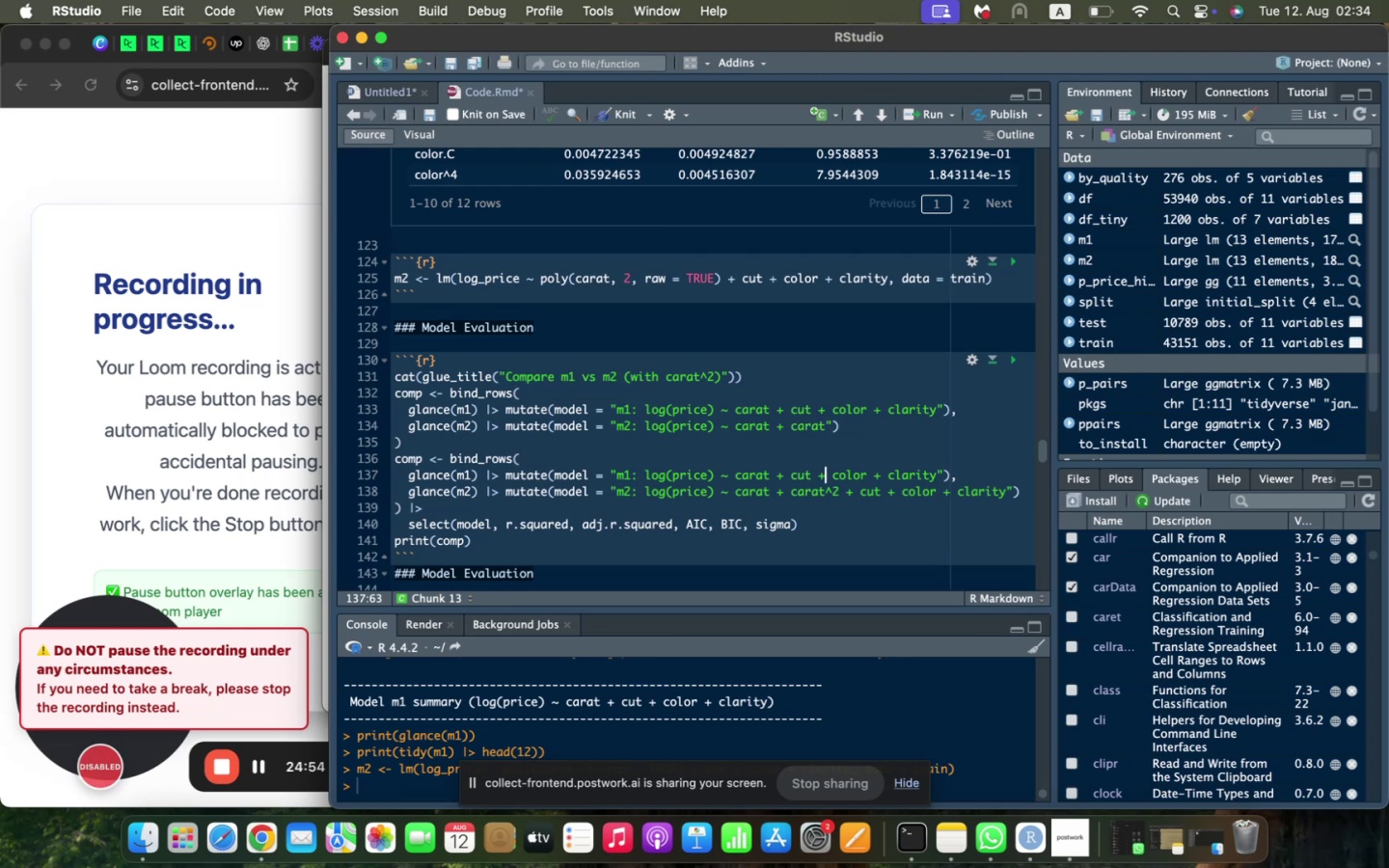 
key(ArrowDown)
 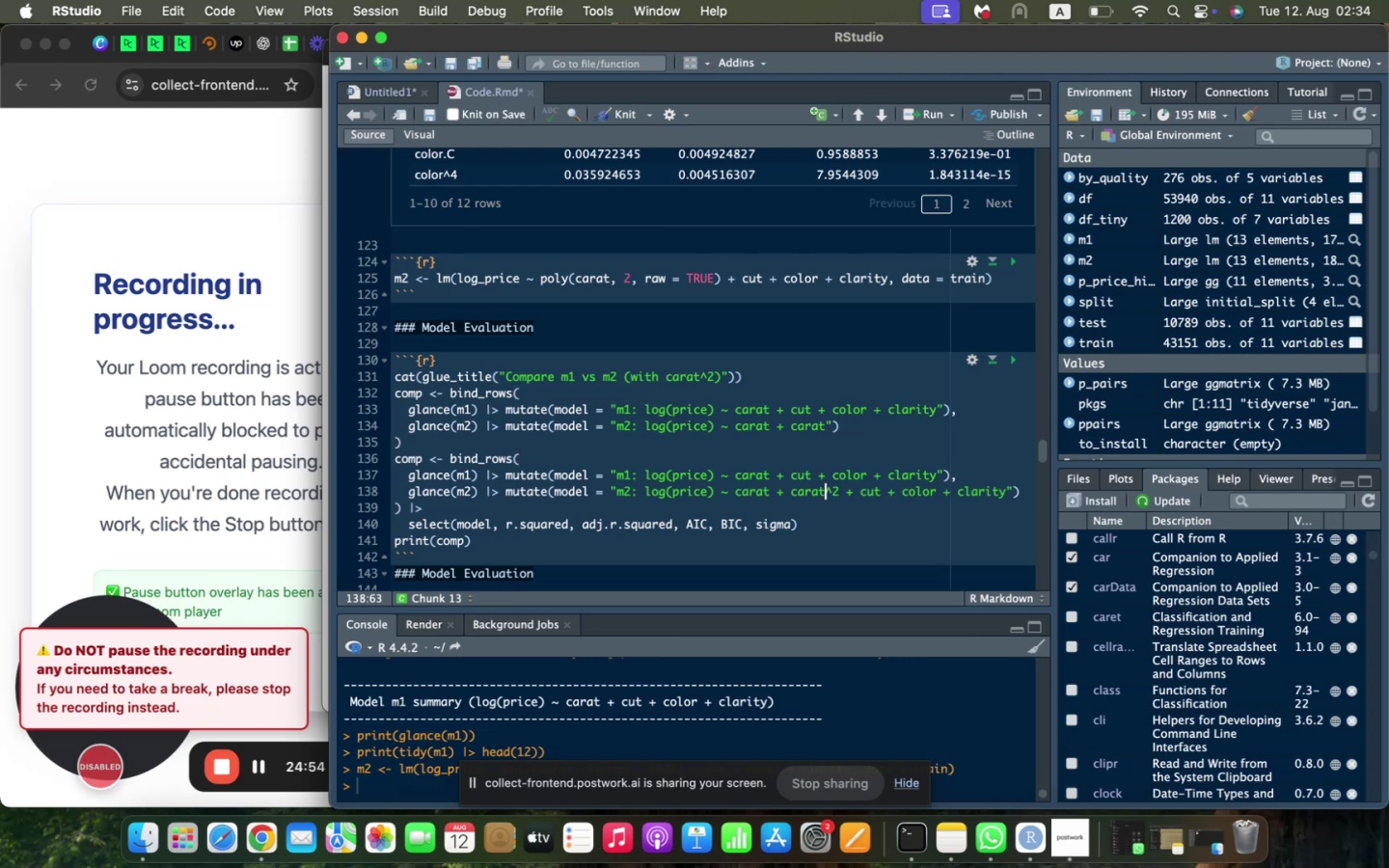 
key(Shift+ArrowRight)
 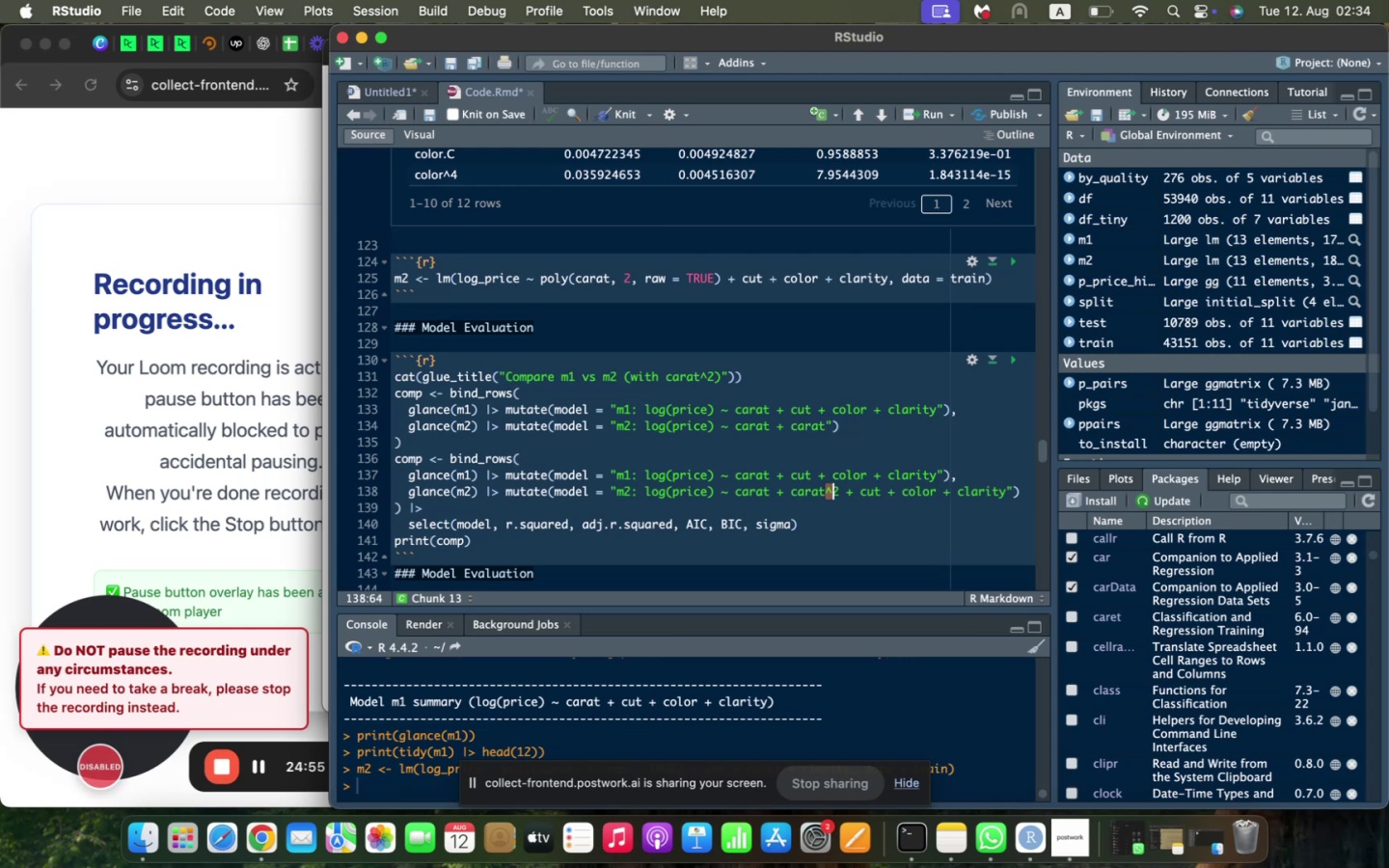 
key(Shift+ArrowRight)
 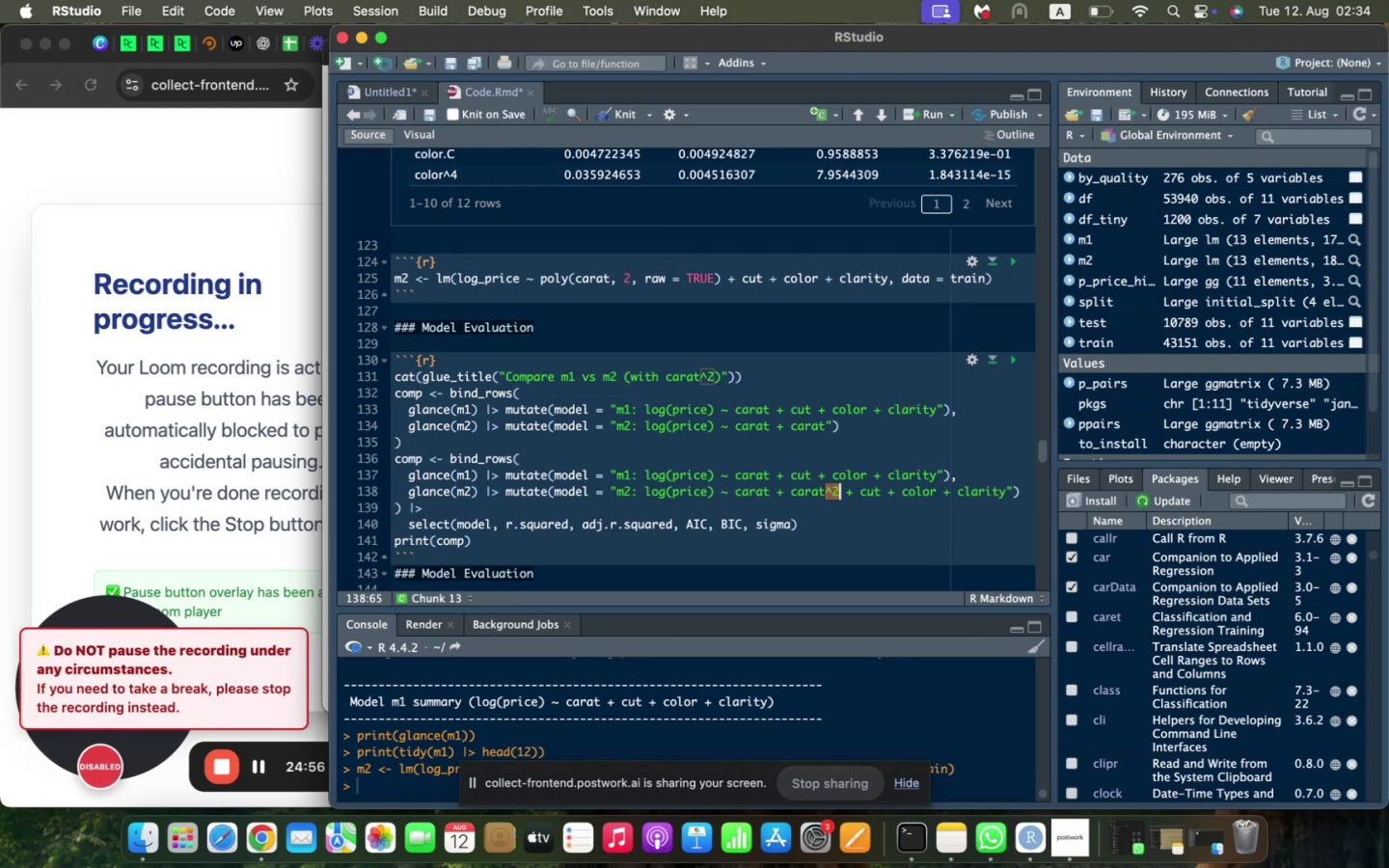 
key(Meta+C)
 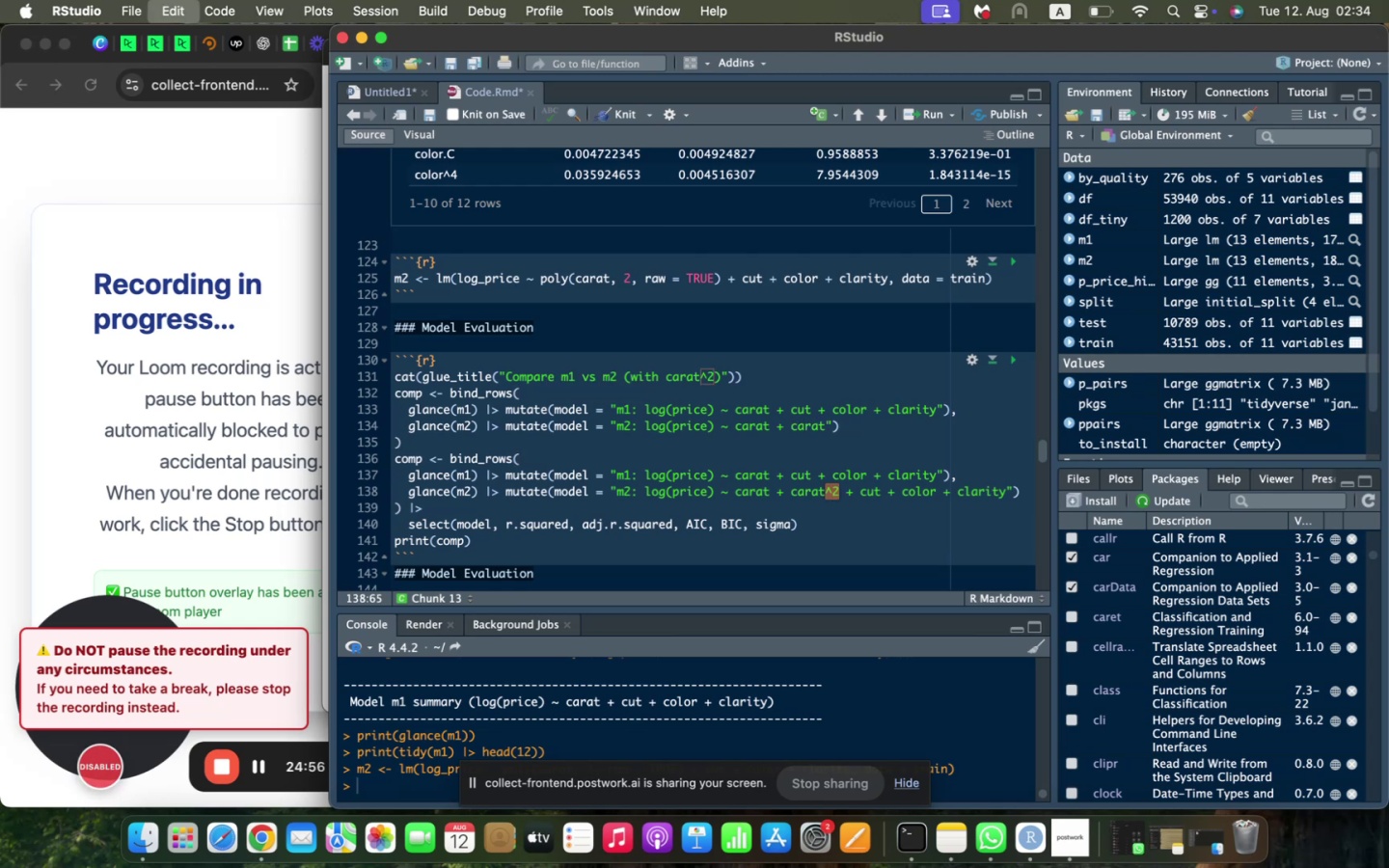 
key(ArrowUp)
 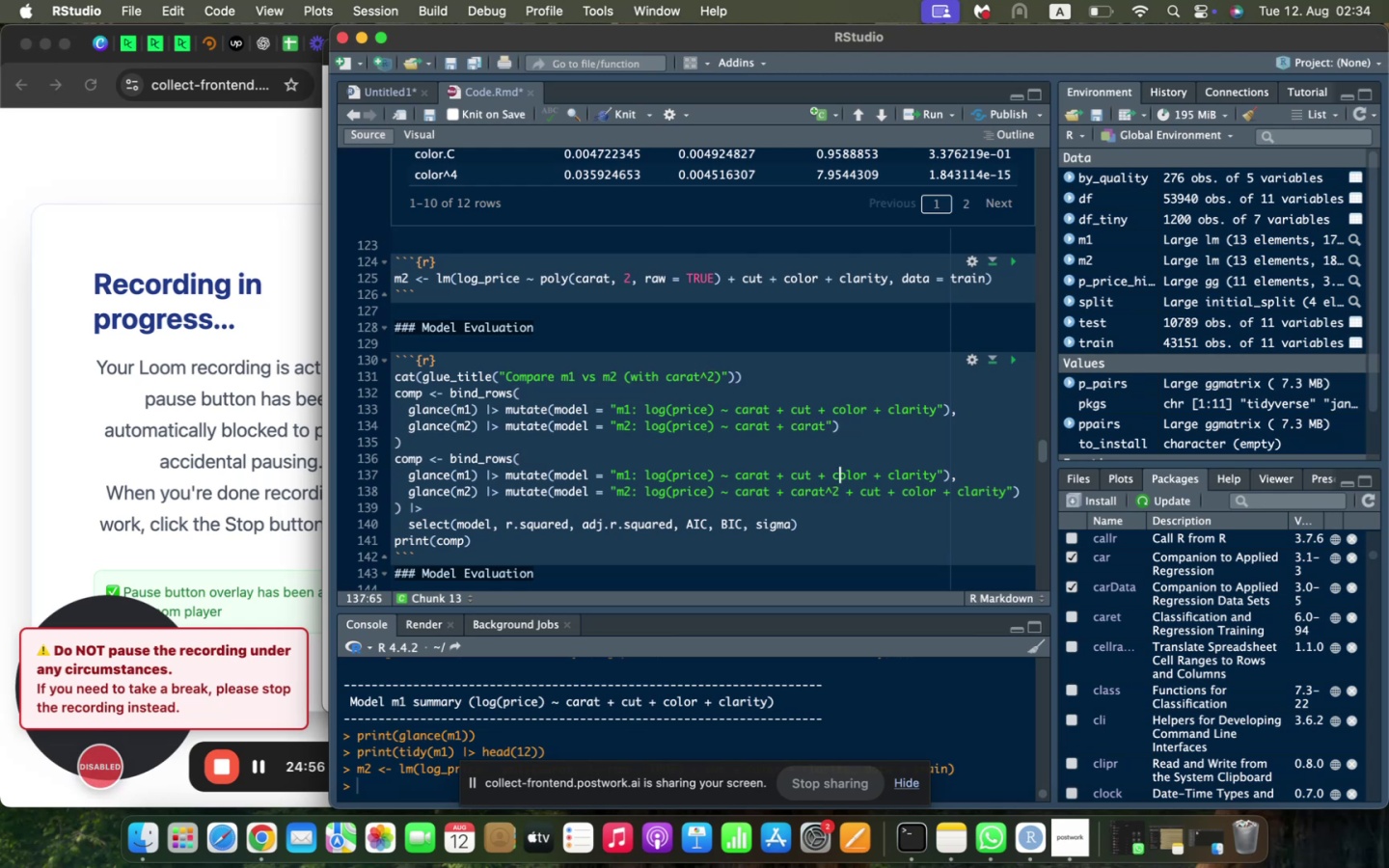 
key(ArrowUp)
 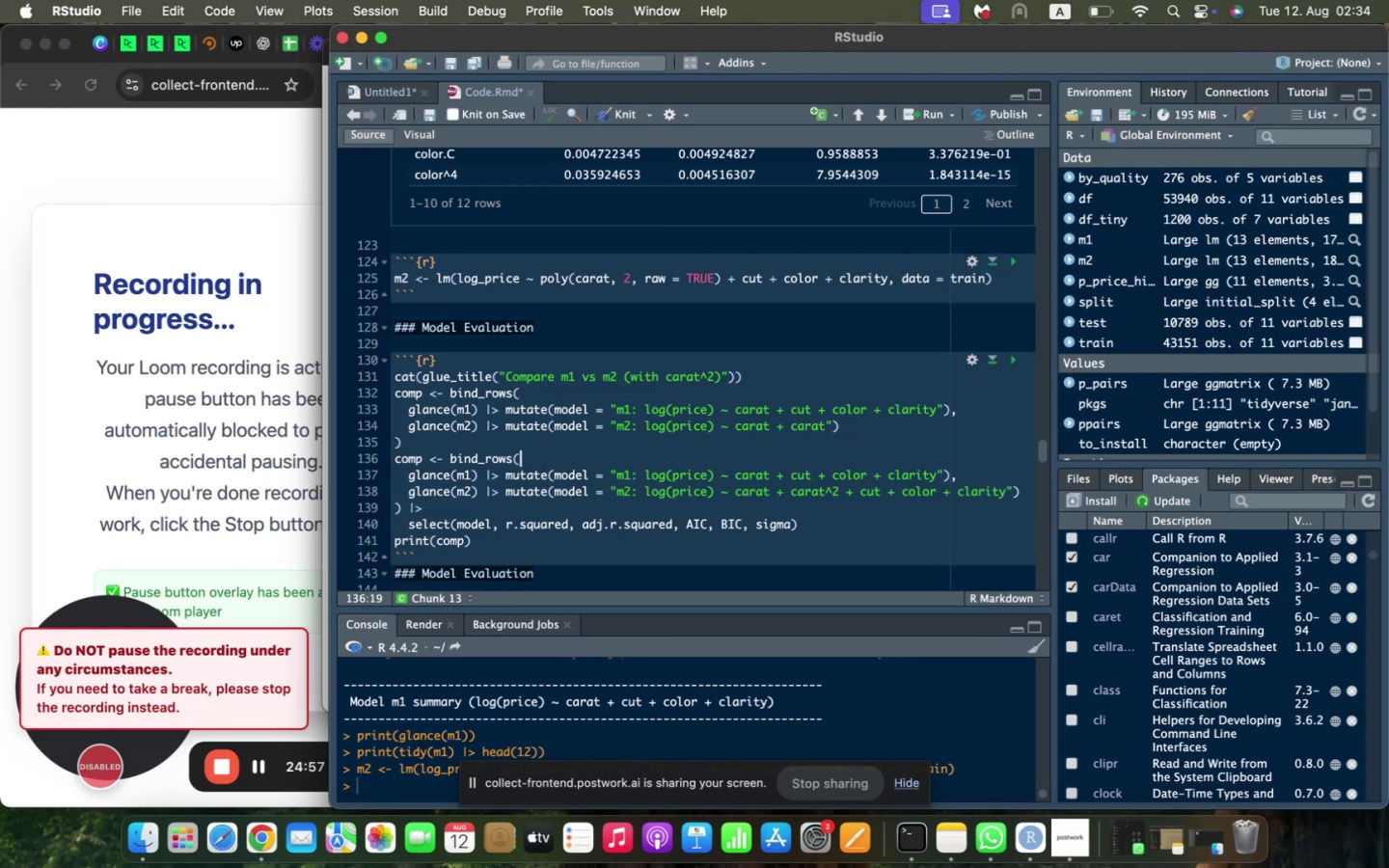 
key(ArrowUp)
 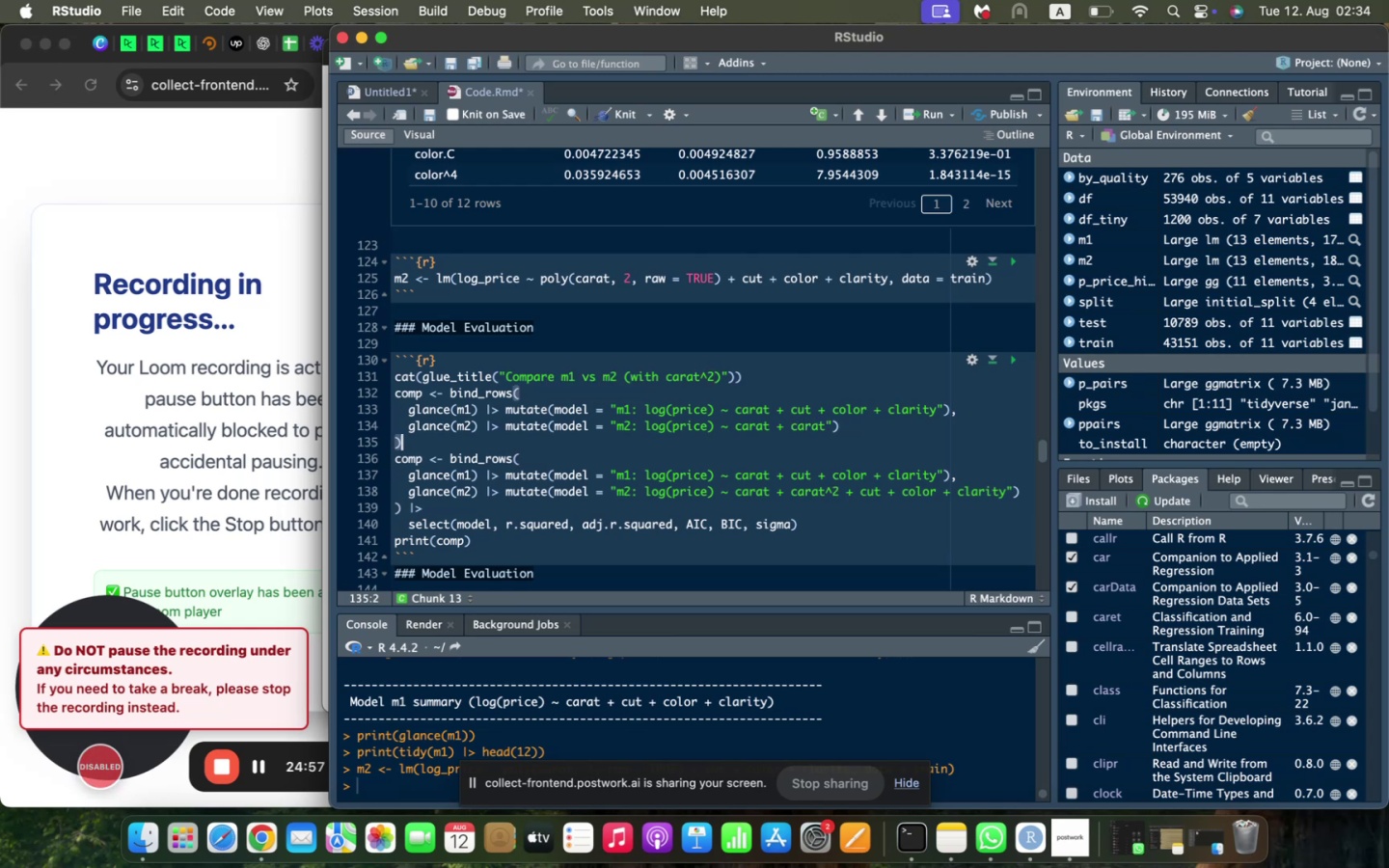 
key(ArrowUp)
 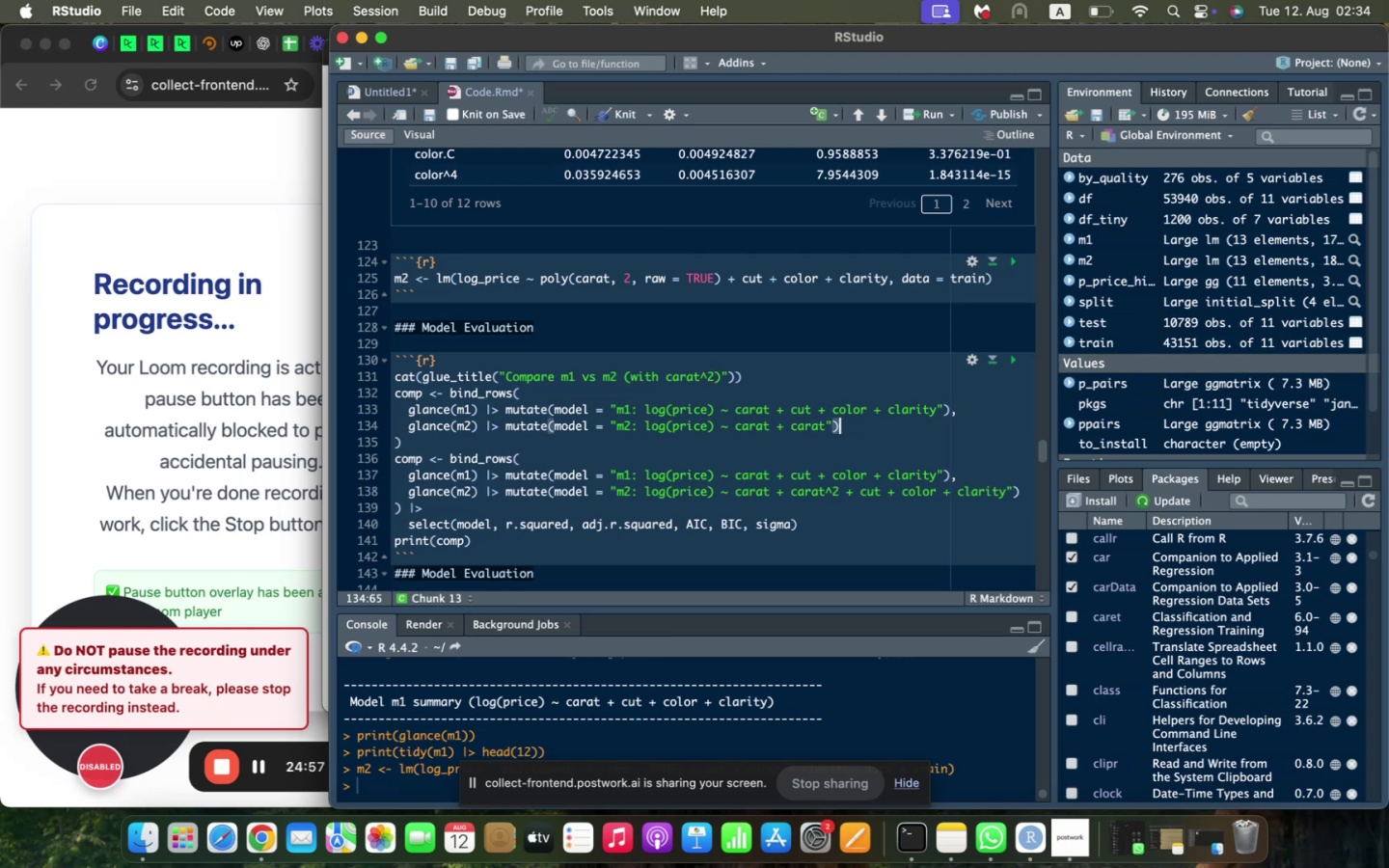 
key(ArrowLeft)
 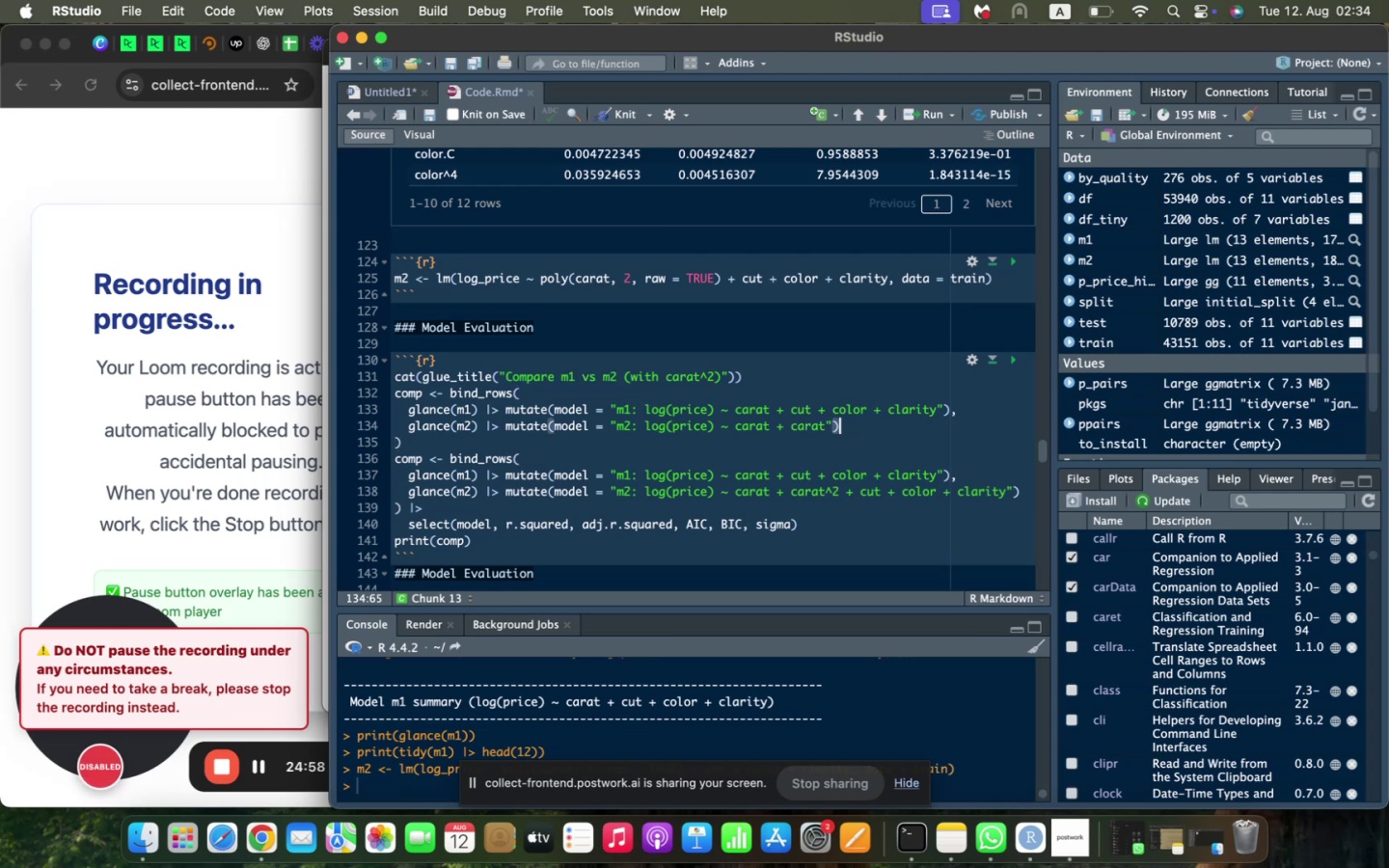 
key(ArrowLeft)
 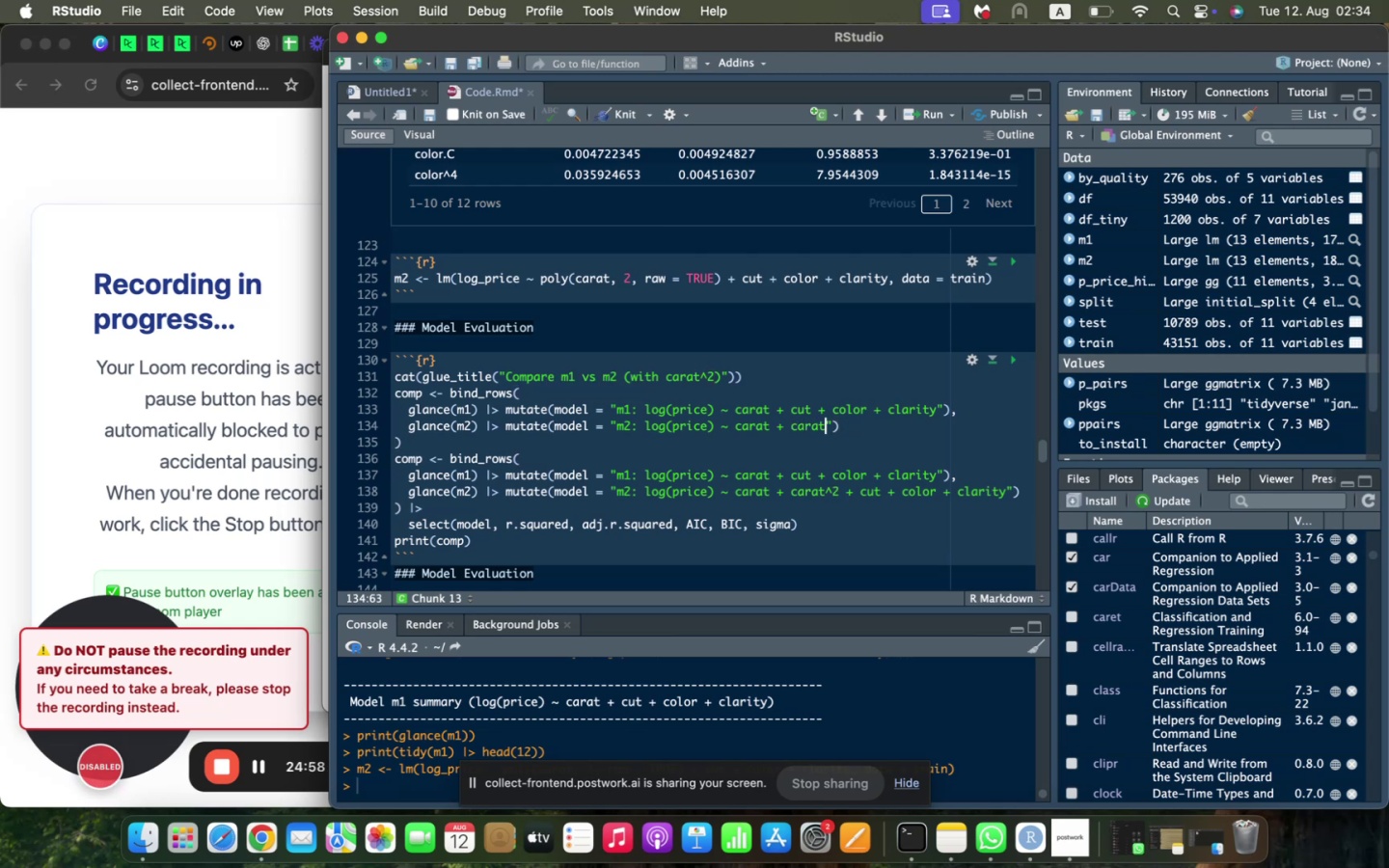 
key(Meta+V)
 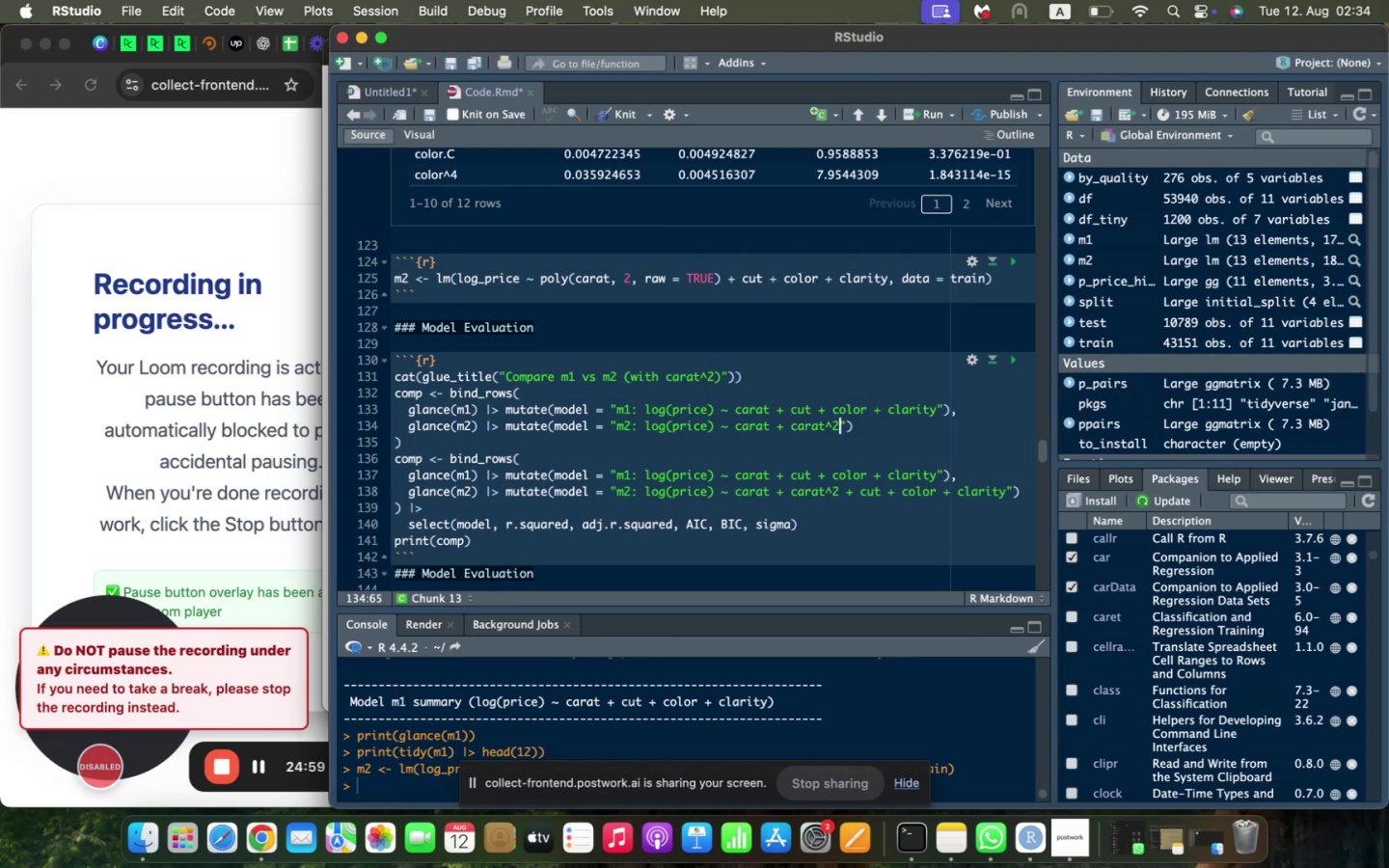 
key(Backspace)
type(2 + cut + color + clarity)
 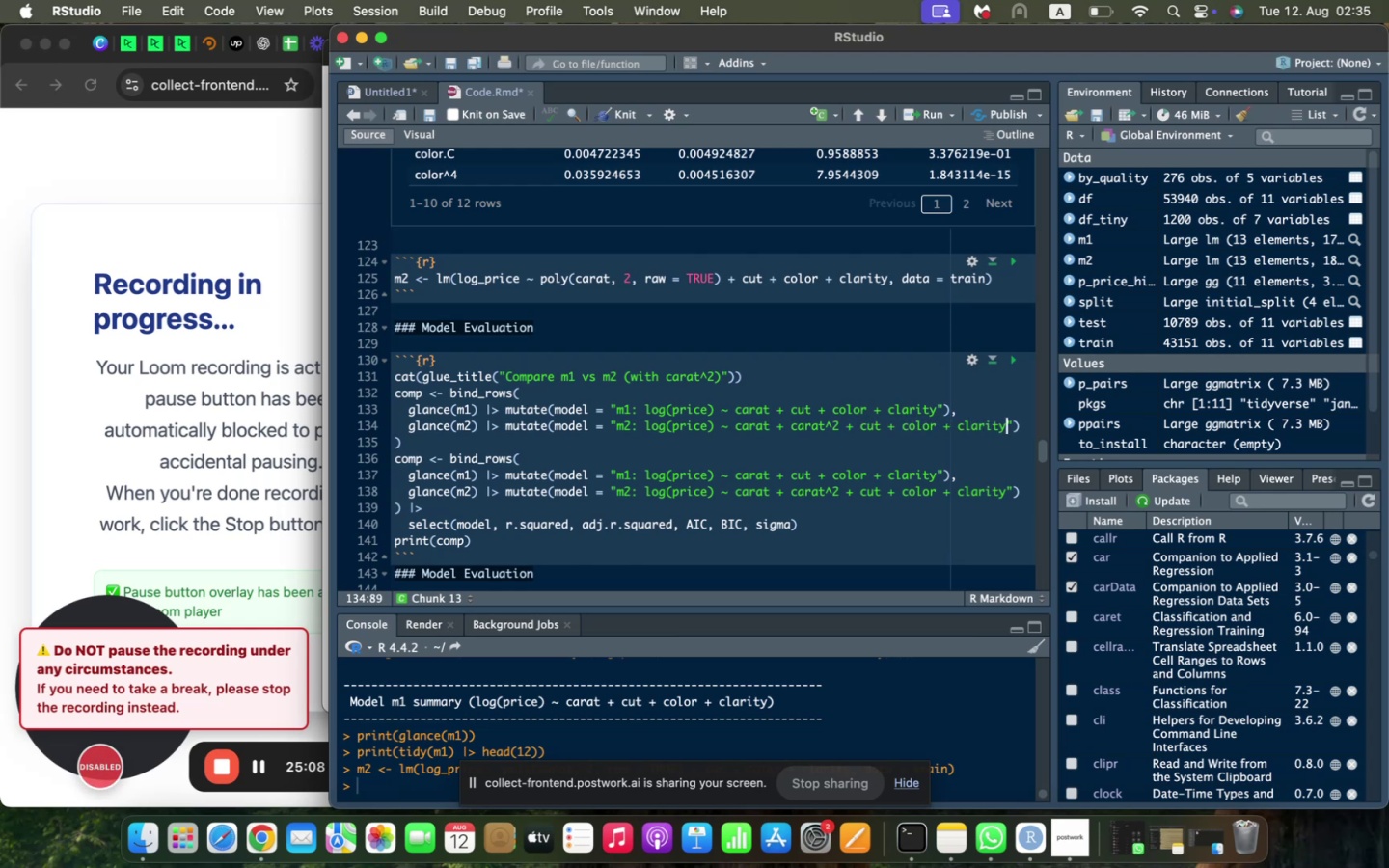 
wait(8.38)
 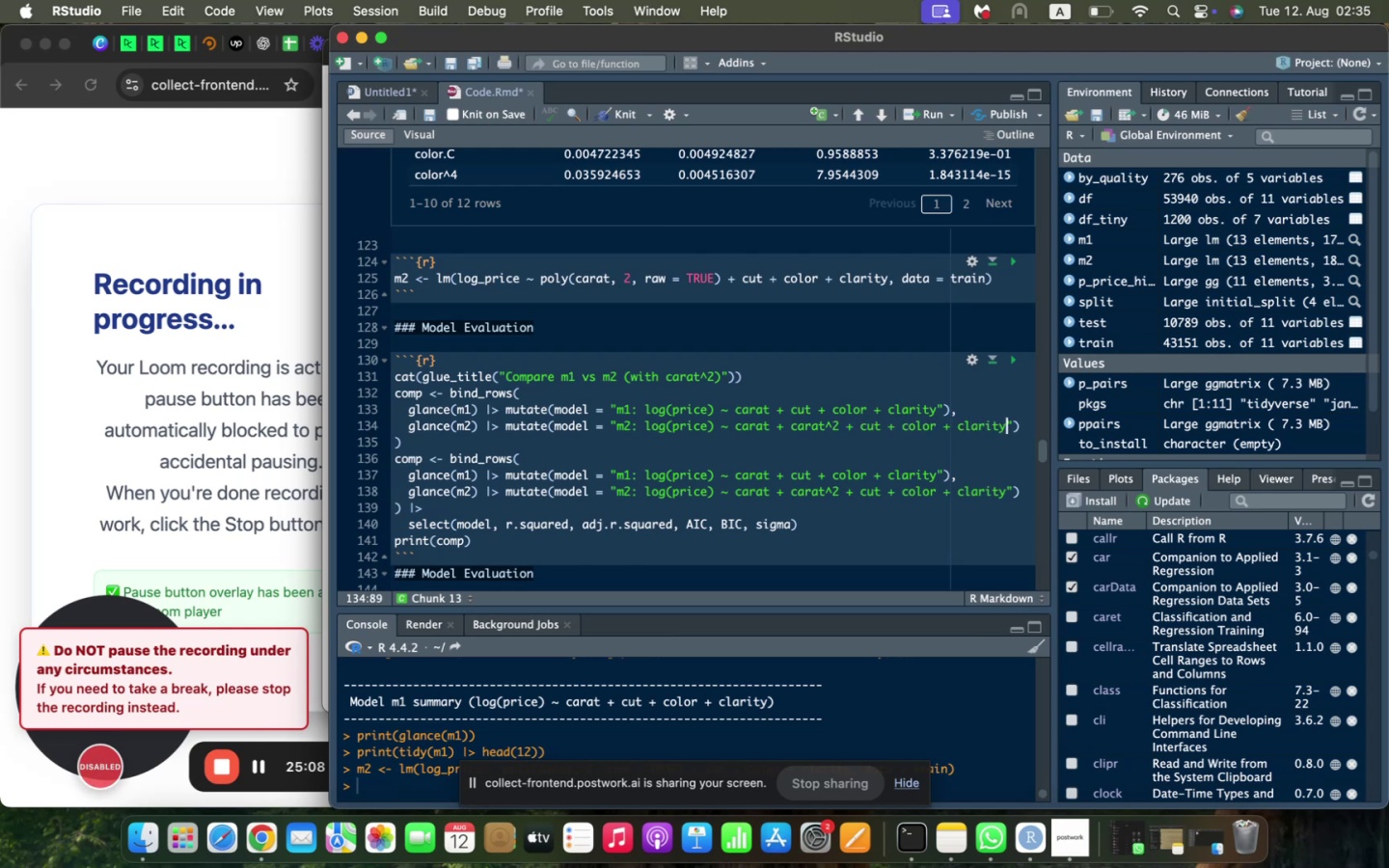 
left_click_drag(start_coordinate=[485, 411], to_coordinate=[497, 412])
 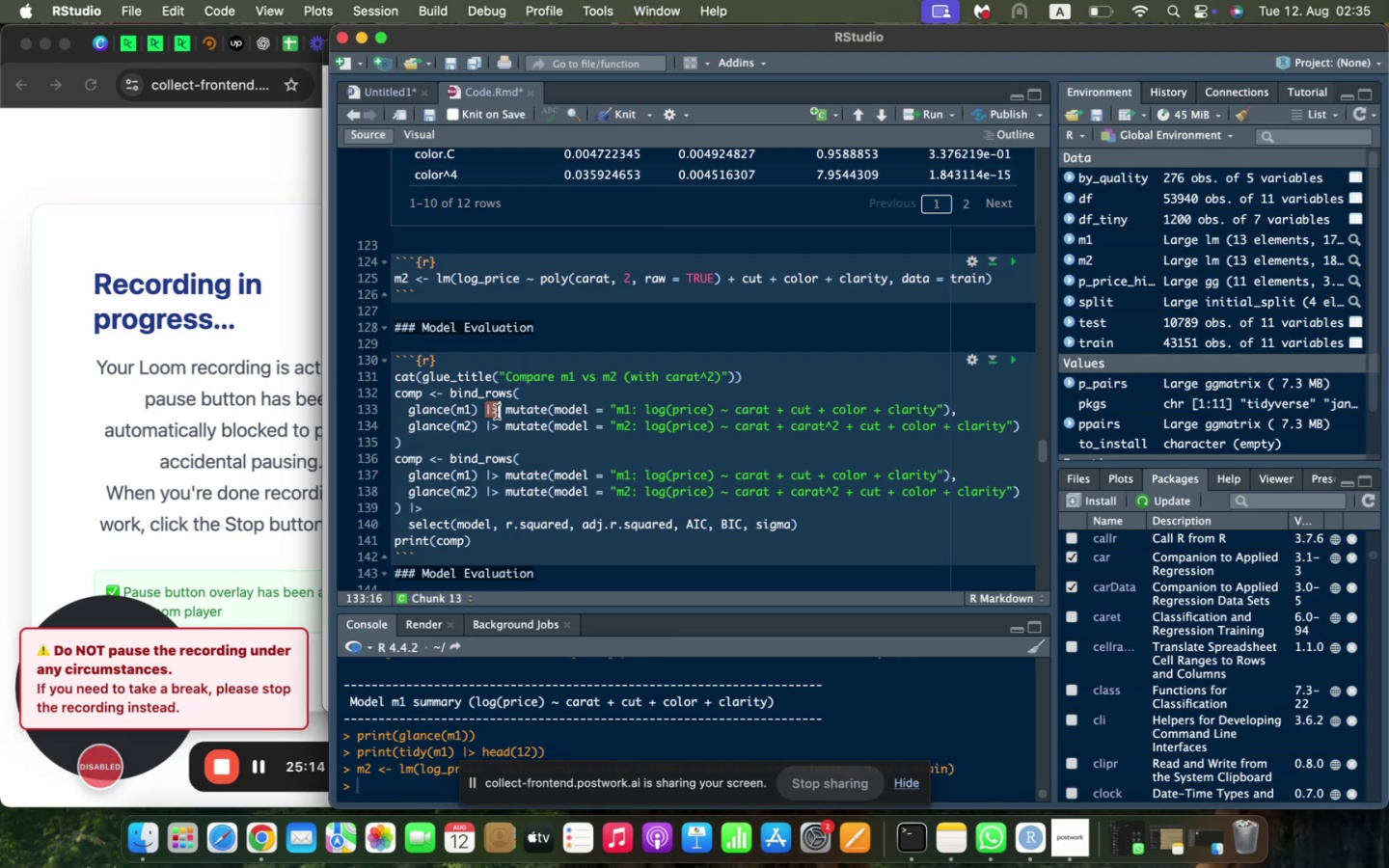 
key(Meta+C)
 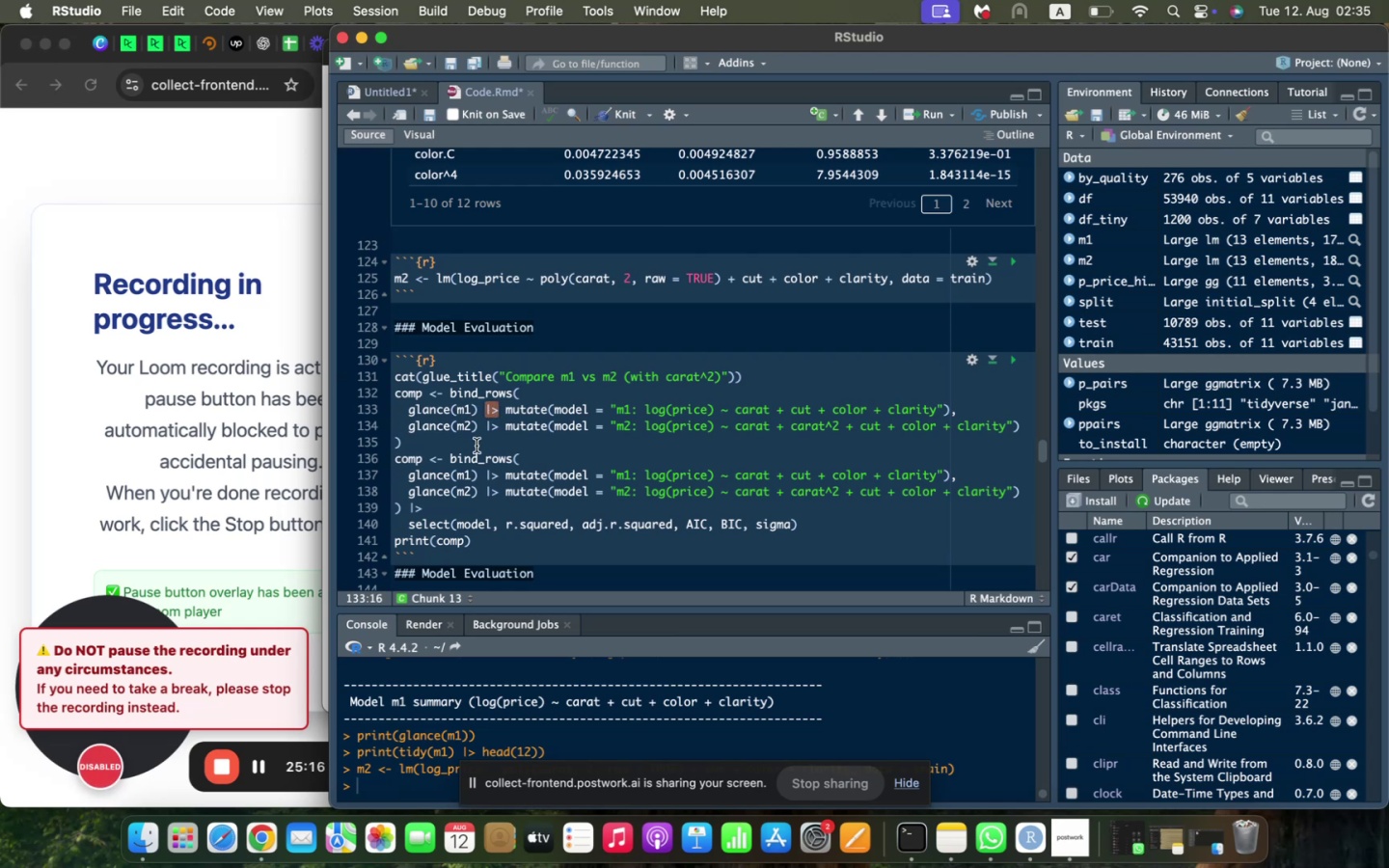 
key(Space)
 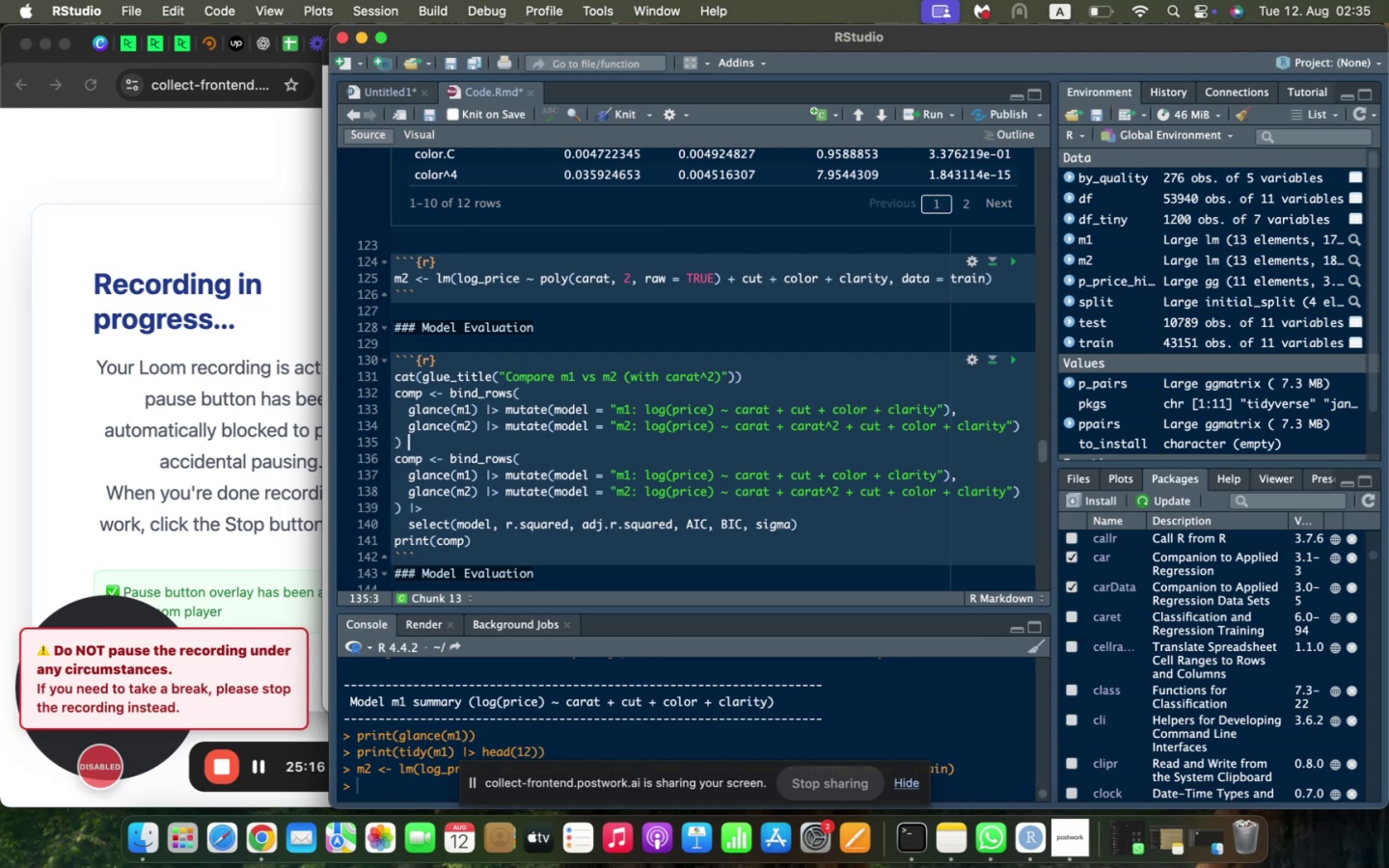 
key(Meta+V)
 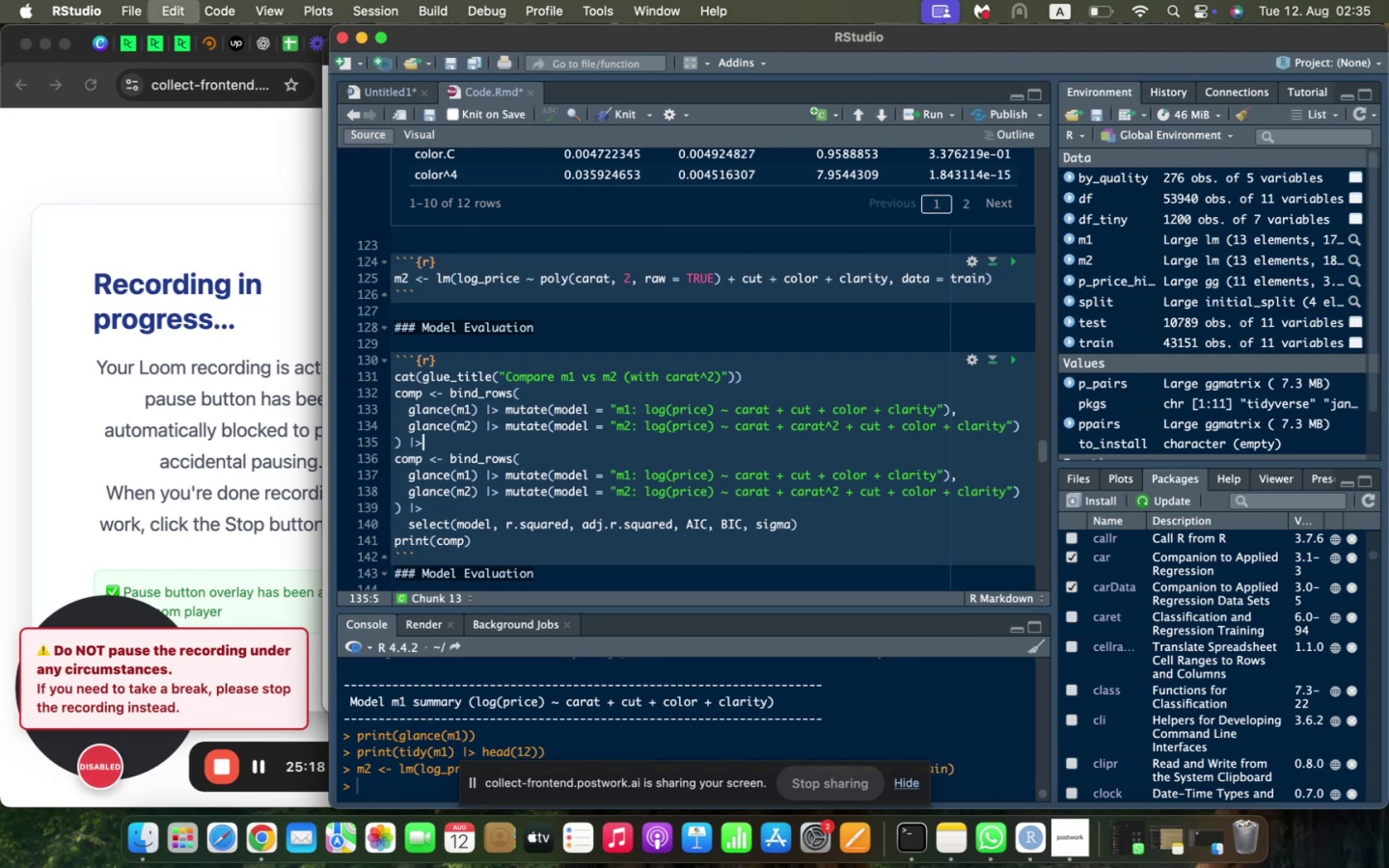 
key(Enter)
 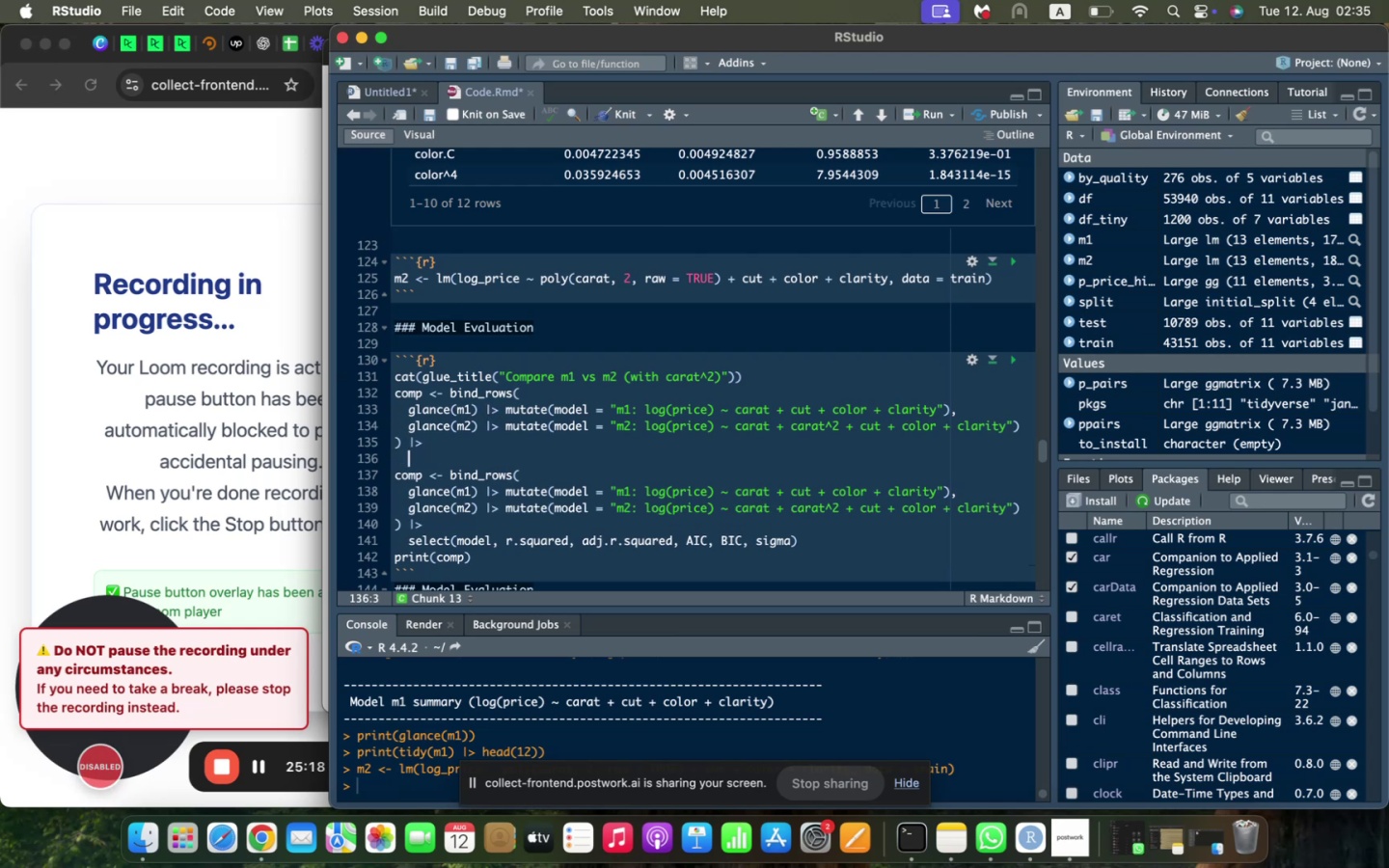 
type(sewl)
key(Backspace)
key(Backspace)
key(Backspace)
type(elect(model, r.q)
key(Backspace)
type(sq)
key(Backspace)
key(Backspace)
key(Backspace)
type(_sq)
key(Backspace)
key(Backspace)
key(Backspace)
key(Backspace)
type(r.squared, adj.r.dwu)
key(Backspace)
key(Backspace)
key(Backspace)
type(su)
key(Backspace)
type(quared, AIC, BIC, sigma)
 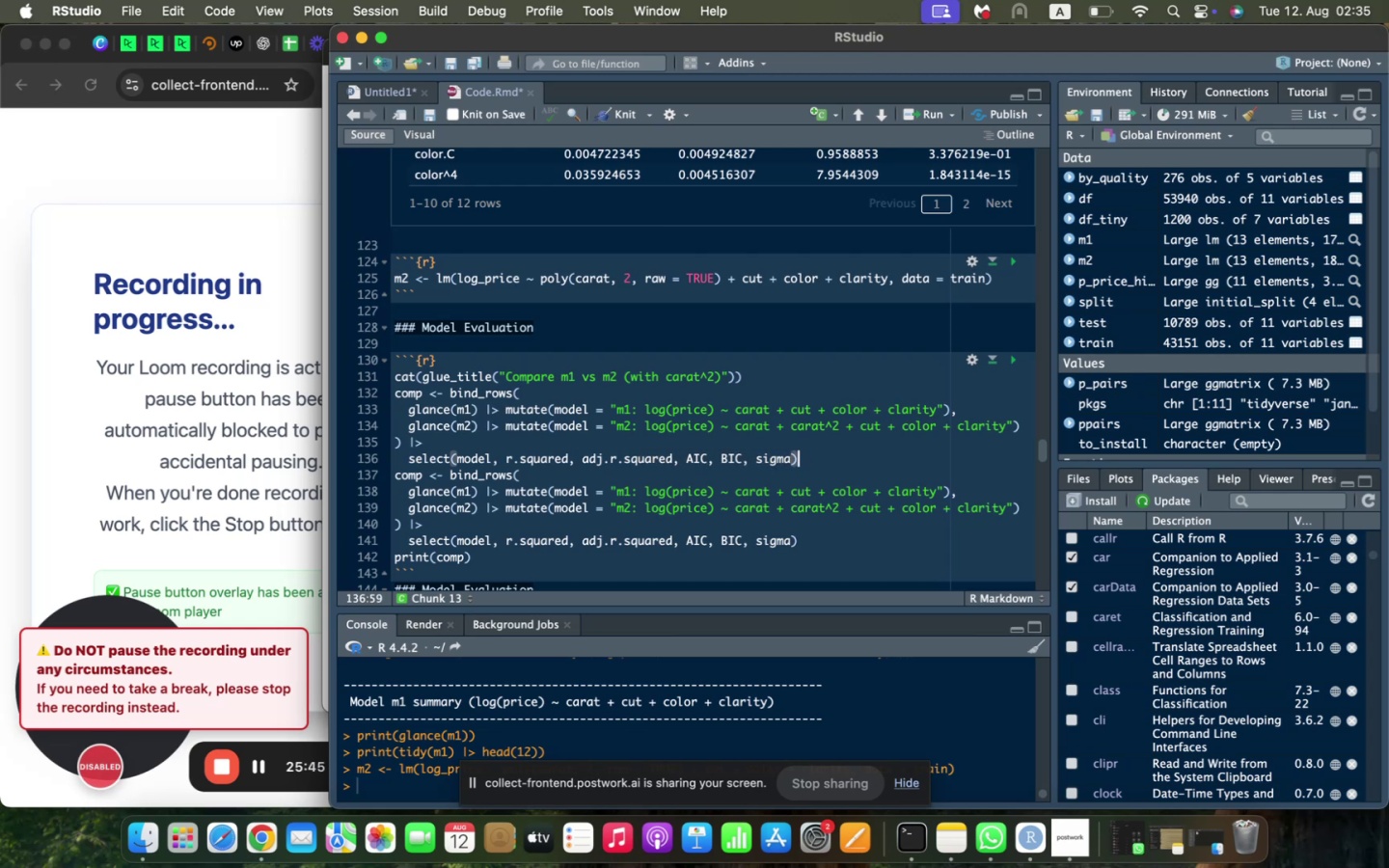 
 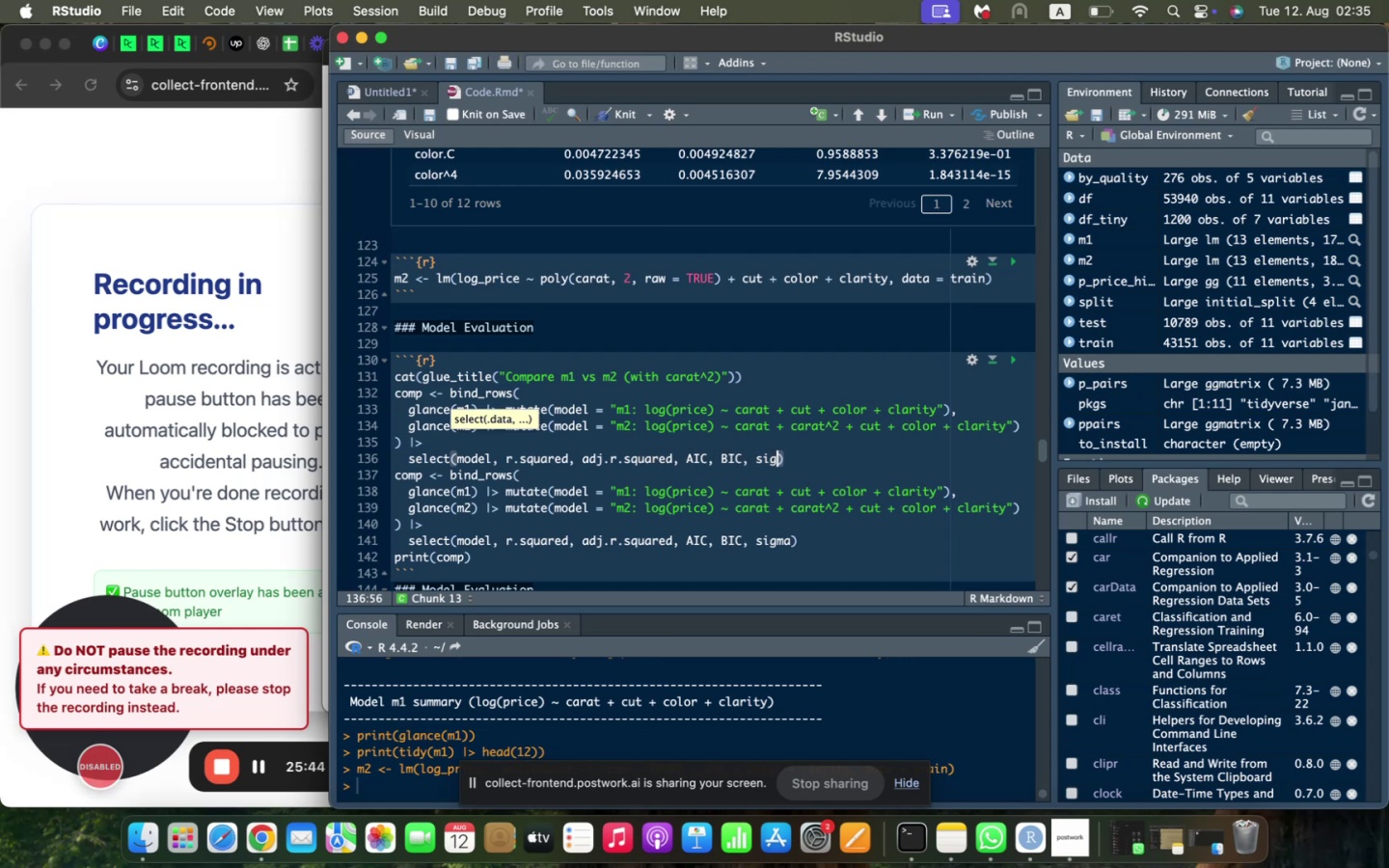 
key(ArrowRight)
 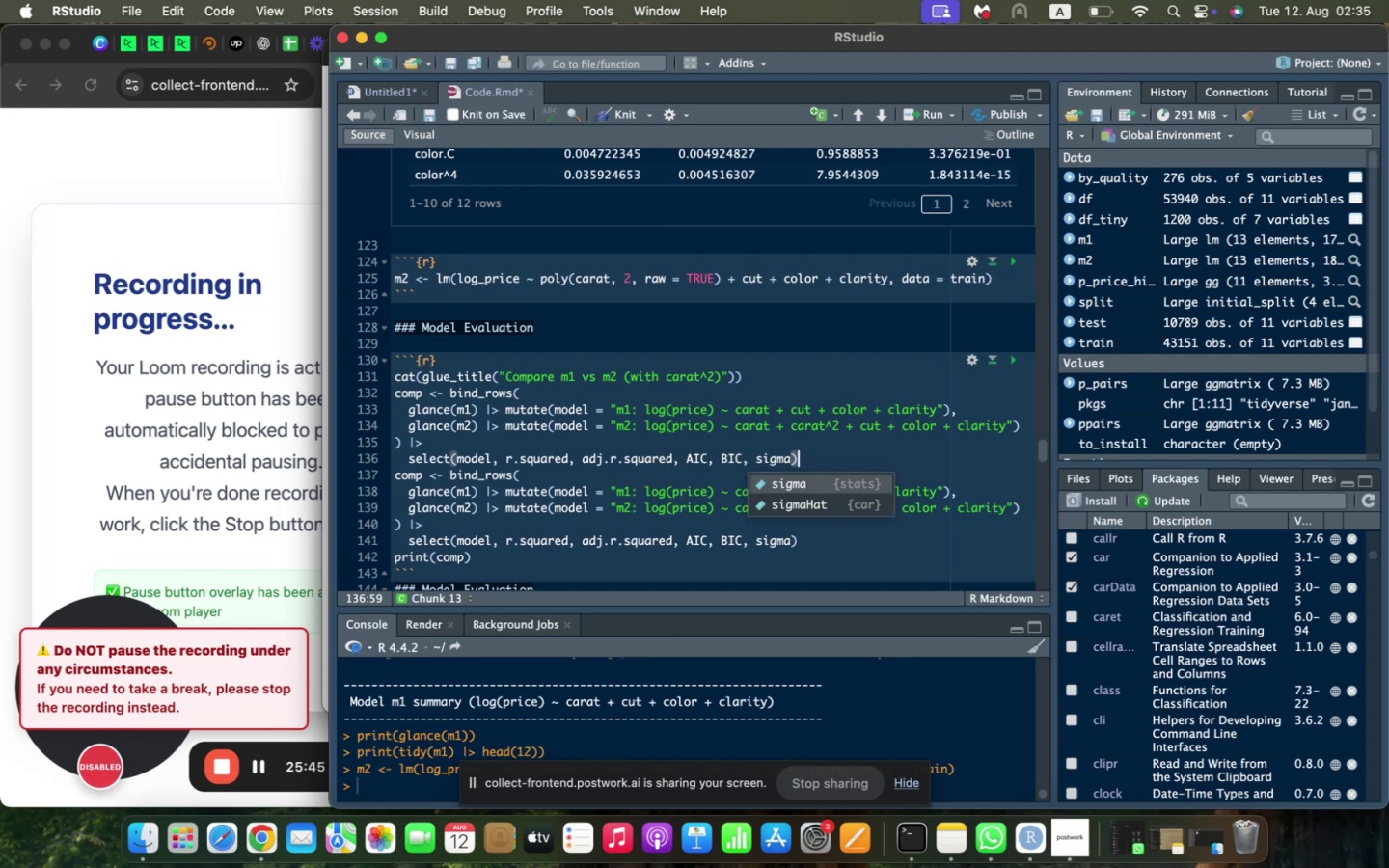 
key(Enter)
 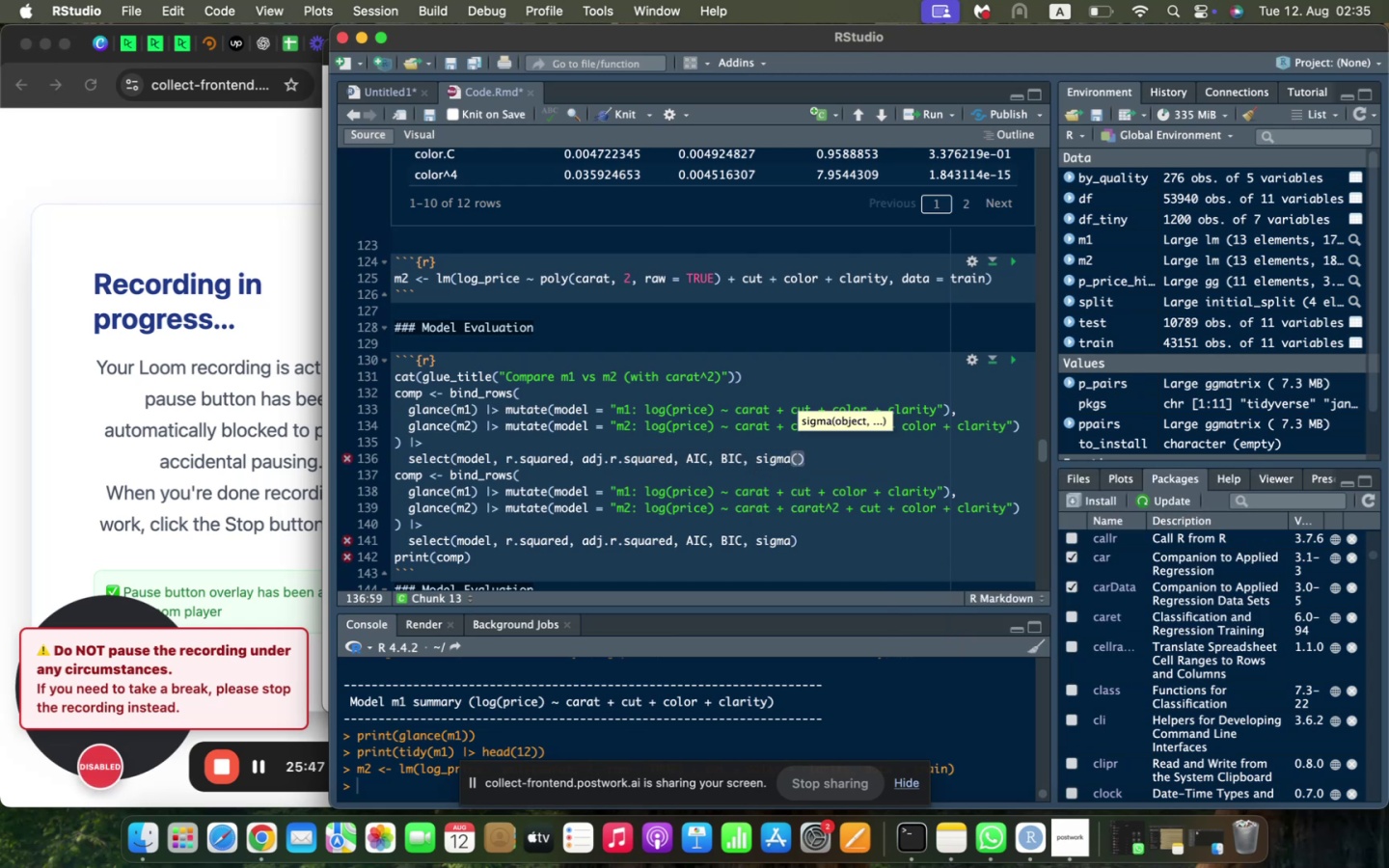 
key(Backspace)
 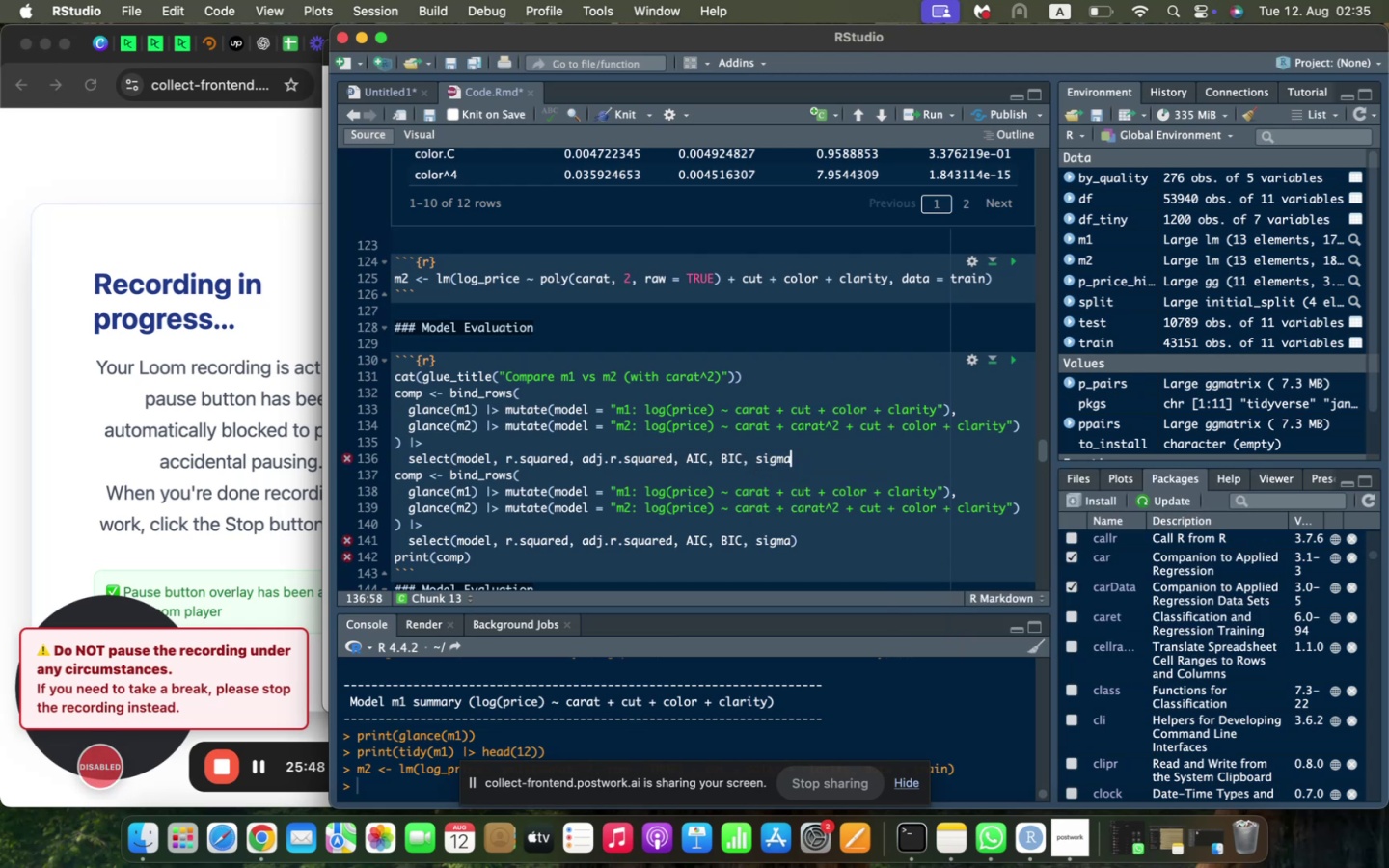 
key(Shift+Minus)
 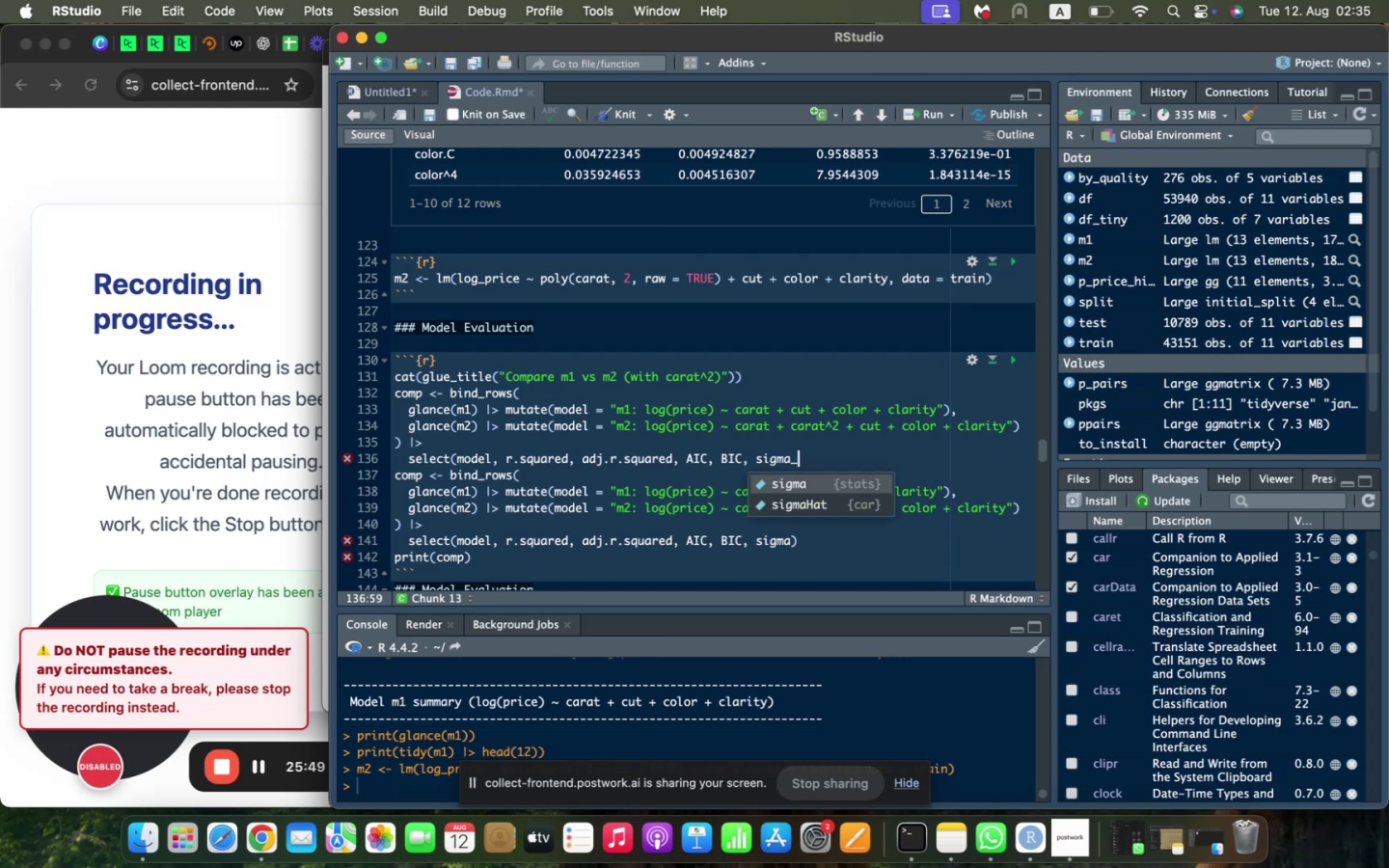 
key(Backspace)
 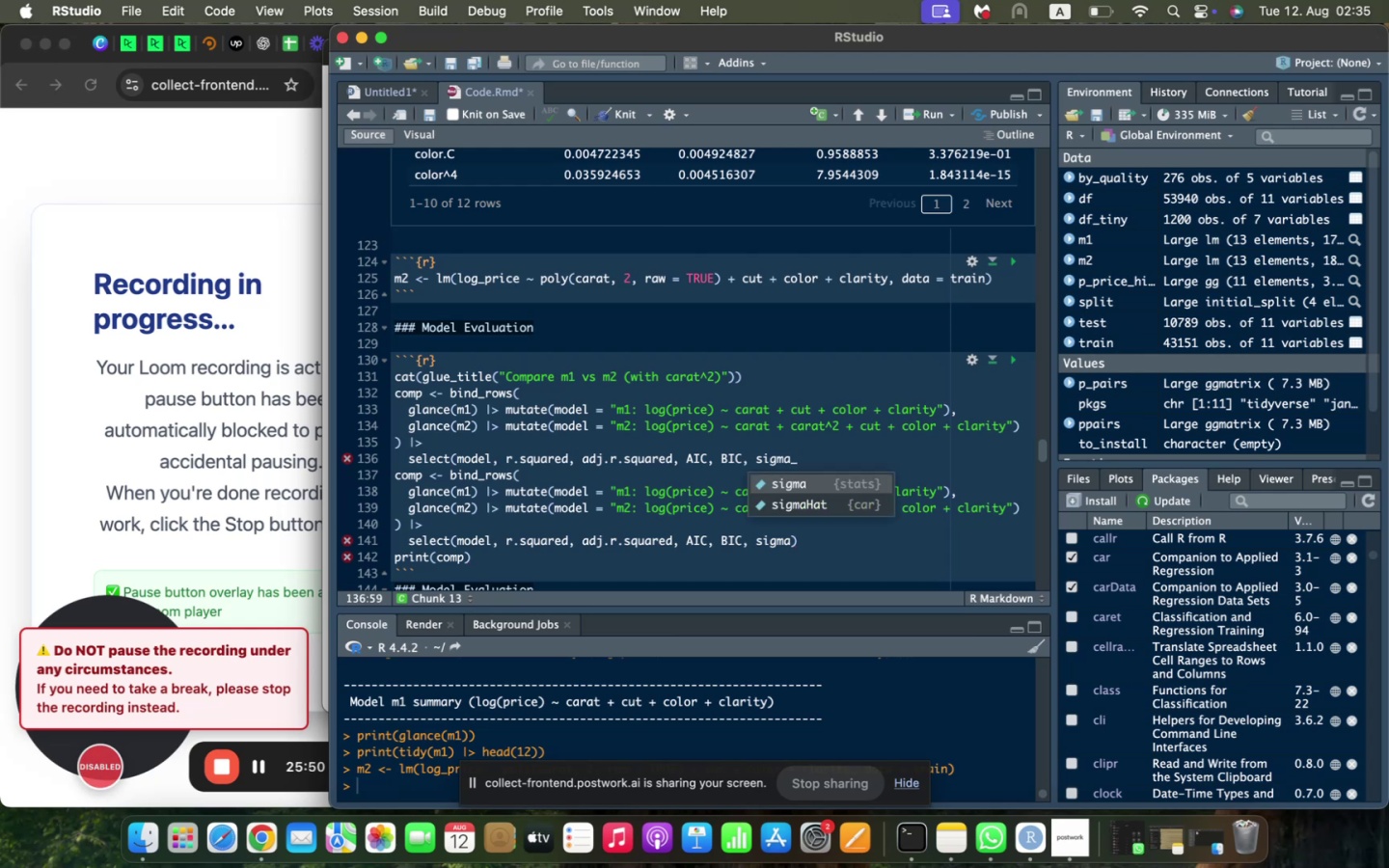 
key(Shift+0)
 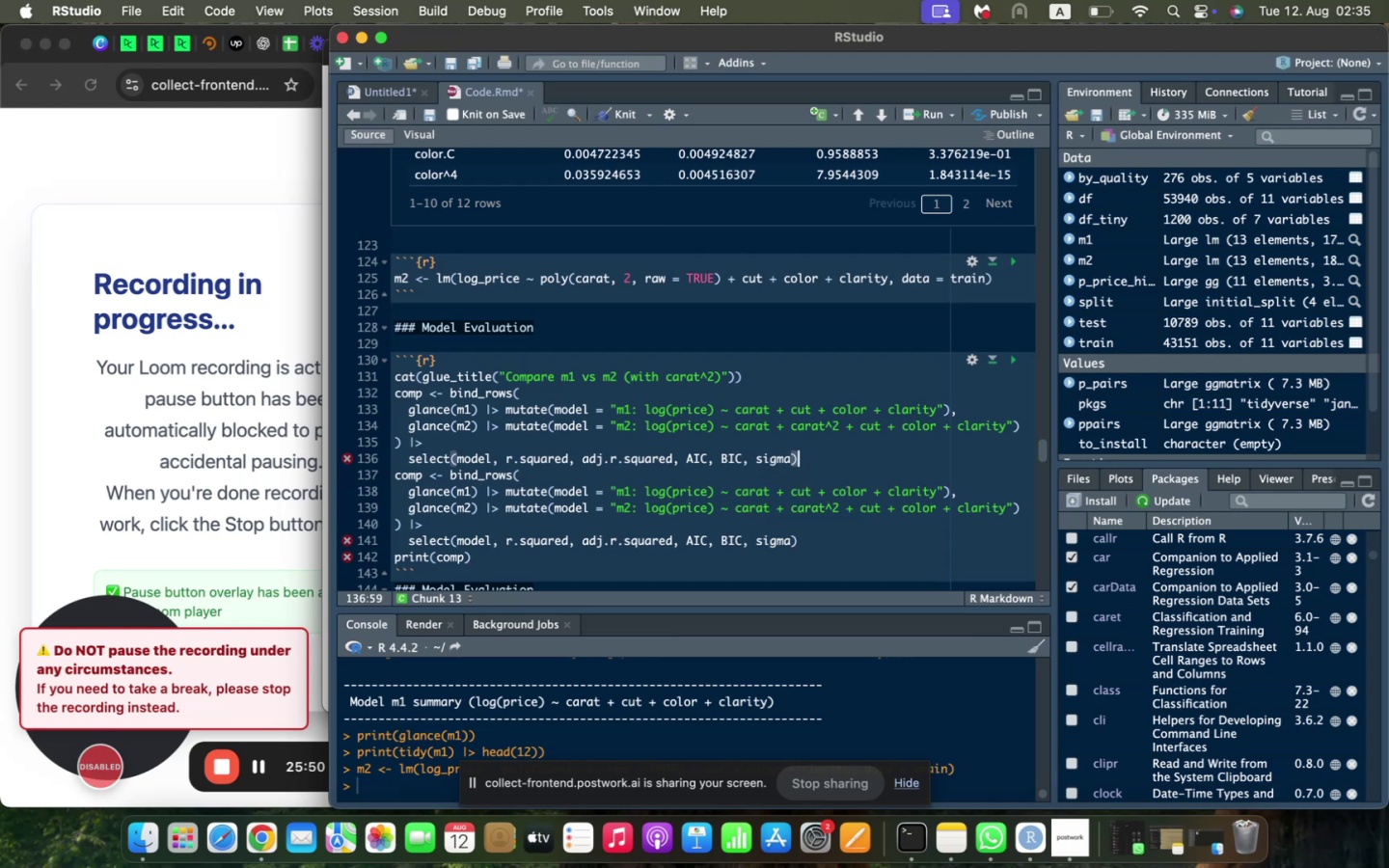 
key(ArrowRight)
 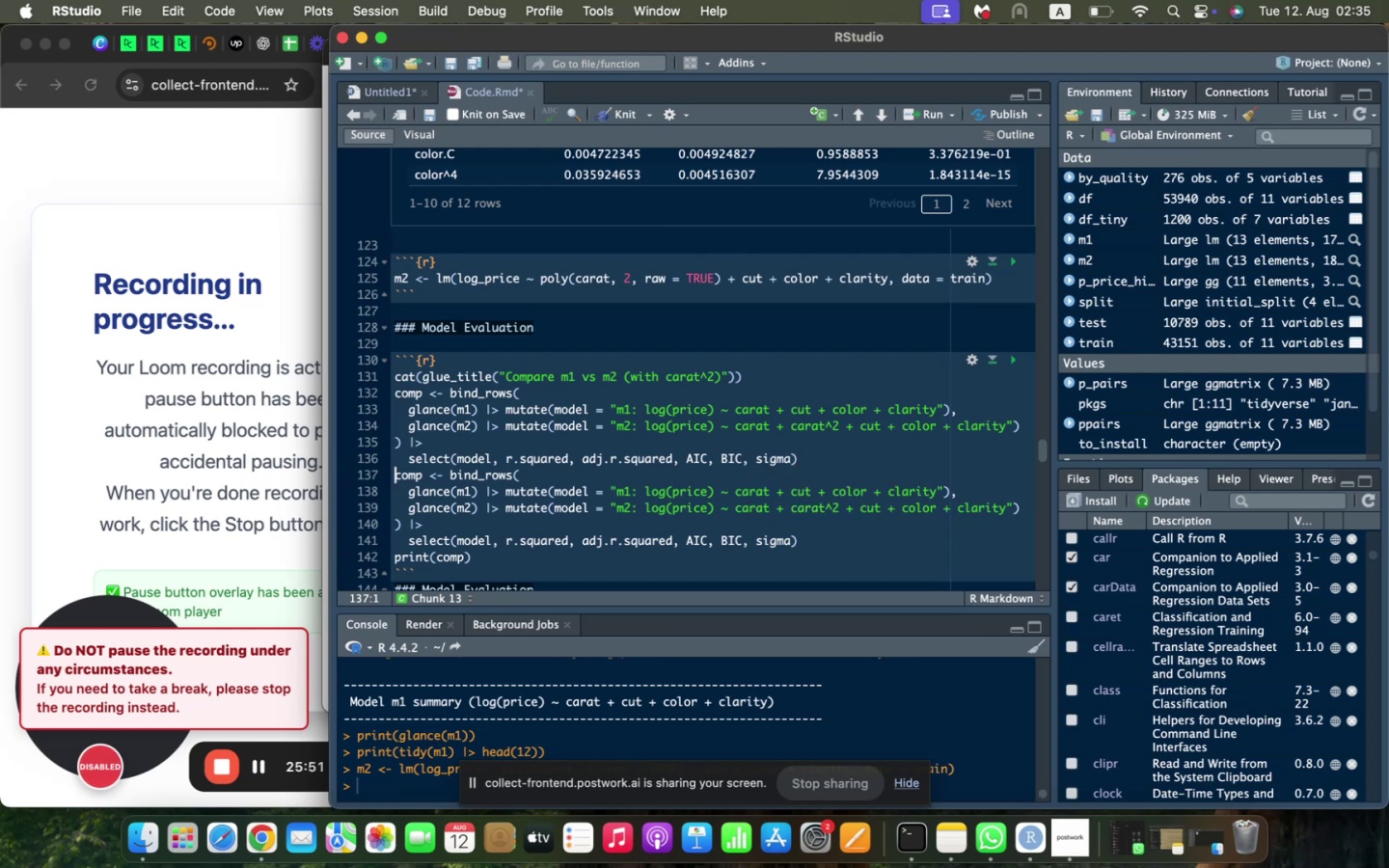 
key(ArrowLeft)
 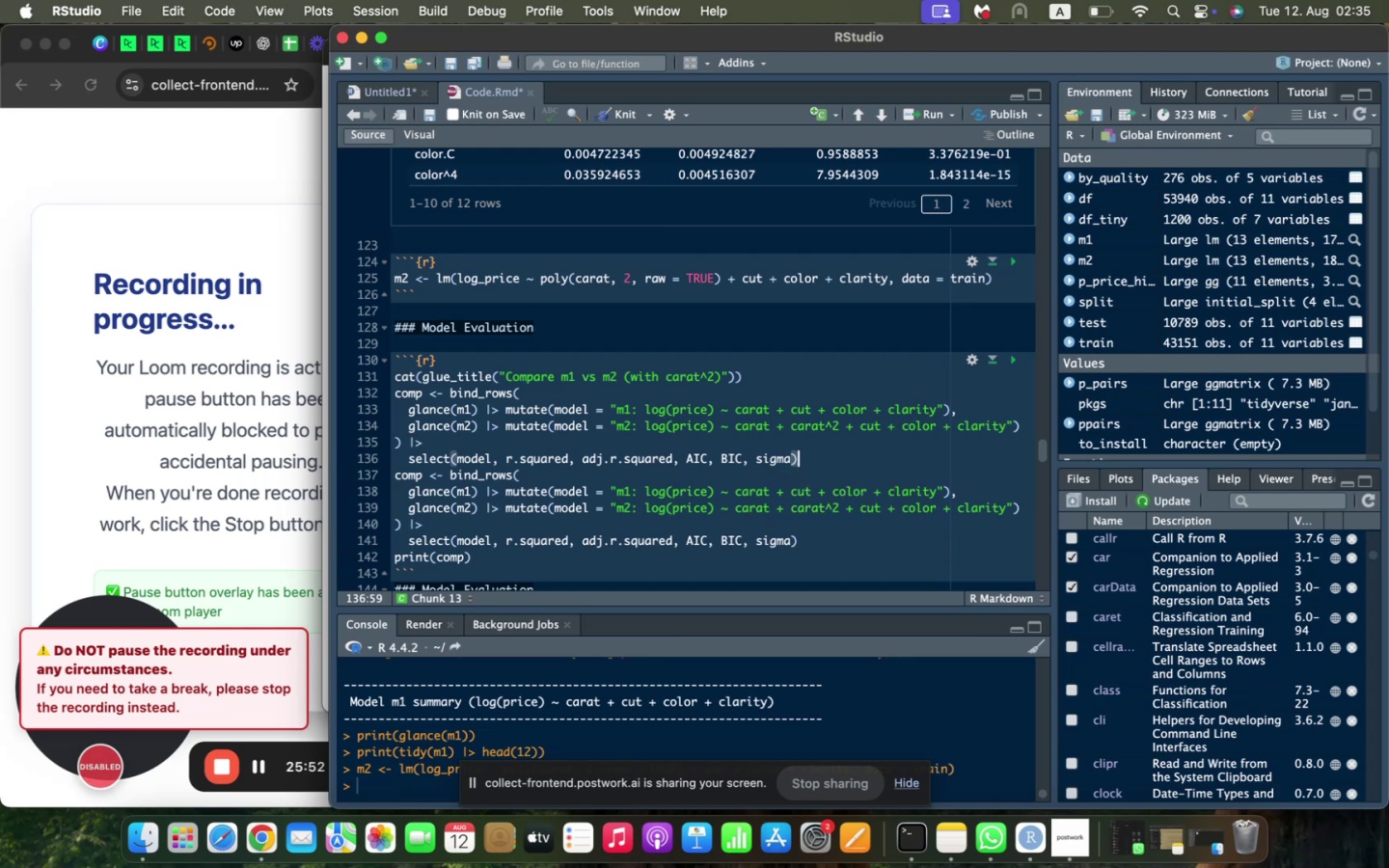 
key(Enter)
 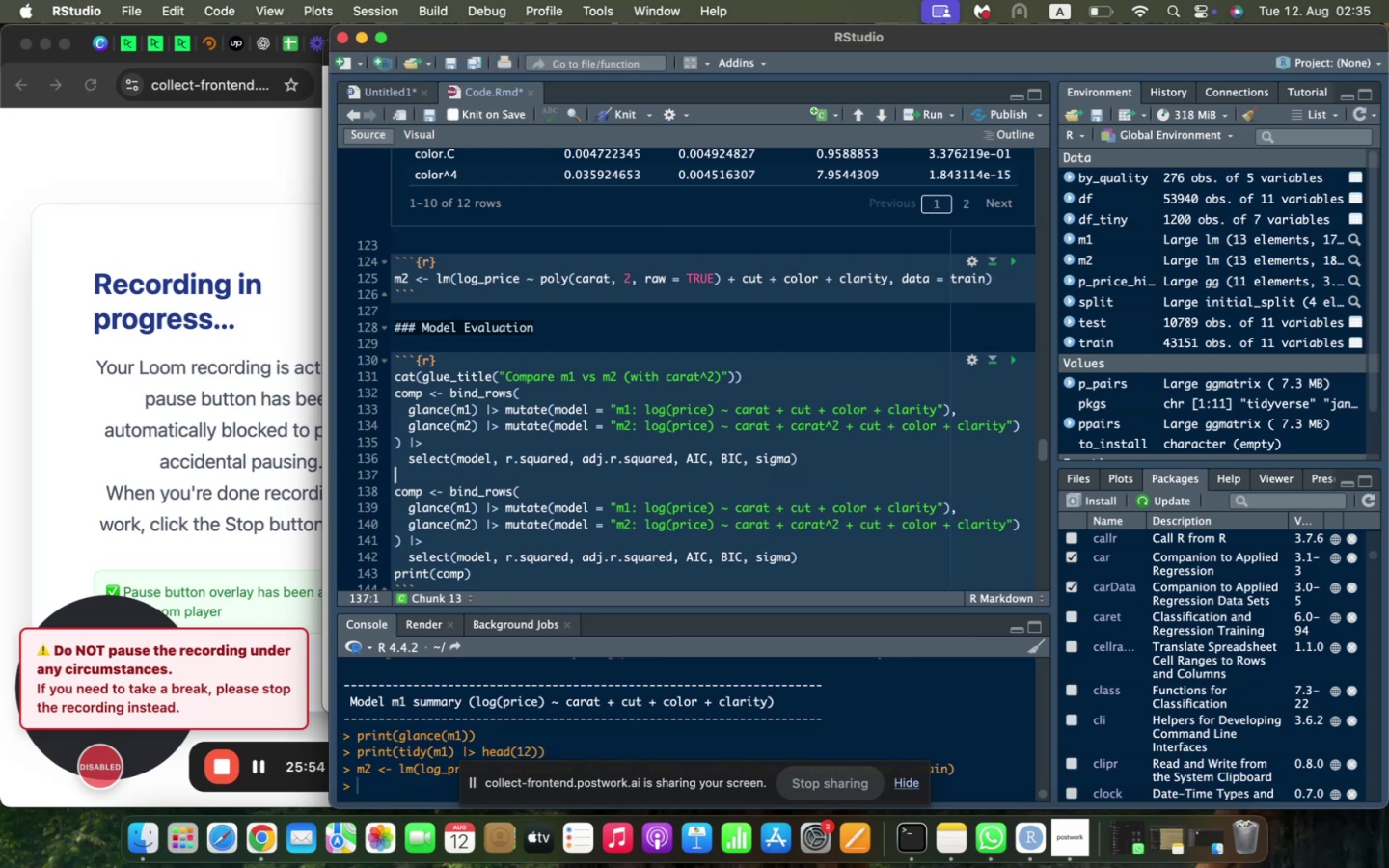 
key(Enter)
 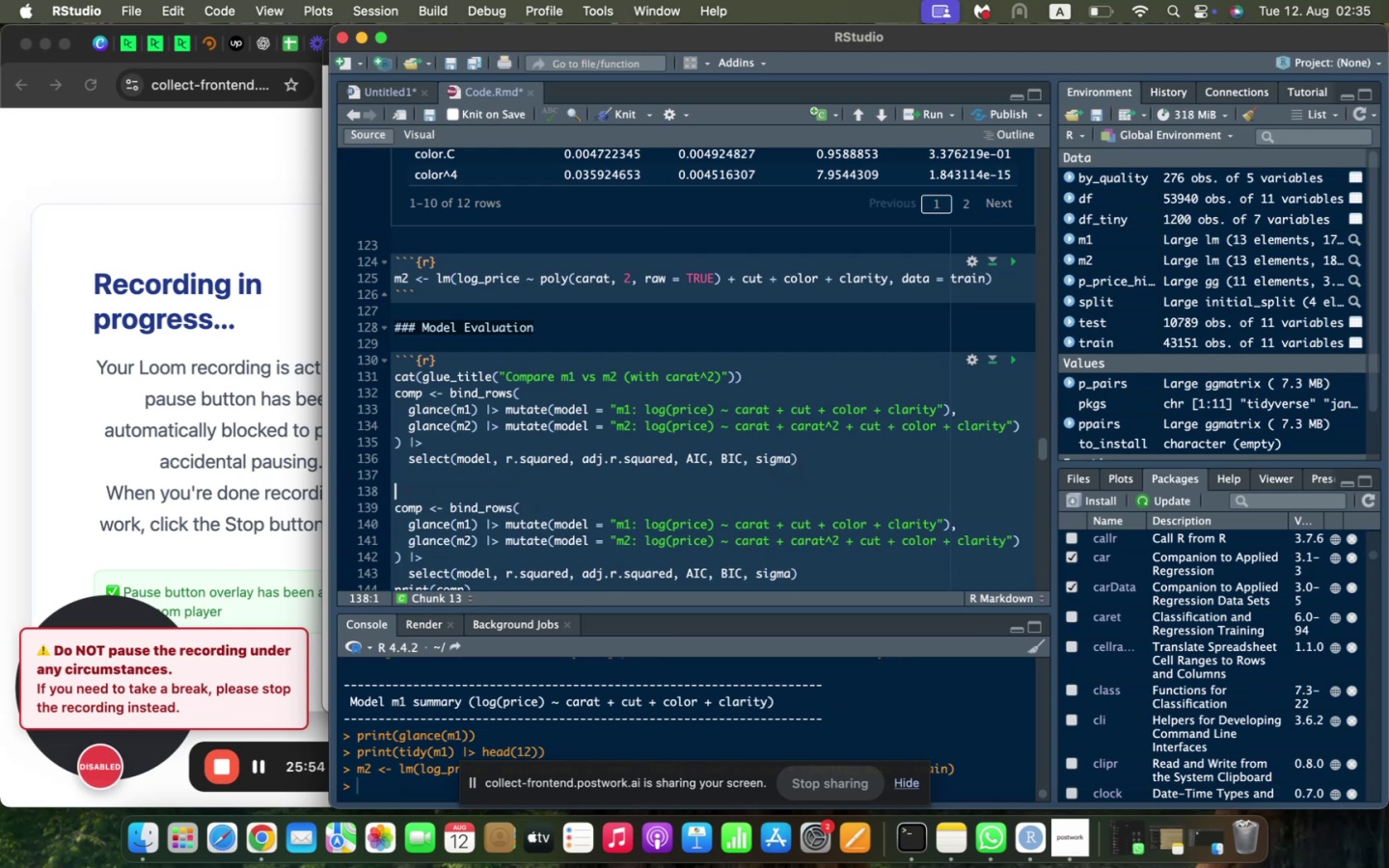 
type(print(comp)
 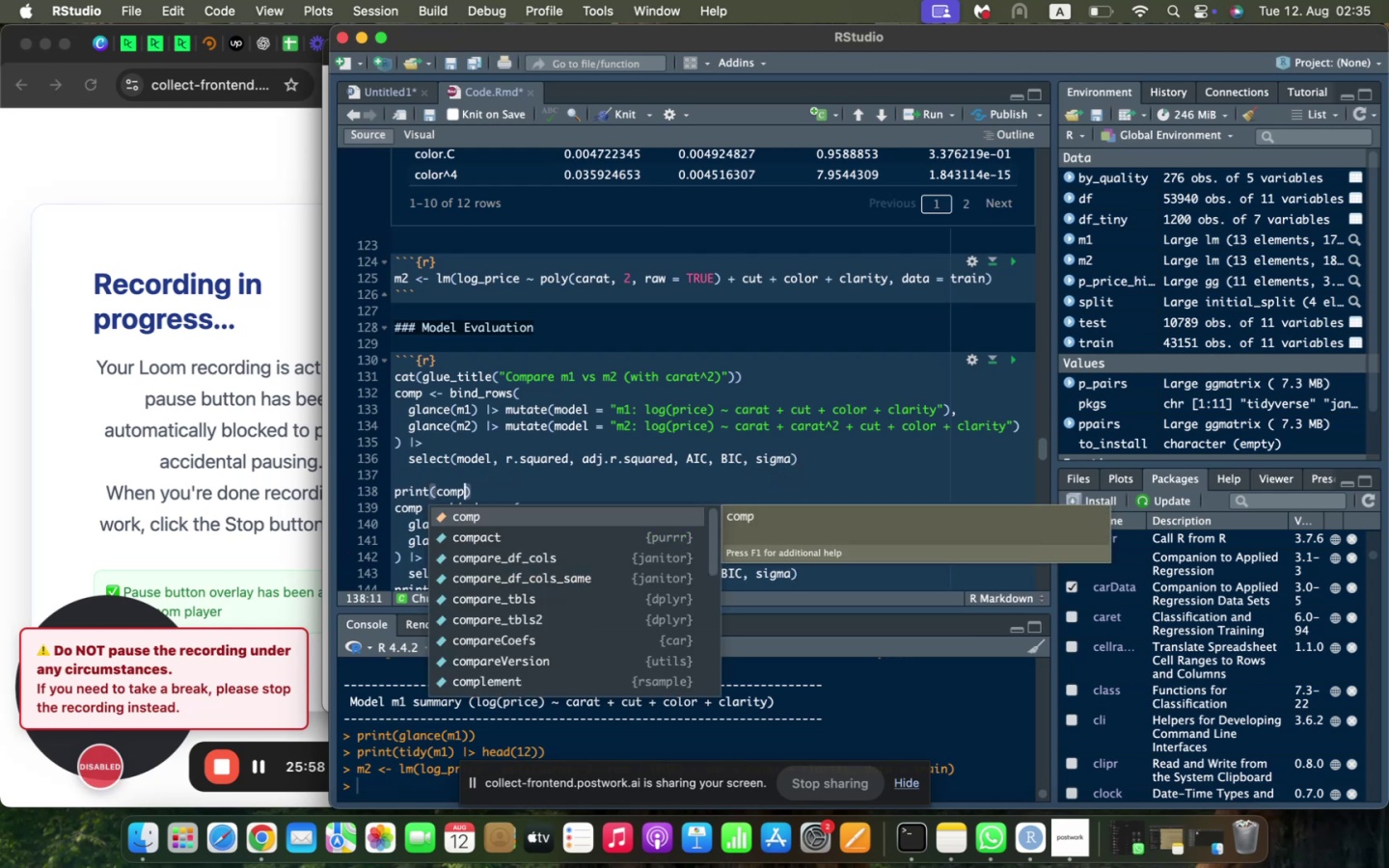 
key(ArrowRight)
 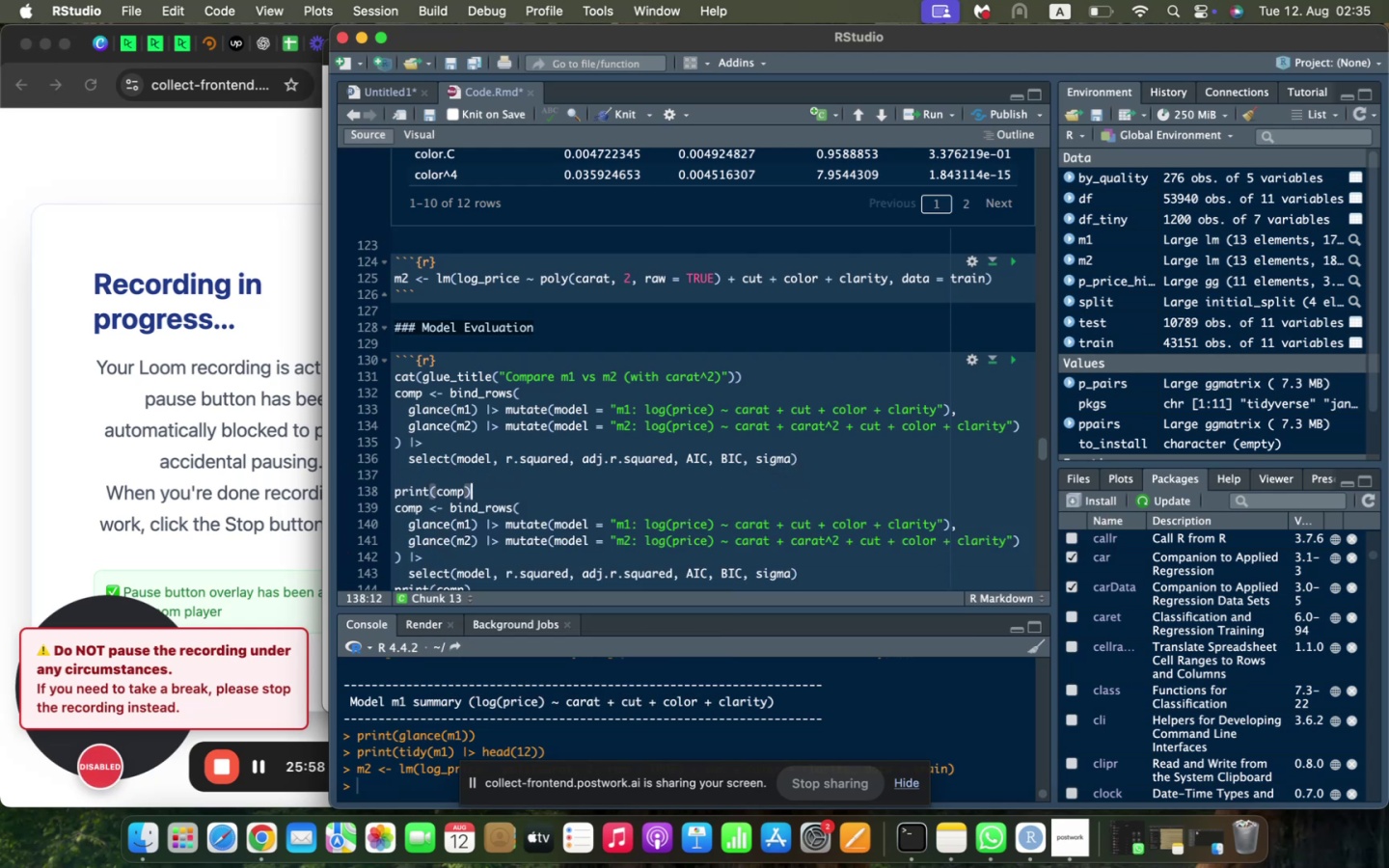 
key(Shift+ArrowDown)
 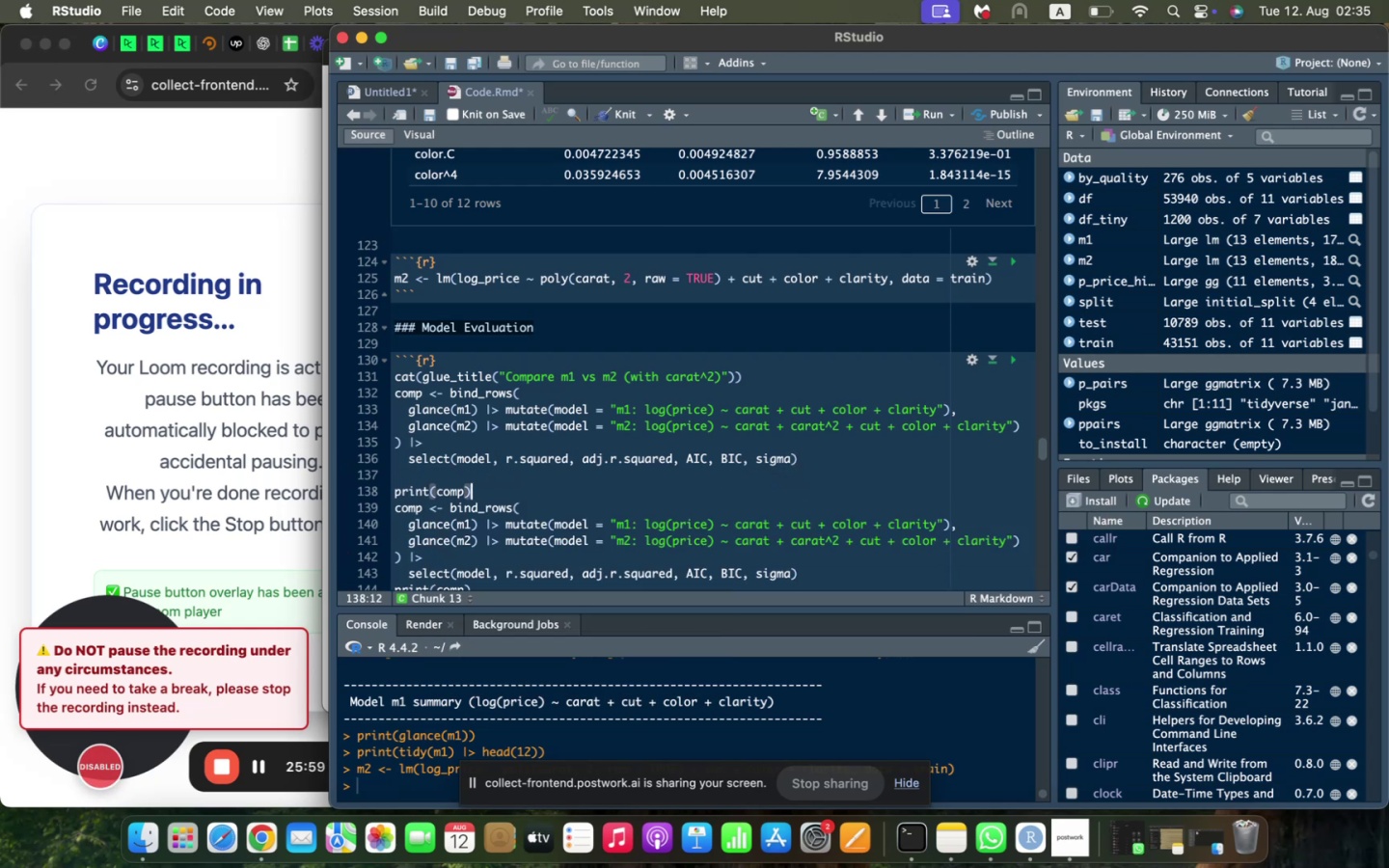 
key(Shift+ArrowDown)
 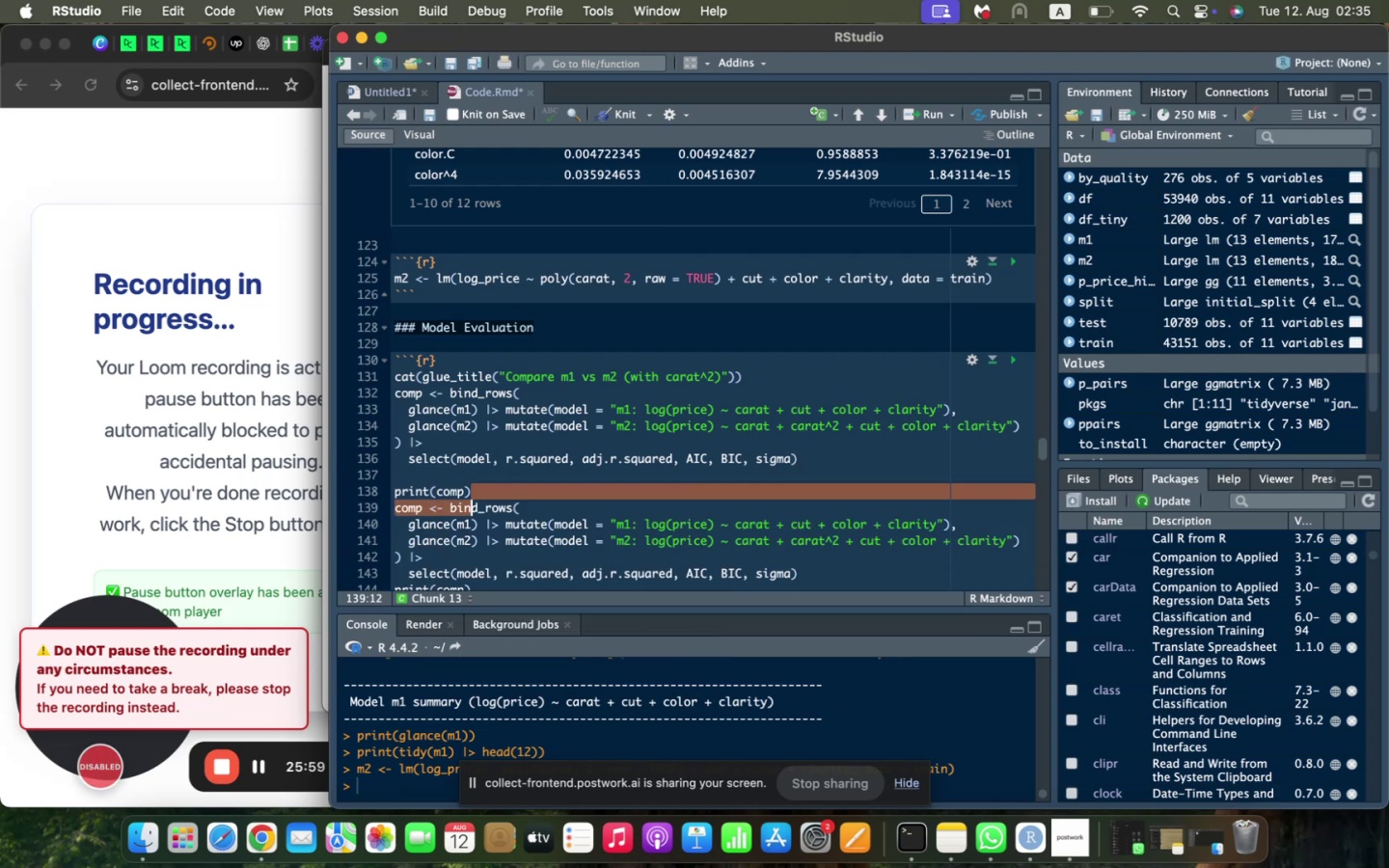 
key(Shift+ArrowDown)
 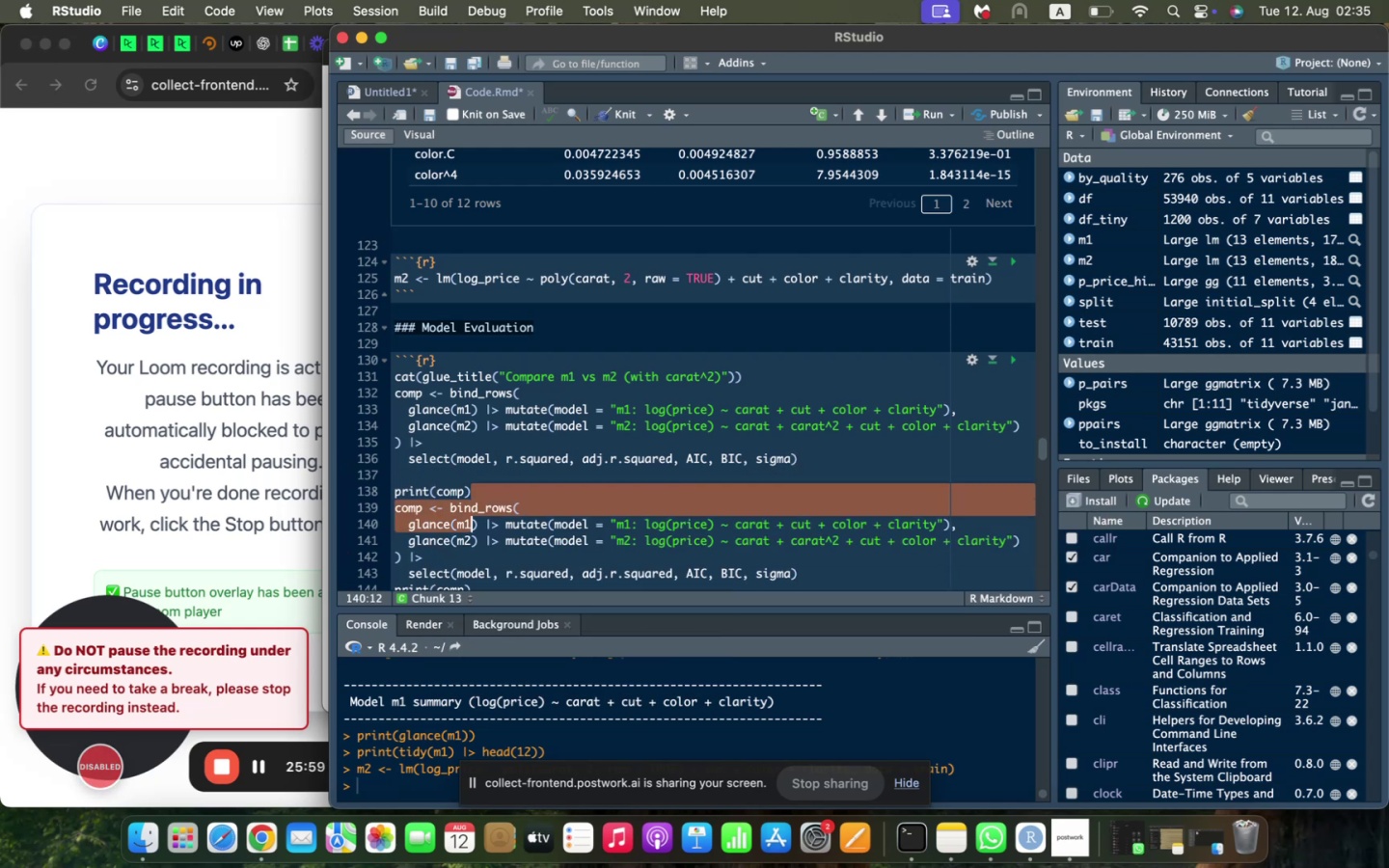 
key(Shift+ArrowDown)
 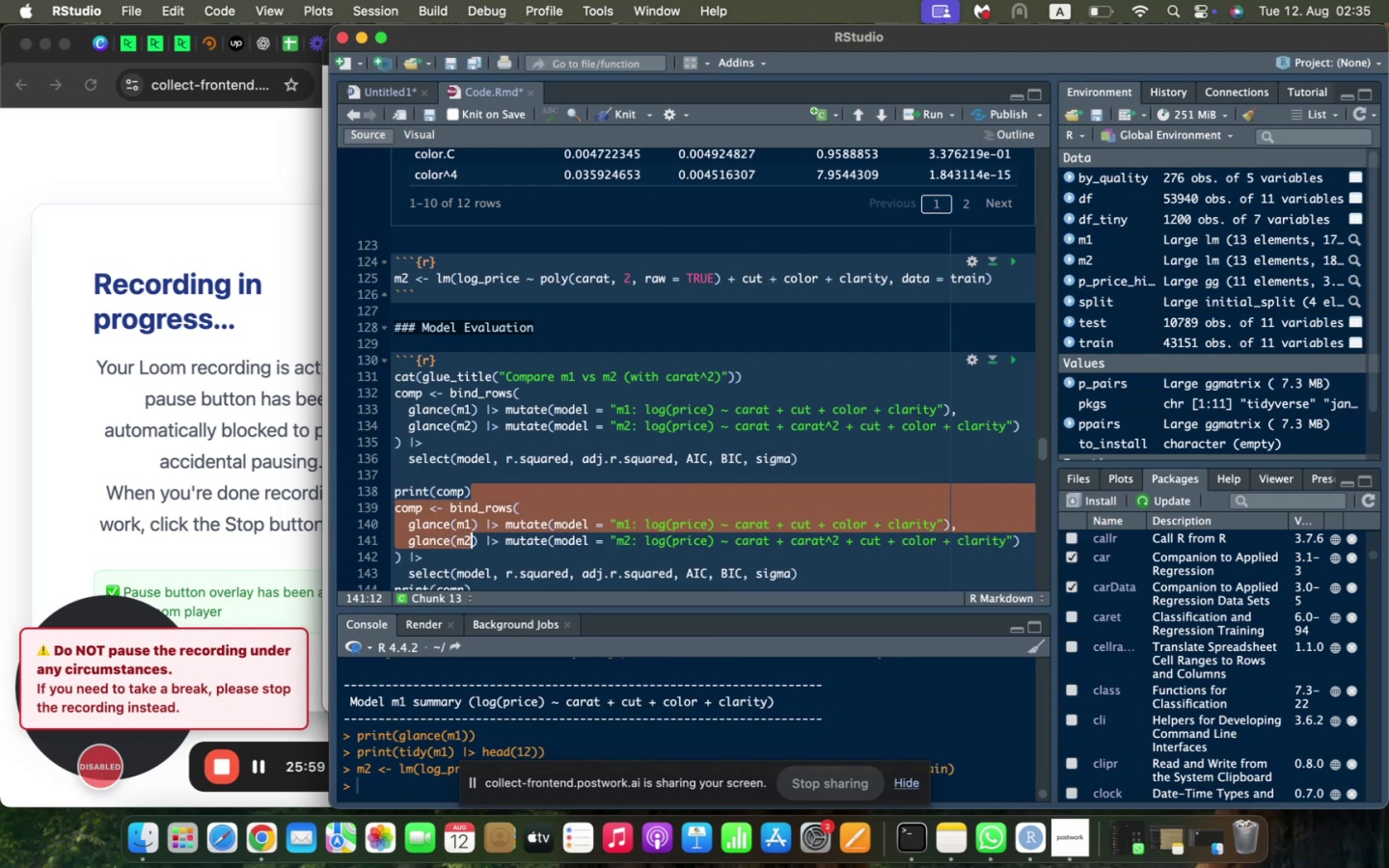 
key(Shift+ArrowDown)
 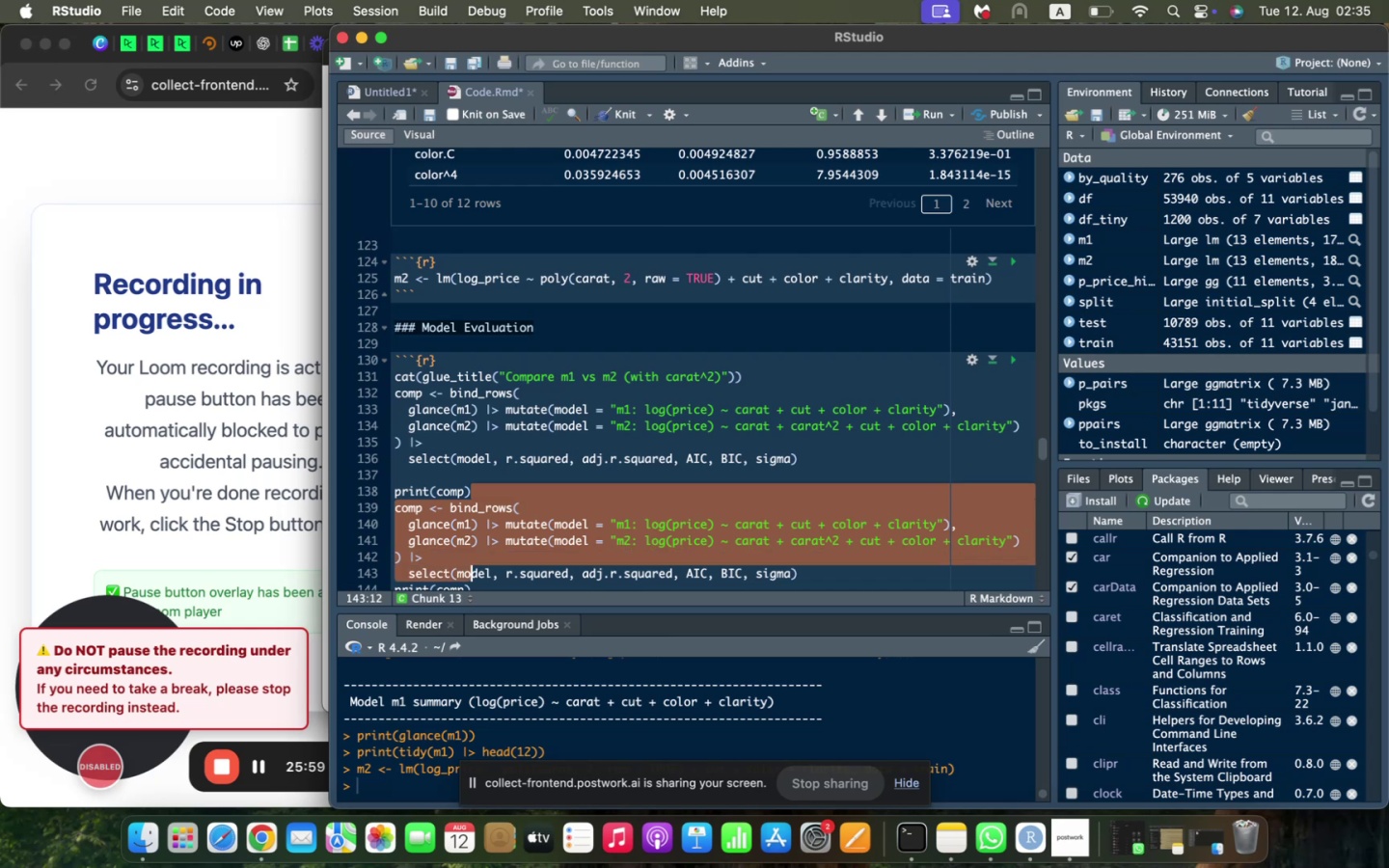 
key(Shift+ArrowDown)
 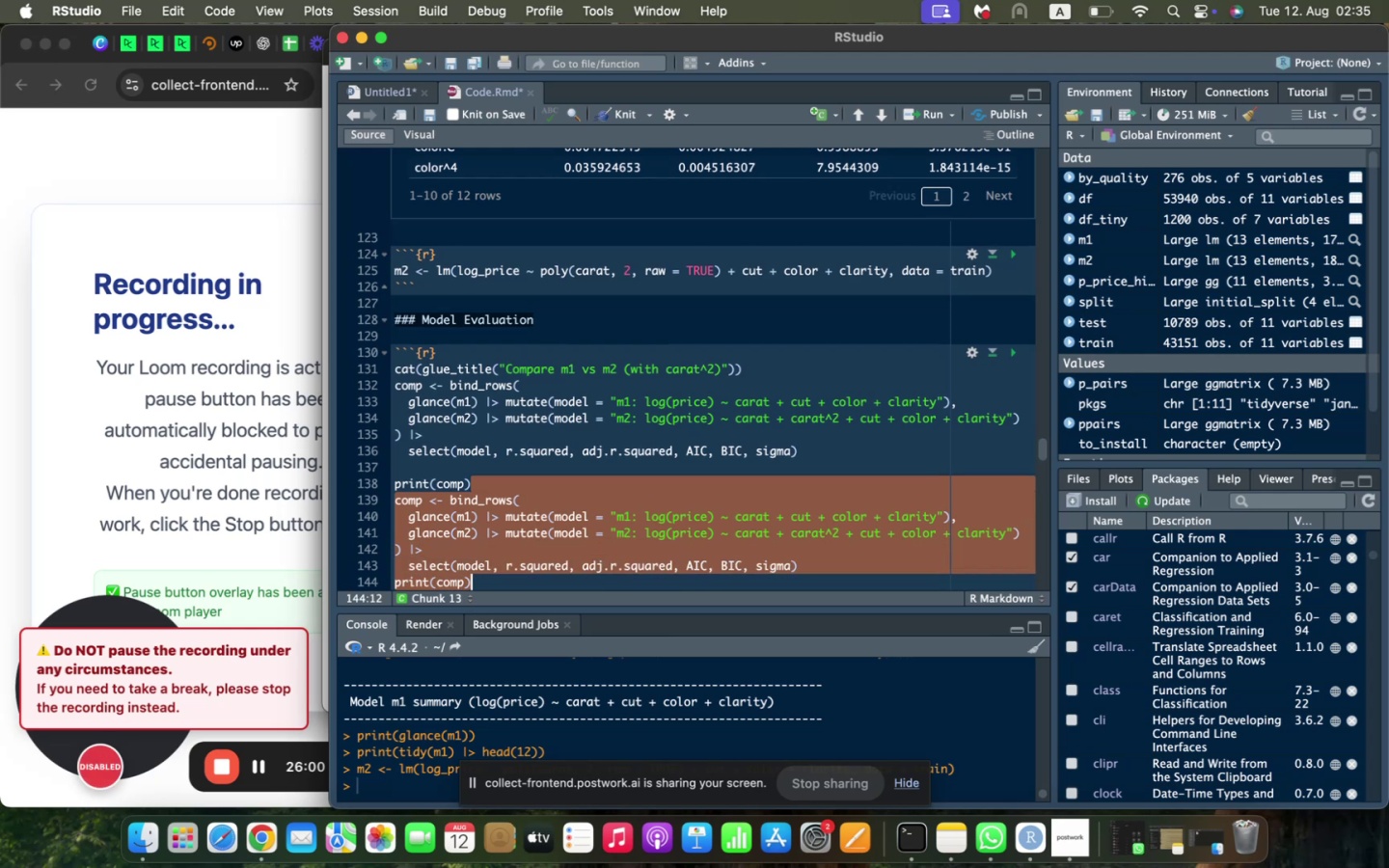 
key(Backspace)
 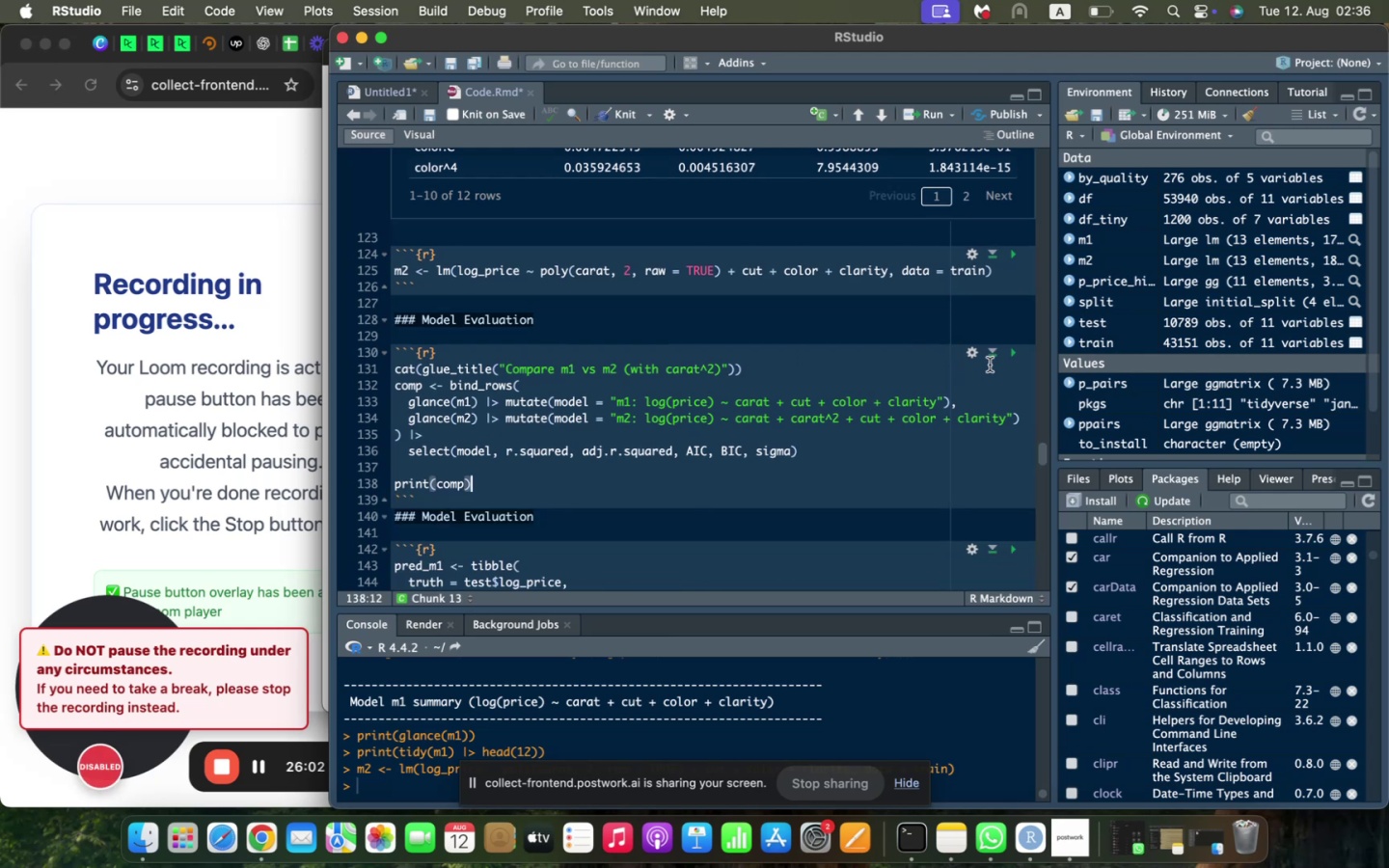 
left_click([1012, 350])
 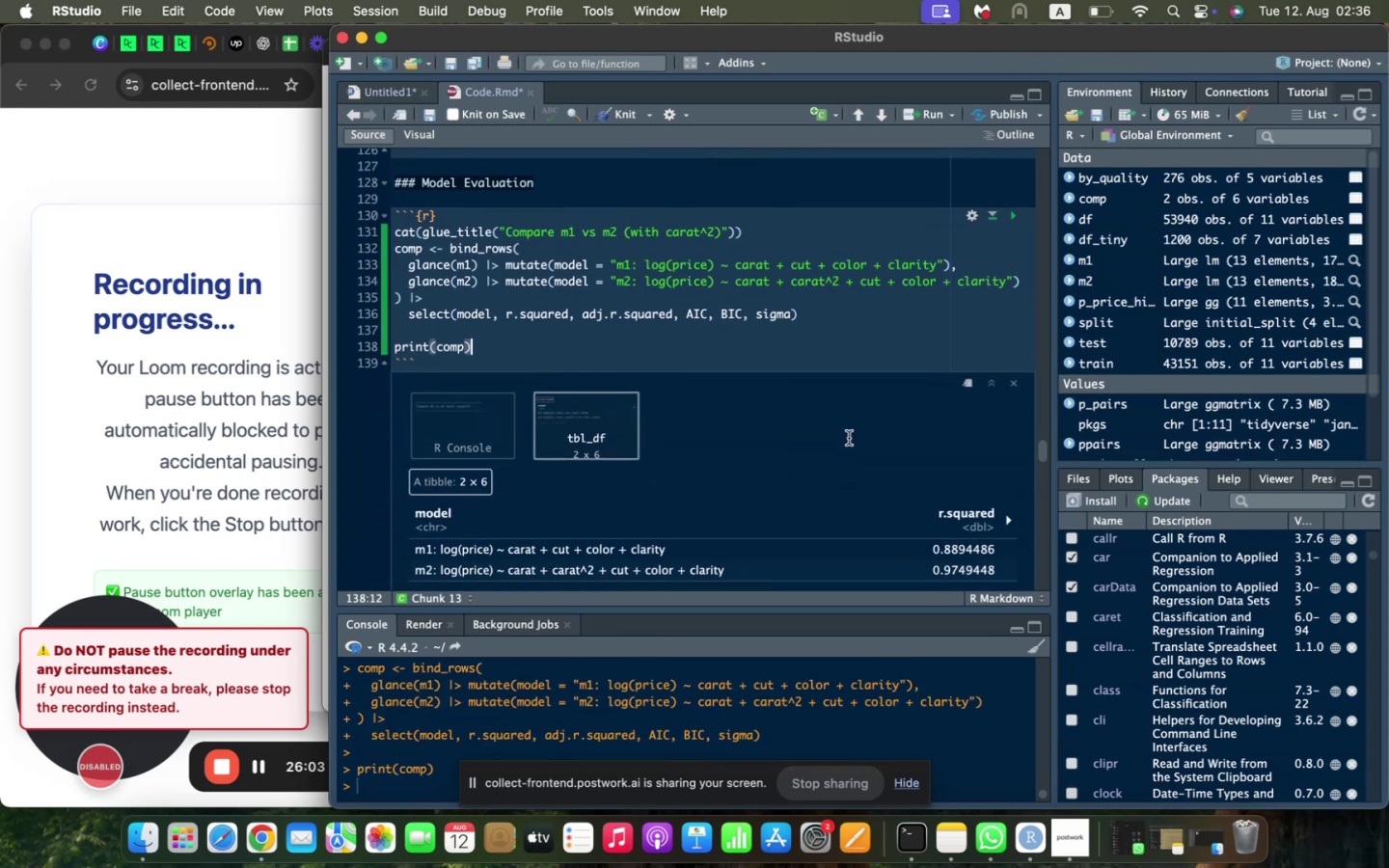 
scroll: coordinate [849, 438], scroll_direction: down, amount: 4.0
 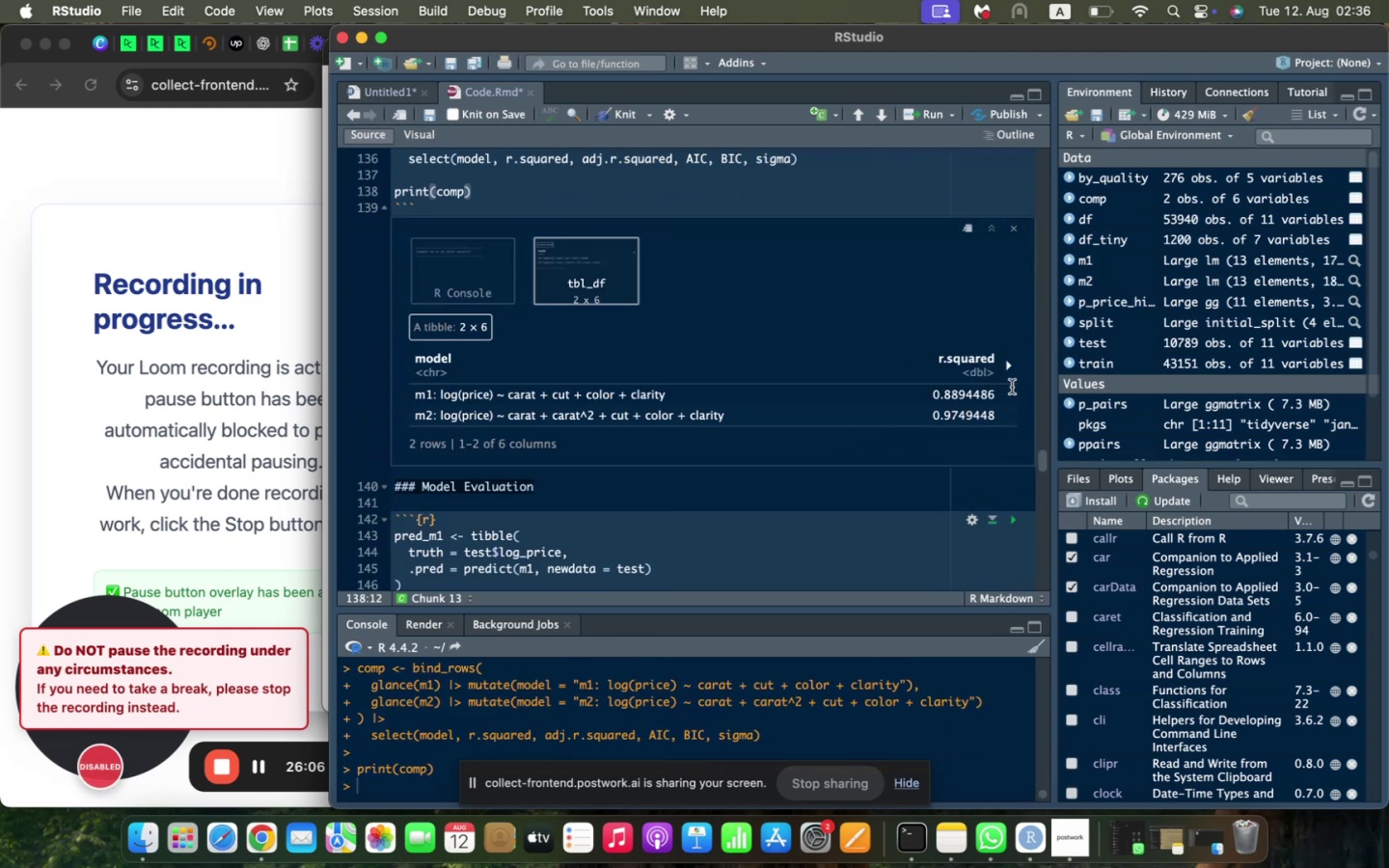 
left_click([1013, 370])
 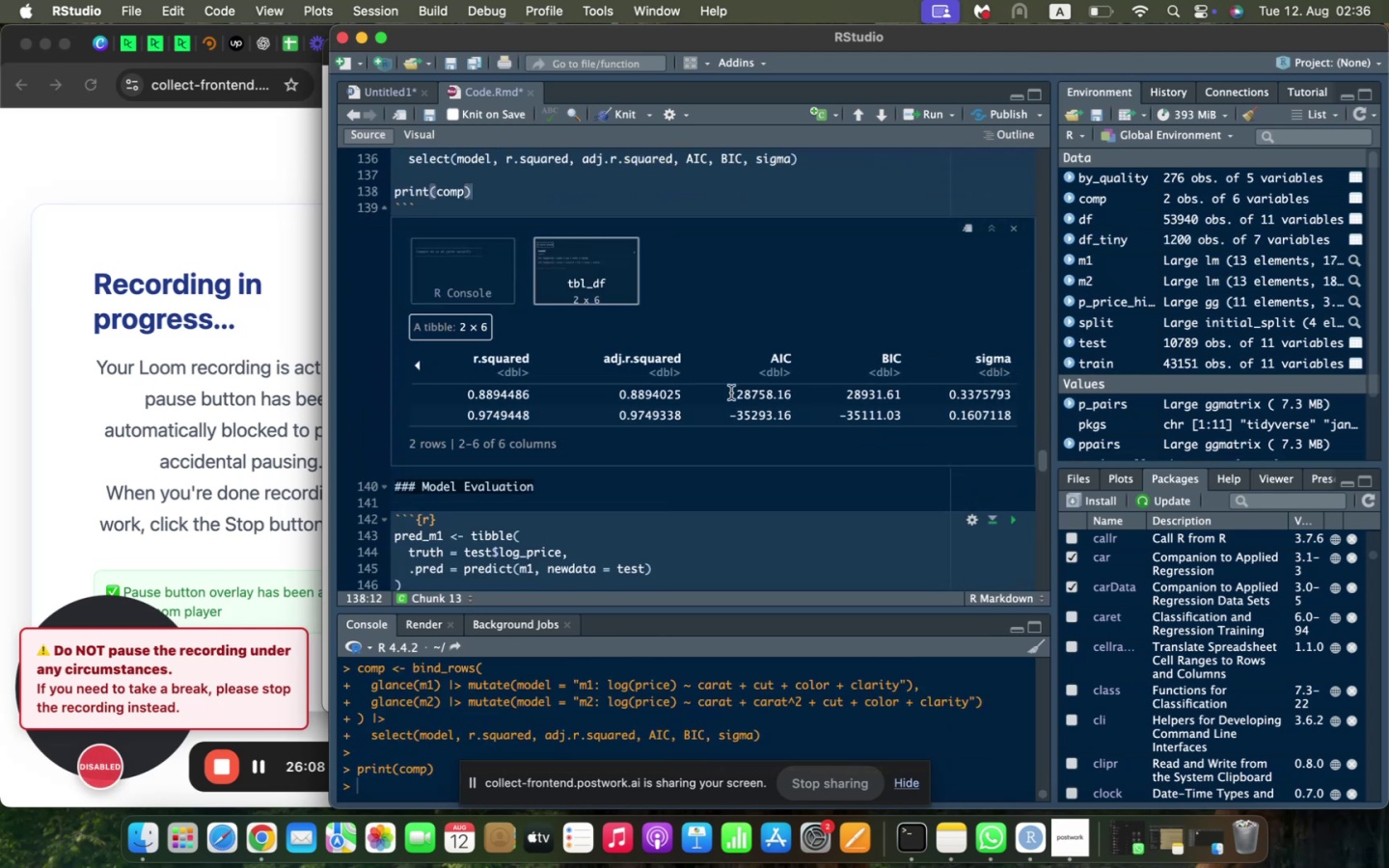 
scroll: coordinate [670, 386], scroll_direction: down, amount: 5.0
 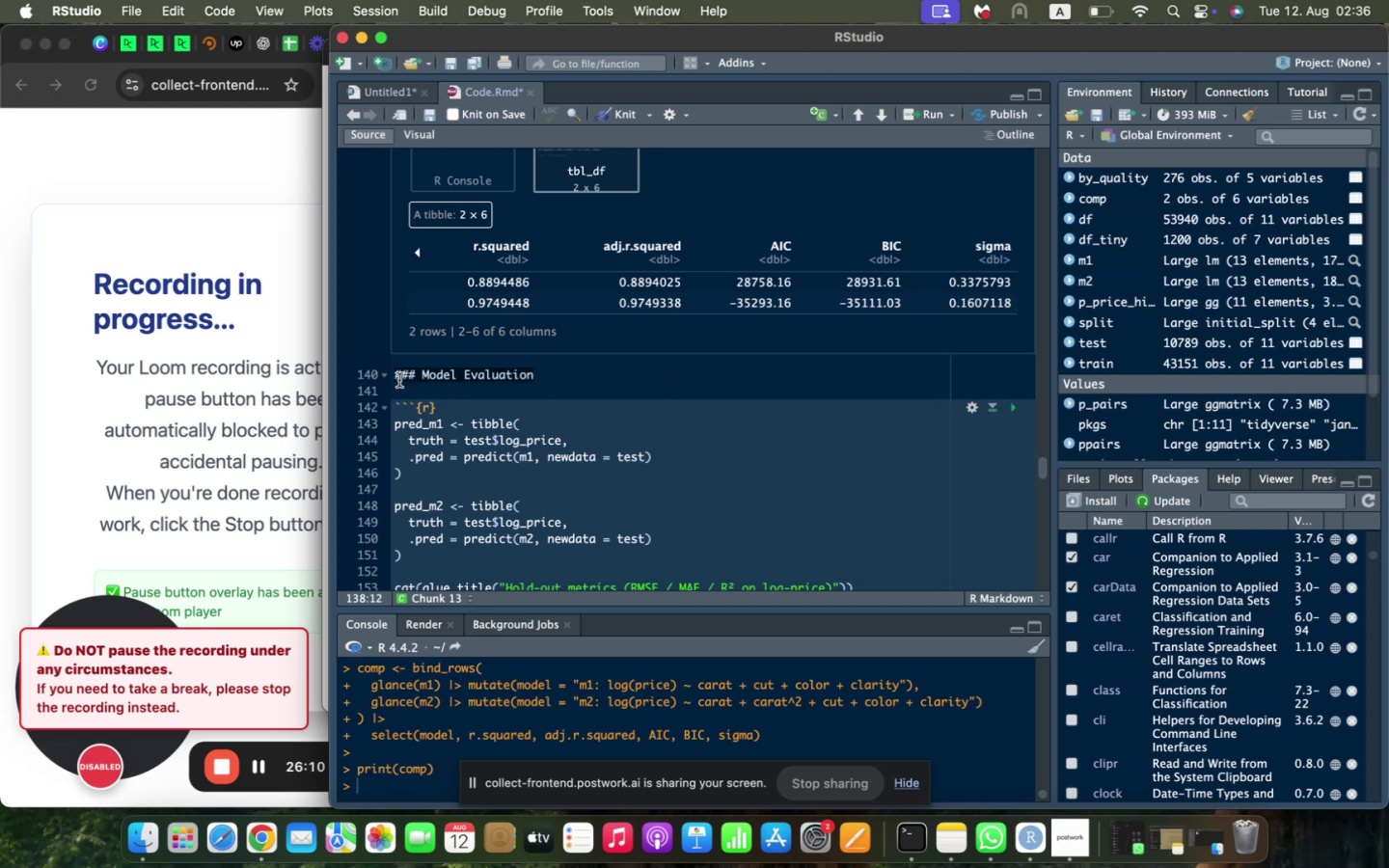 
left_click([396, 375])
 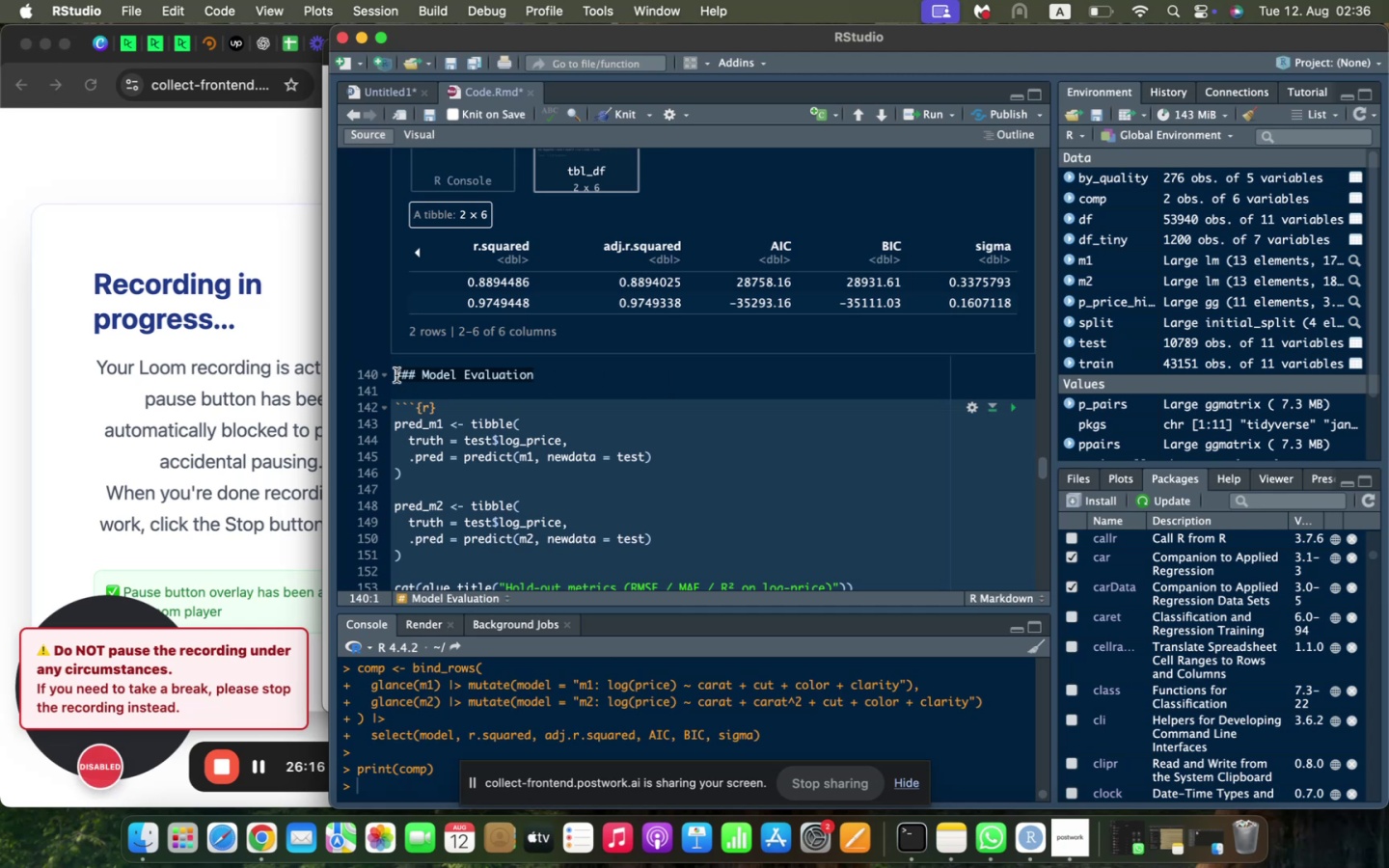 
wait(7.09)
 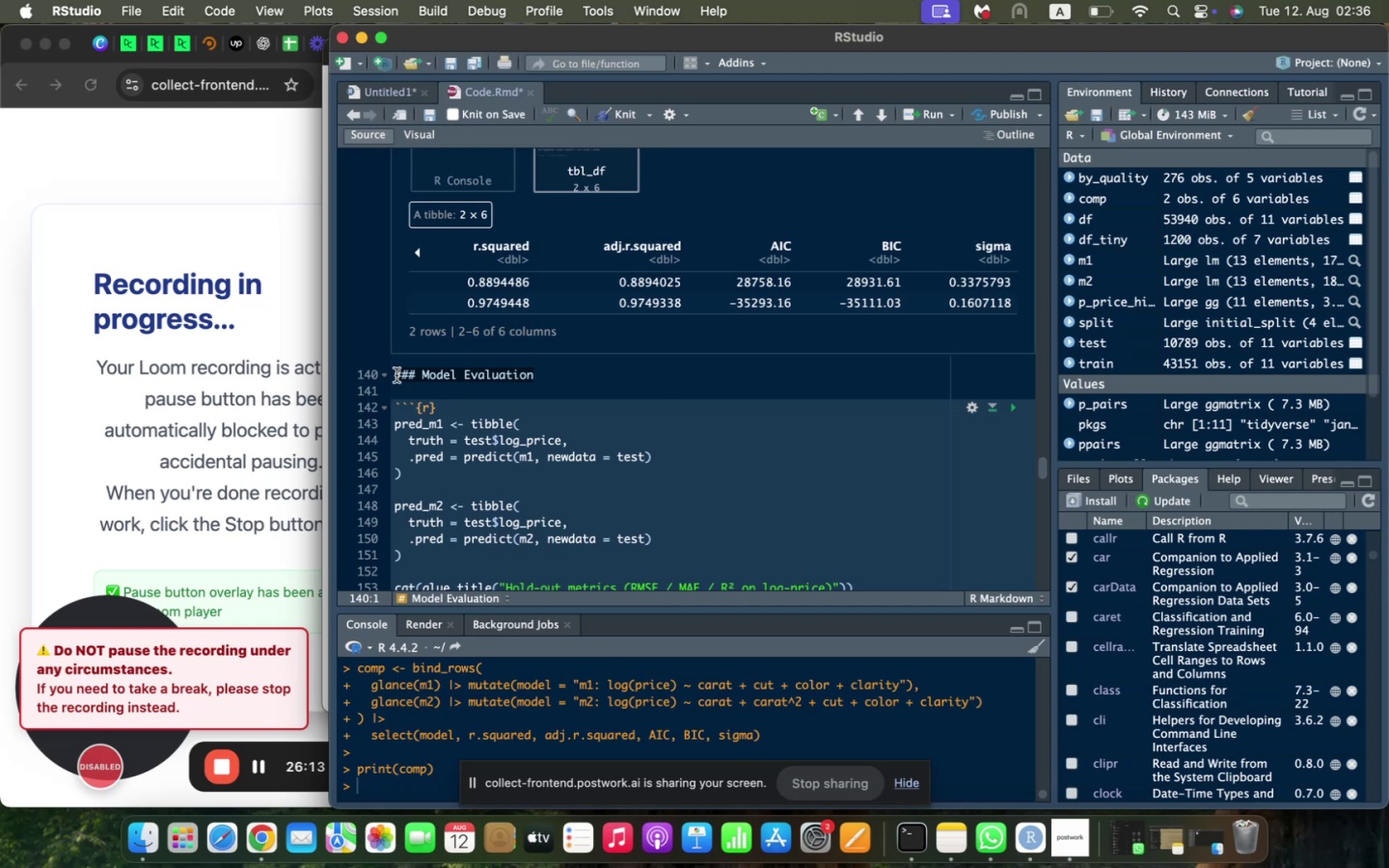 
key(Enter)
 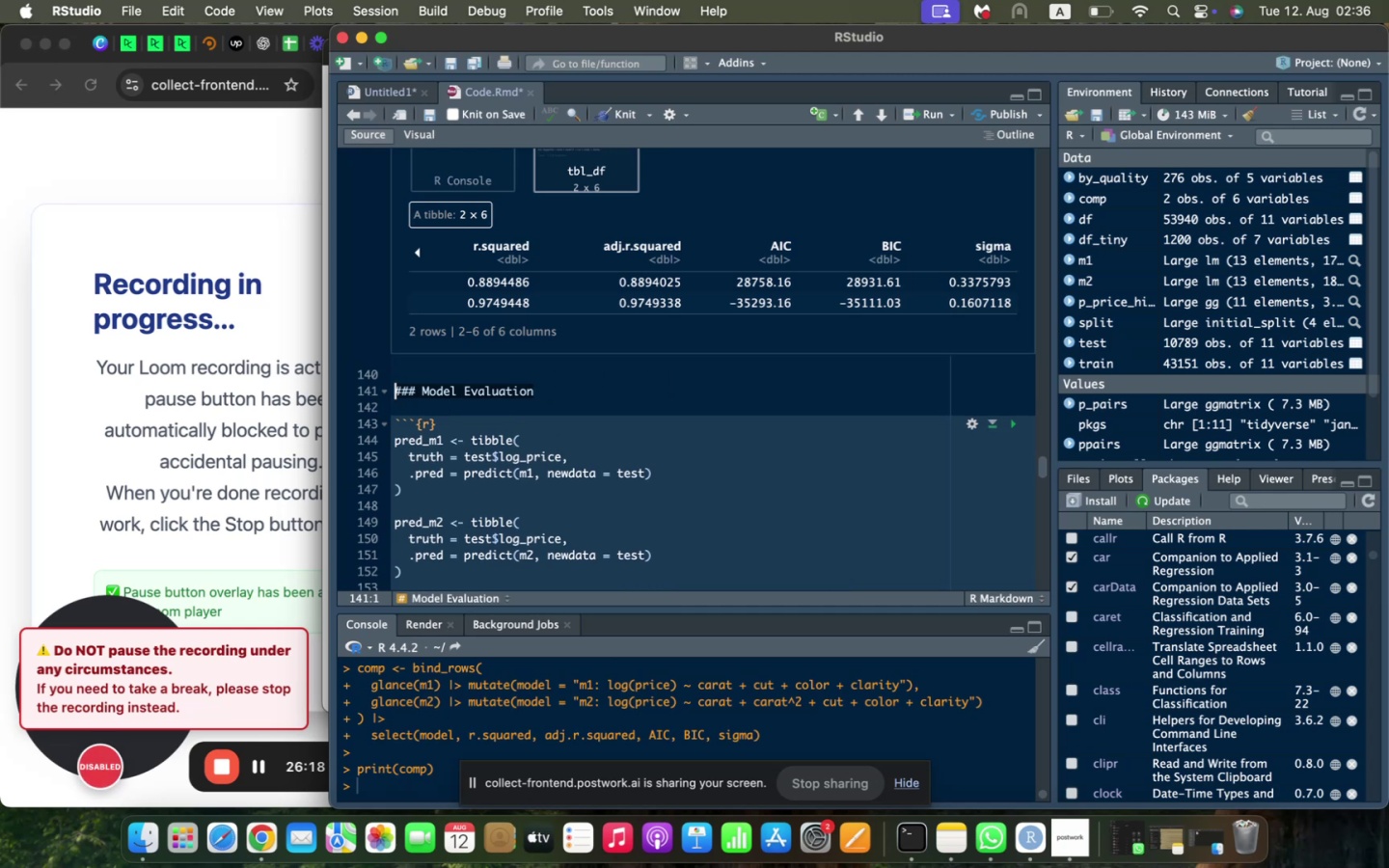 
key(ArrowUp)
 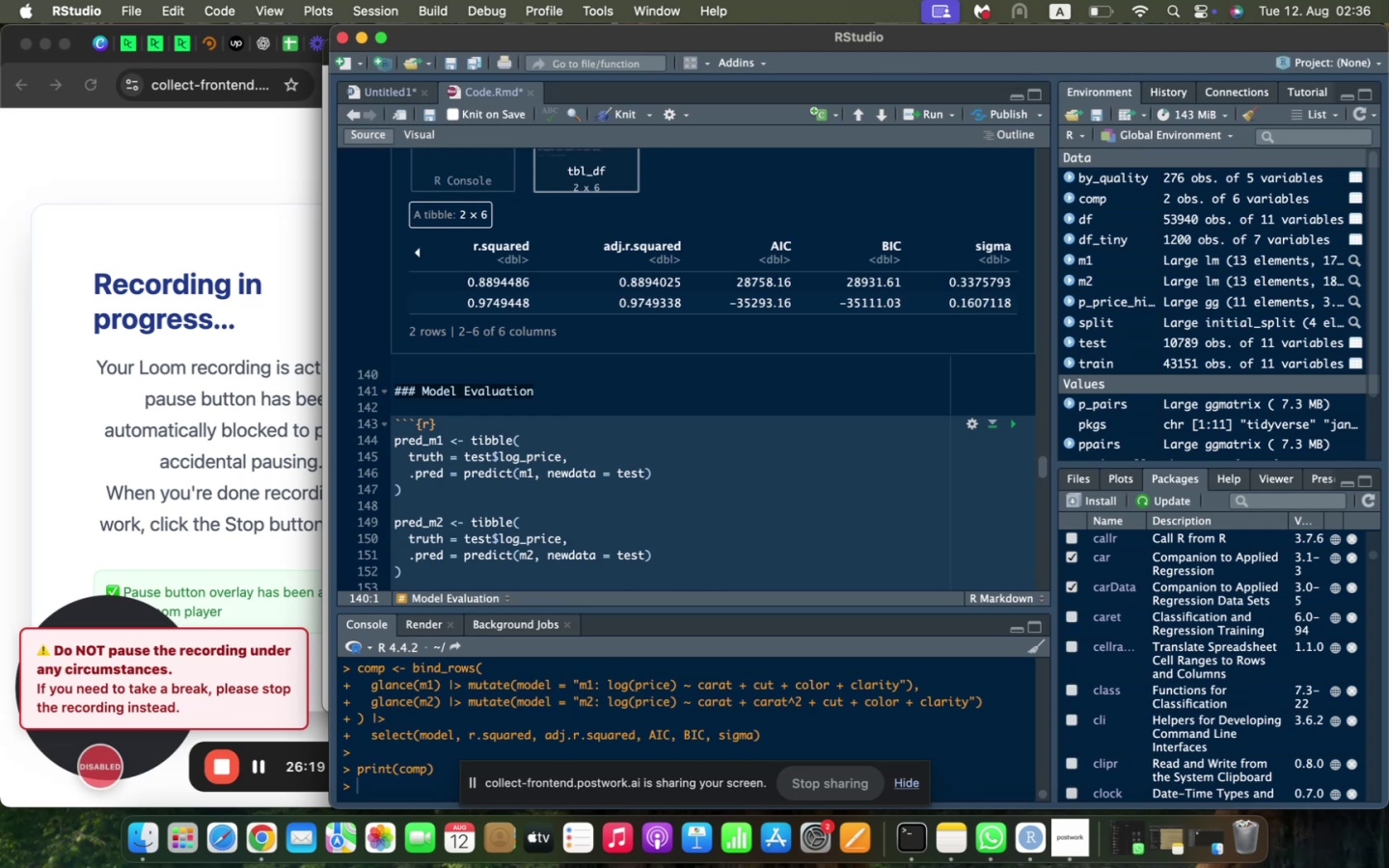 
type(### Model Evaluation)
 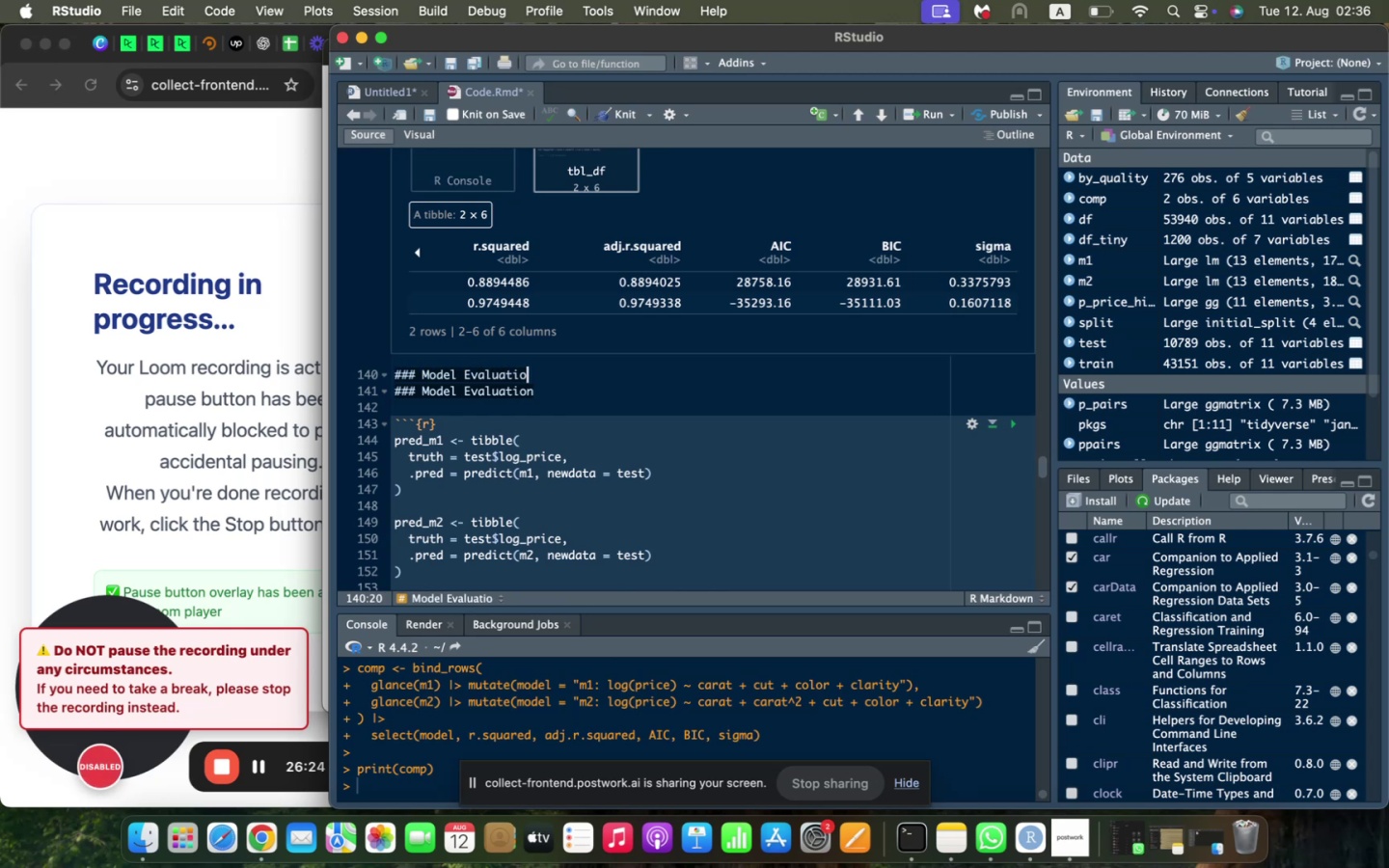 
key(Shift+ArrowDown)
 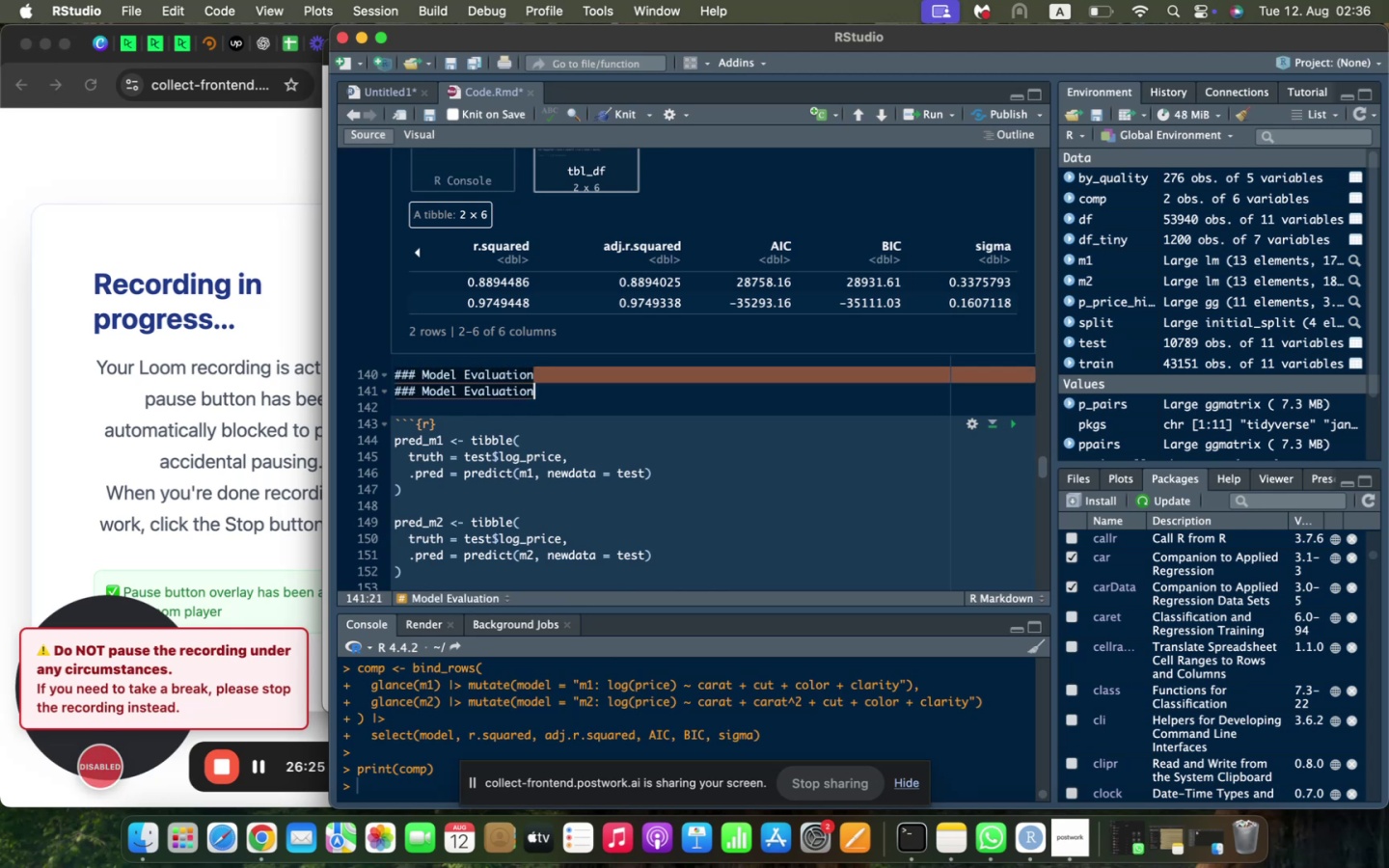 
key(Backspace)
 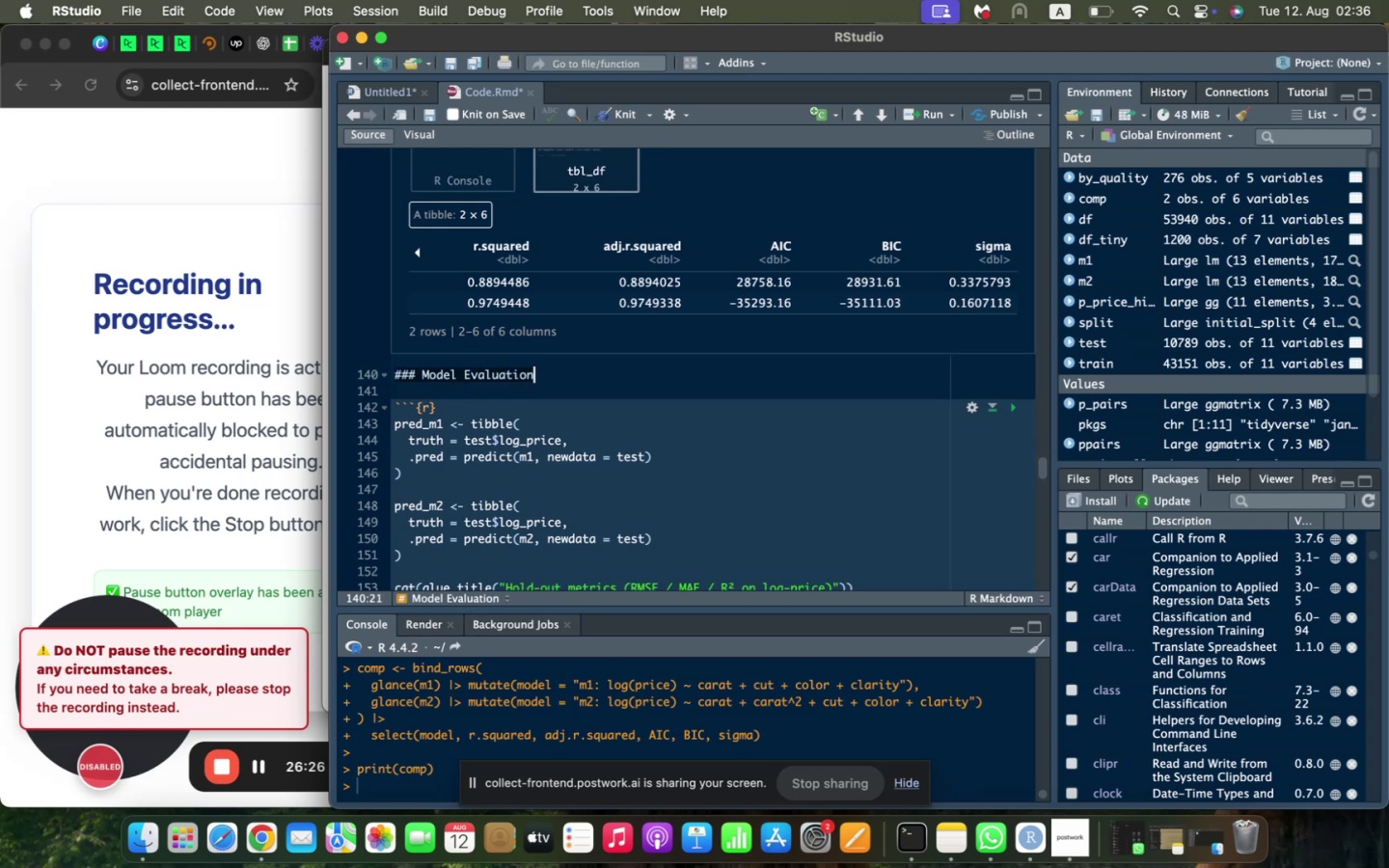 
key(ArrowDown)
 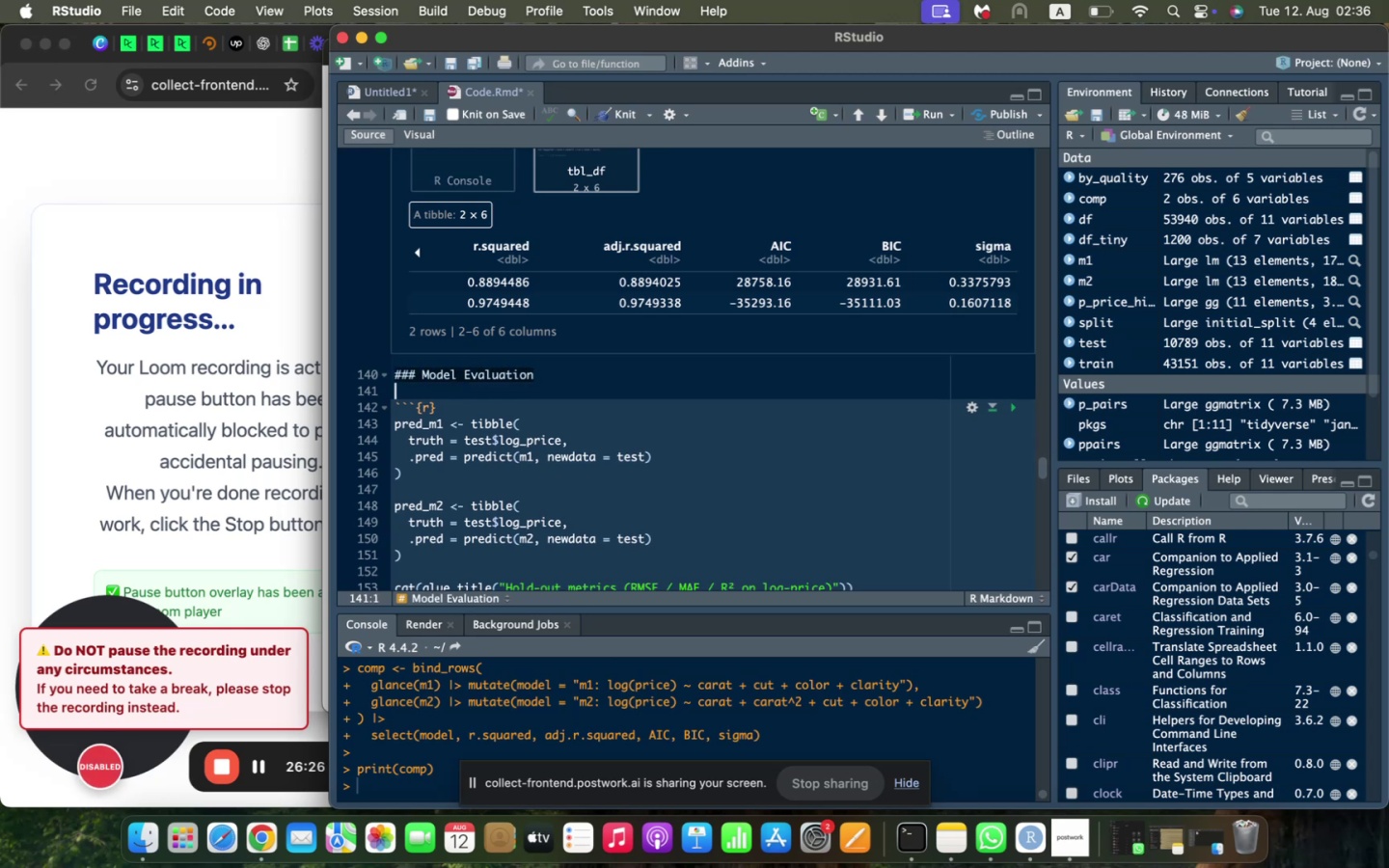 
key(ArrowDown)
 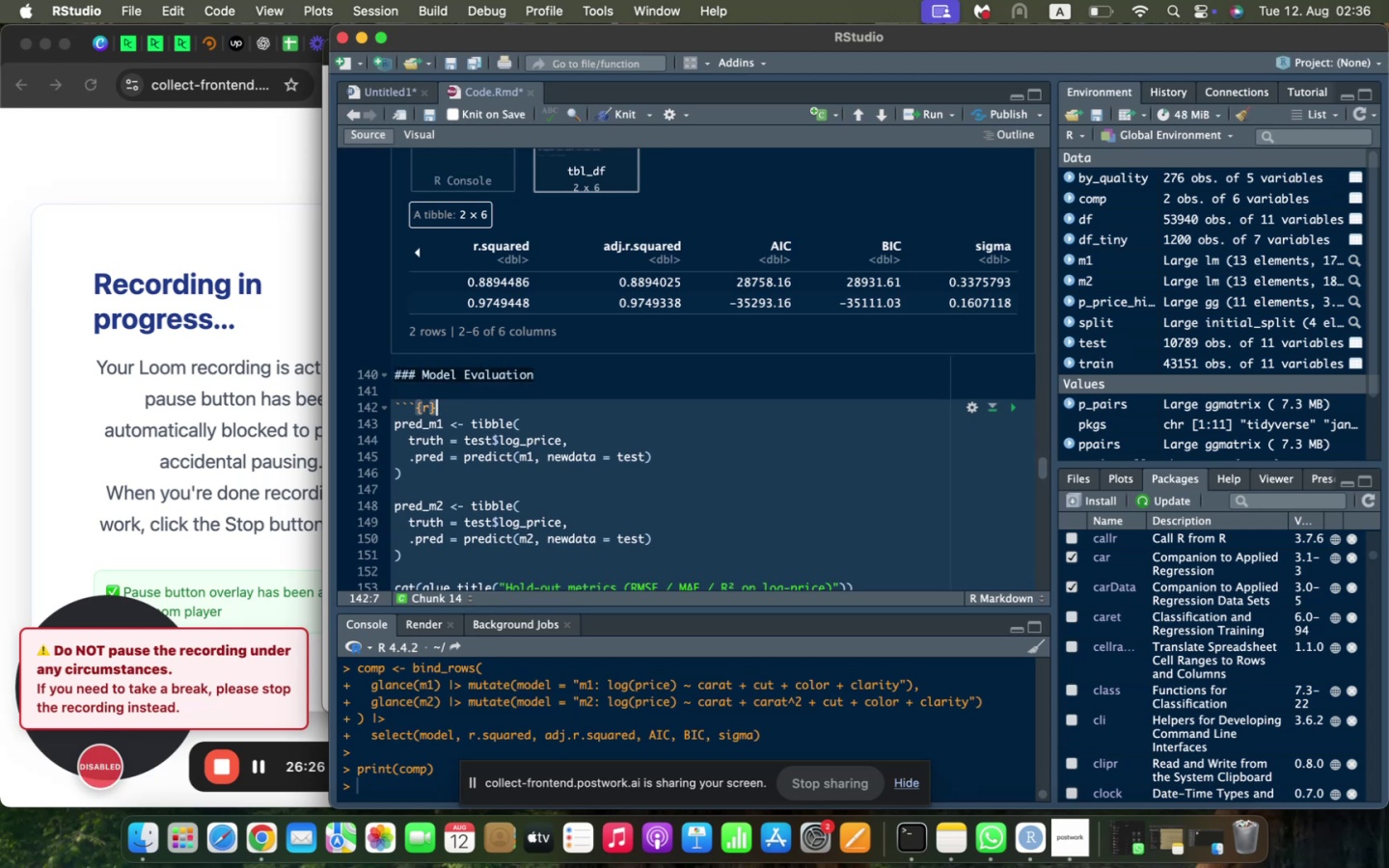 
key(Enter)
 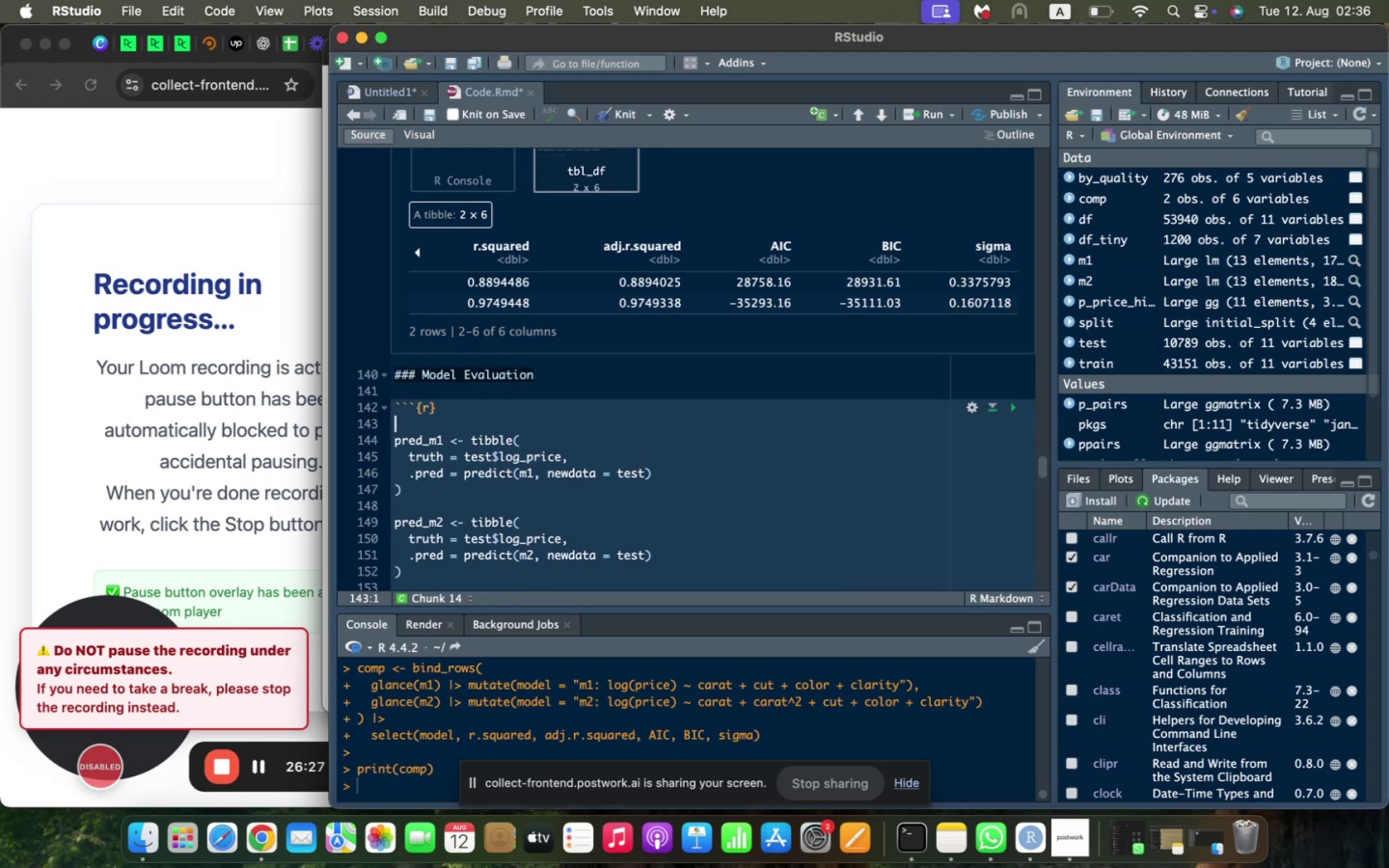 
type(pred_m1 <- tibble()
 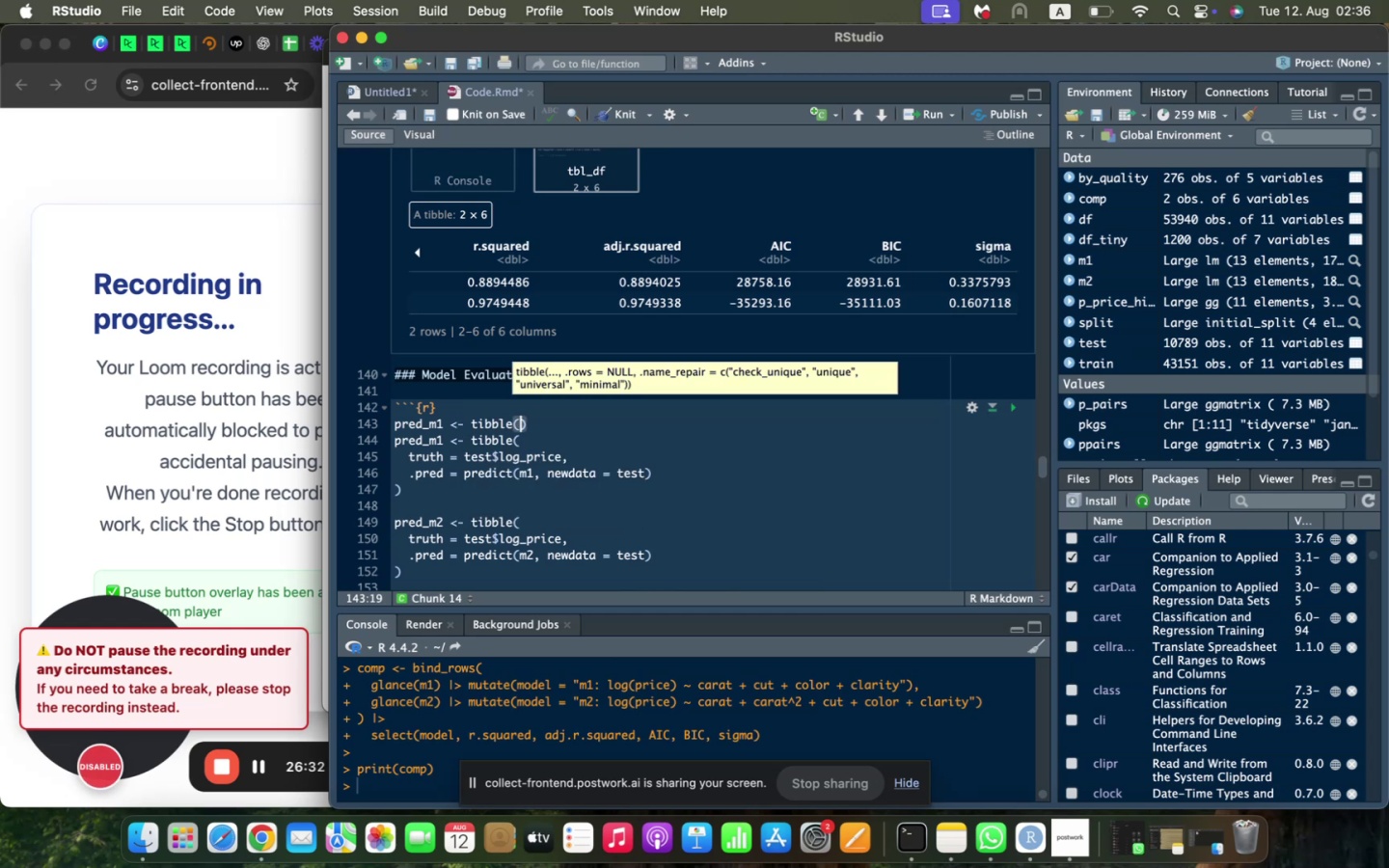 
key(Enter)
 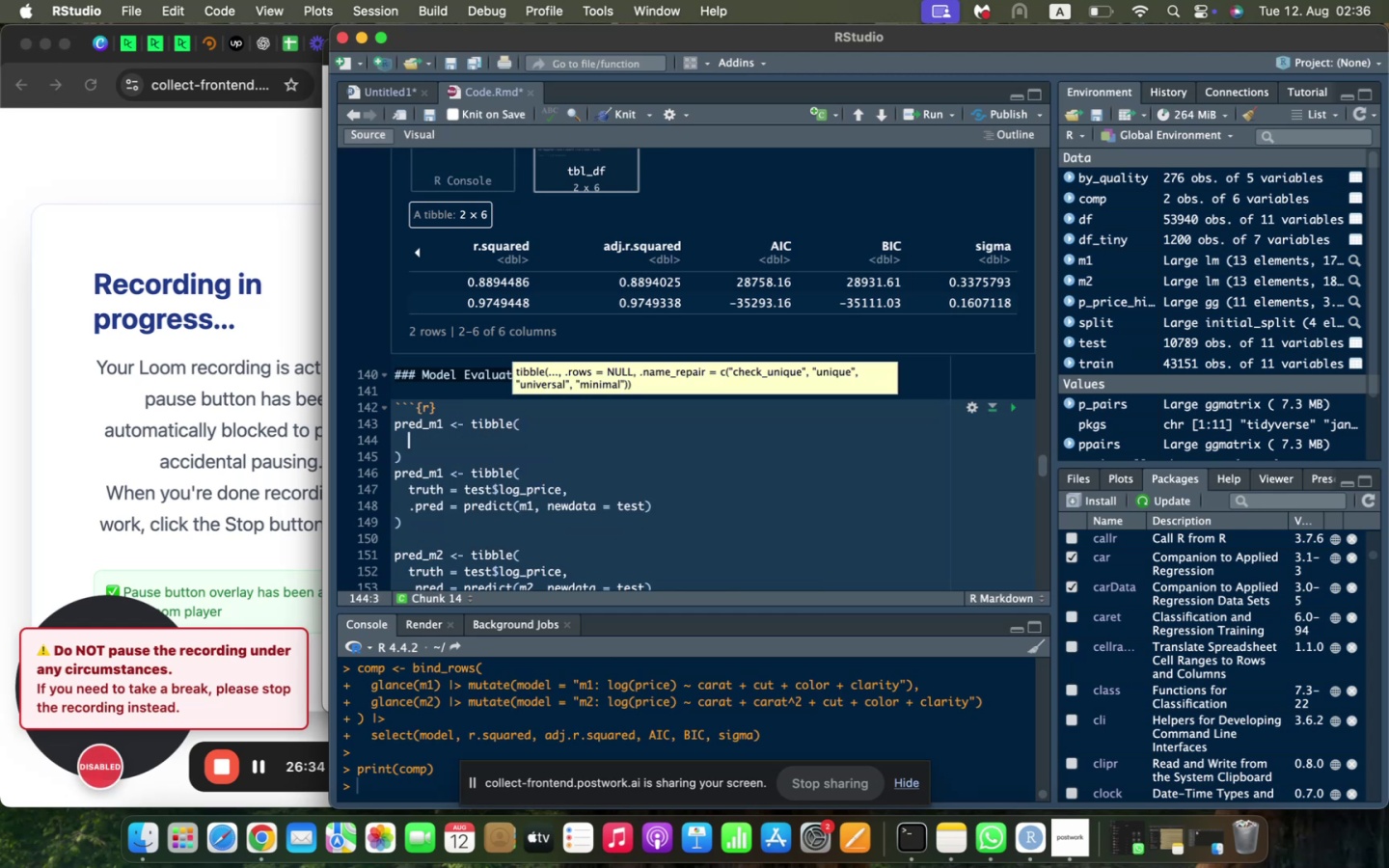 
type(truth = test$)
key(Backspace)
type($log)
 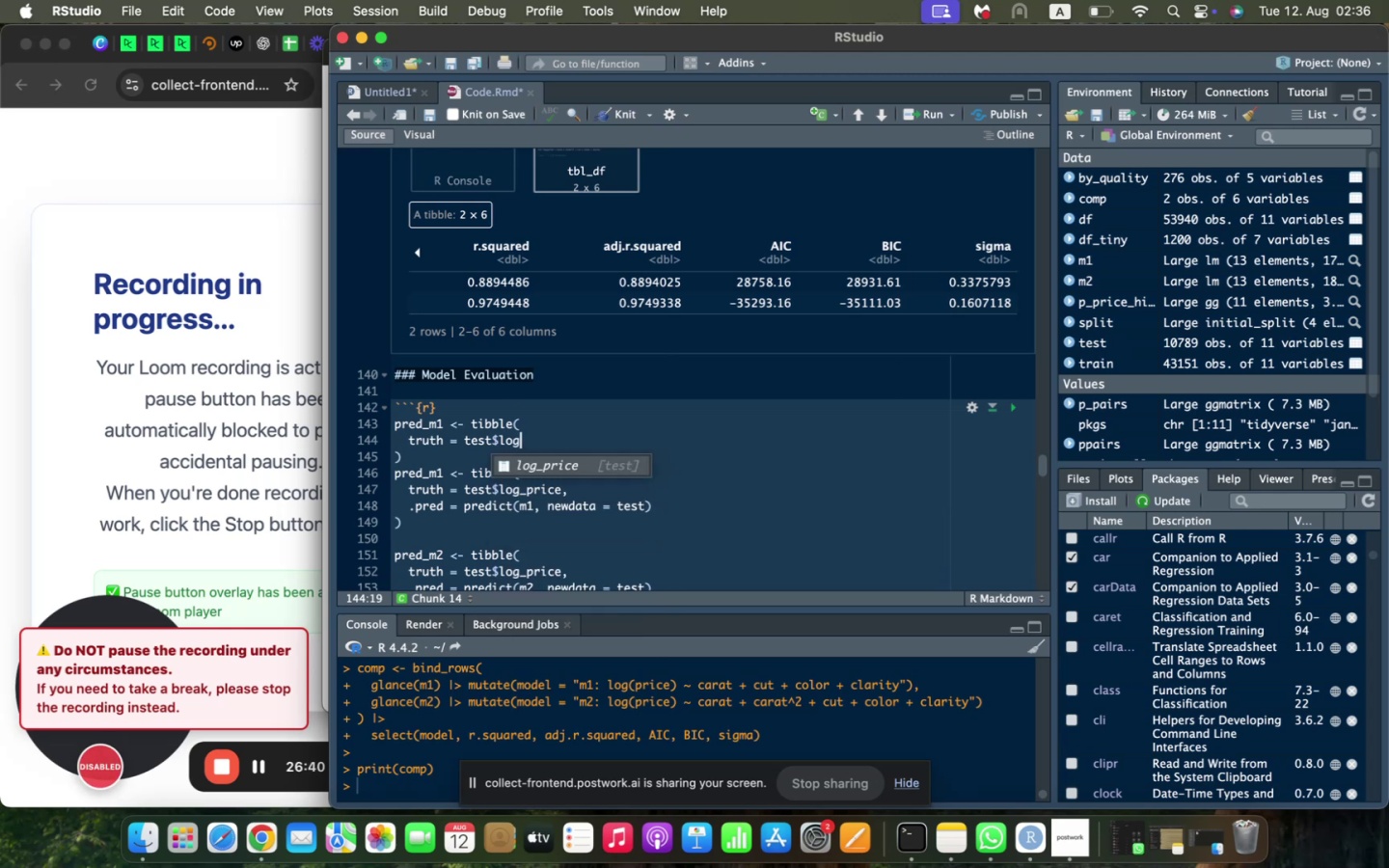 
 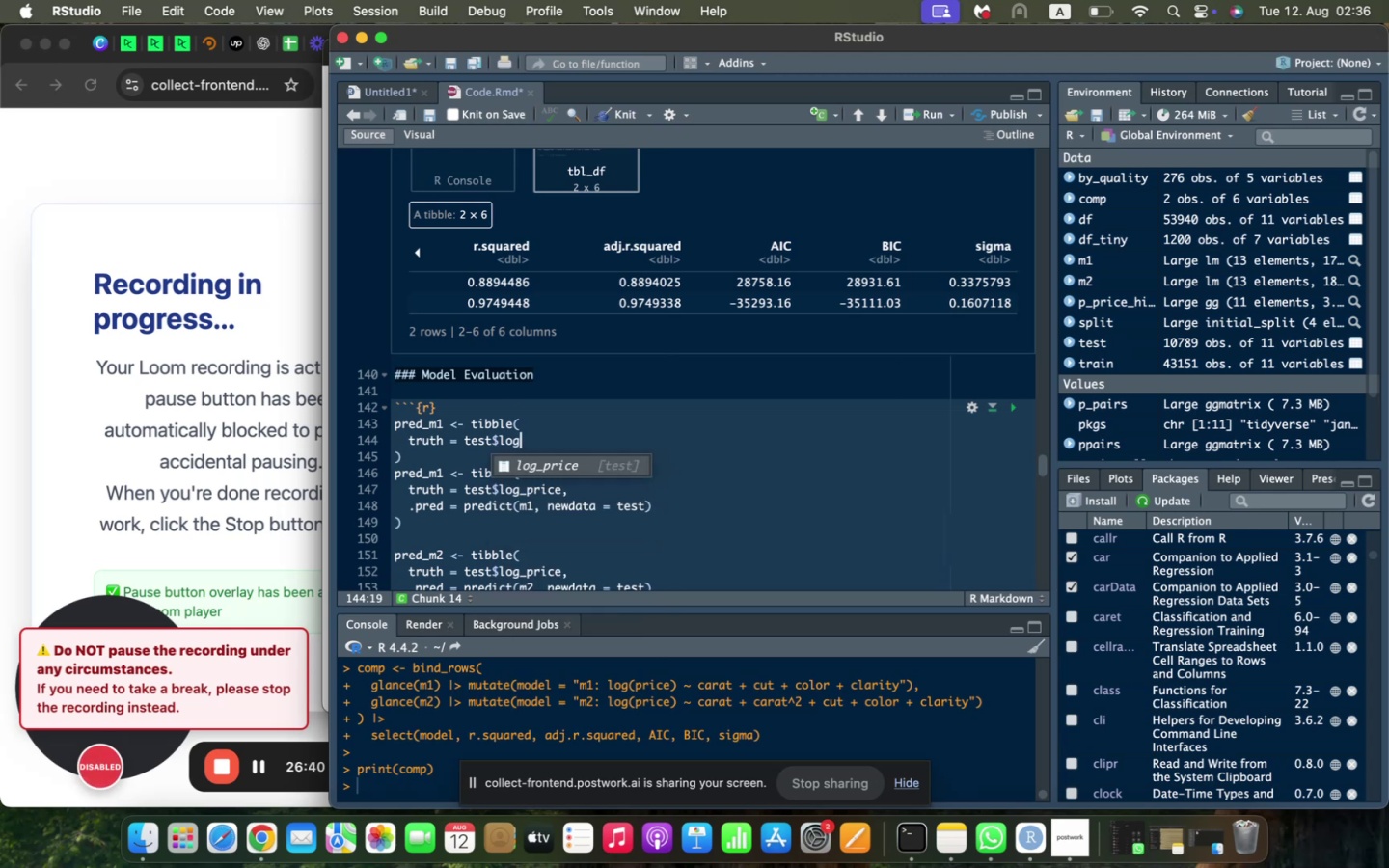 
key(Enter)
 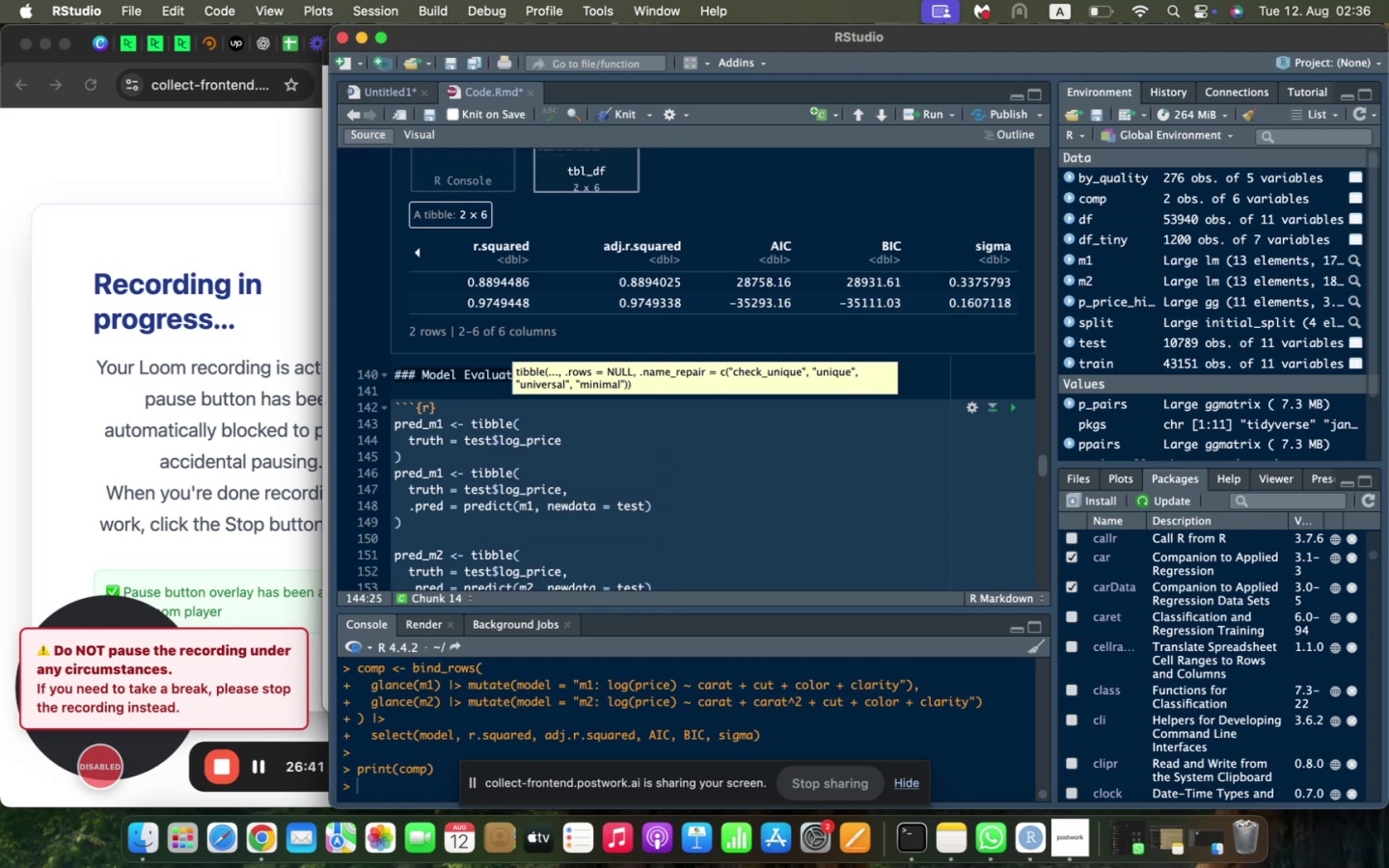 
key(Comma)
 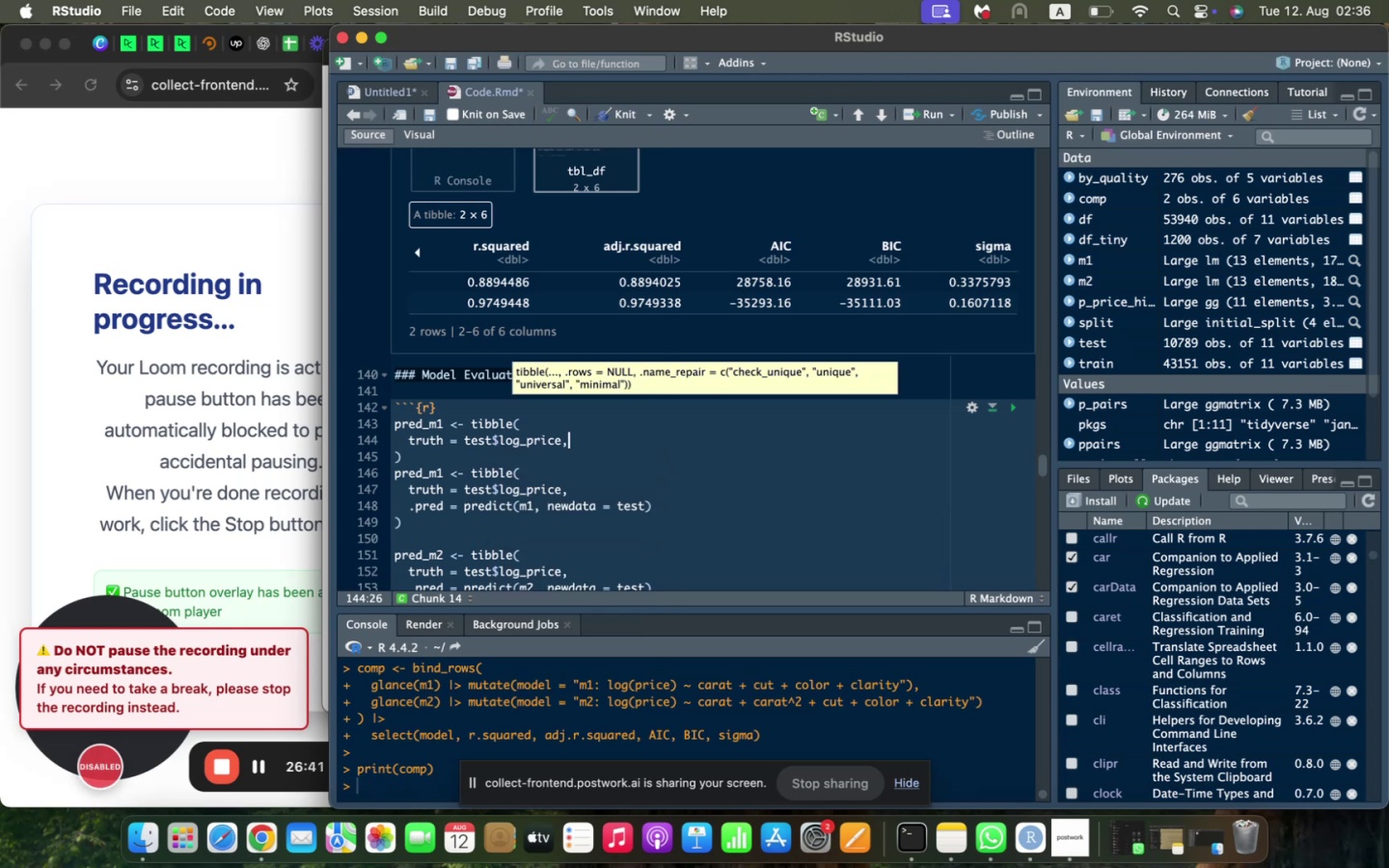 
key(Enter)
 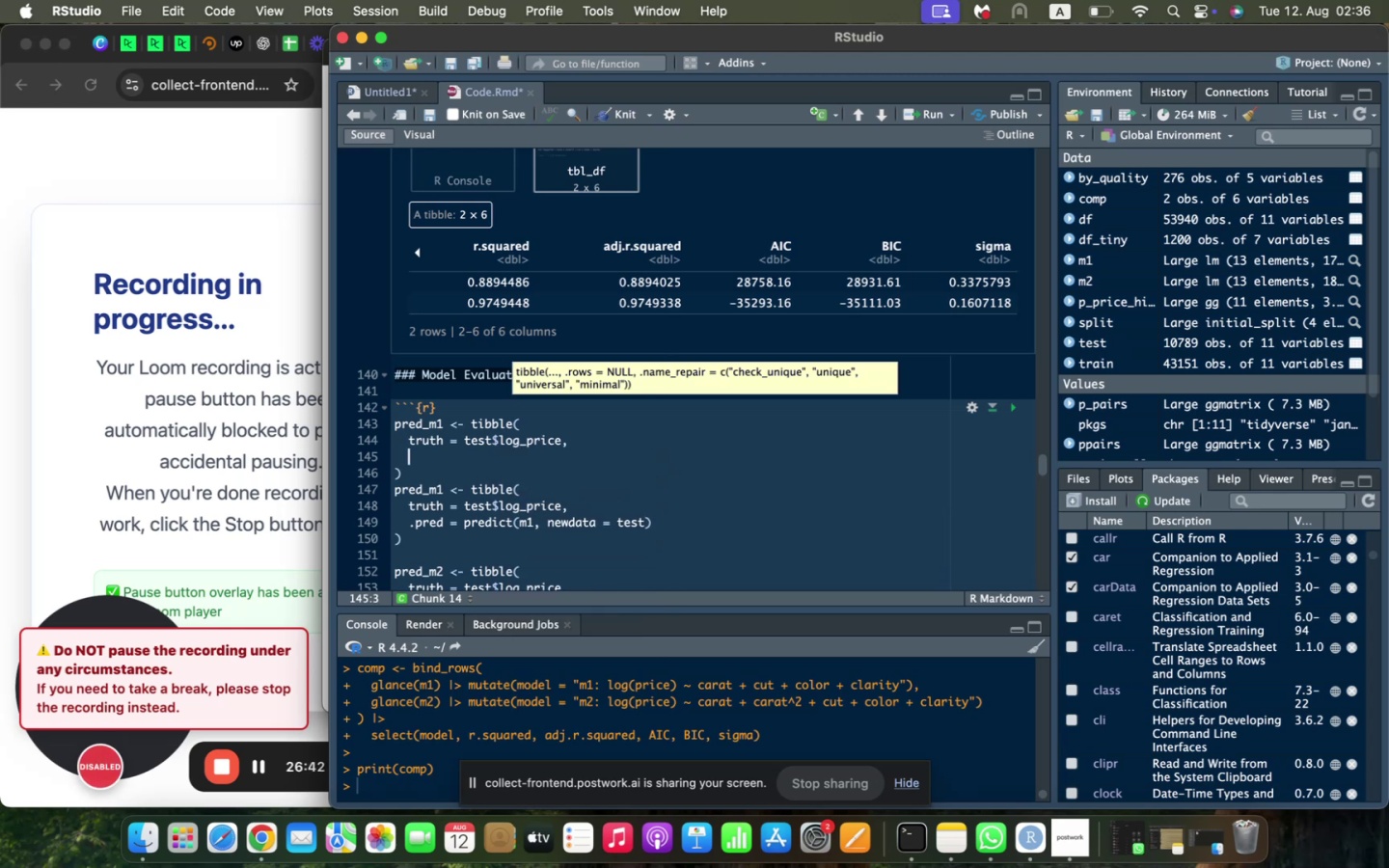 
type(.pred = predict(m1, newdata = test)
 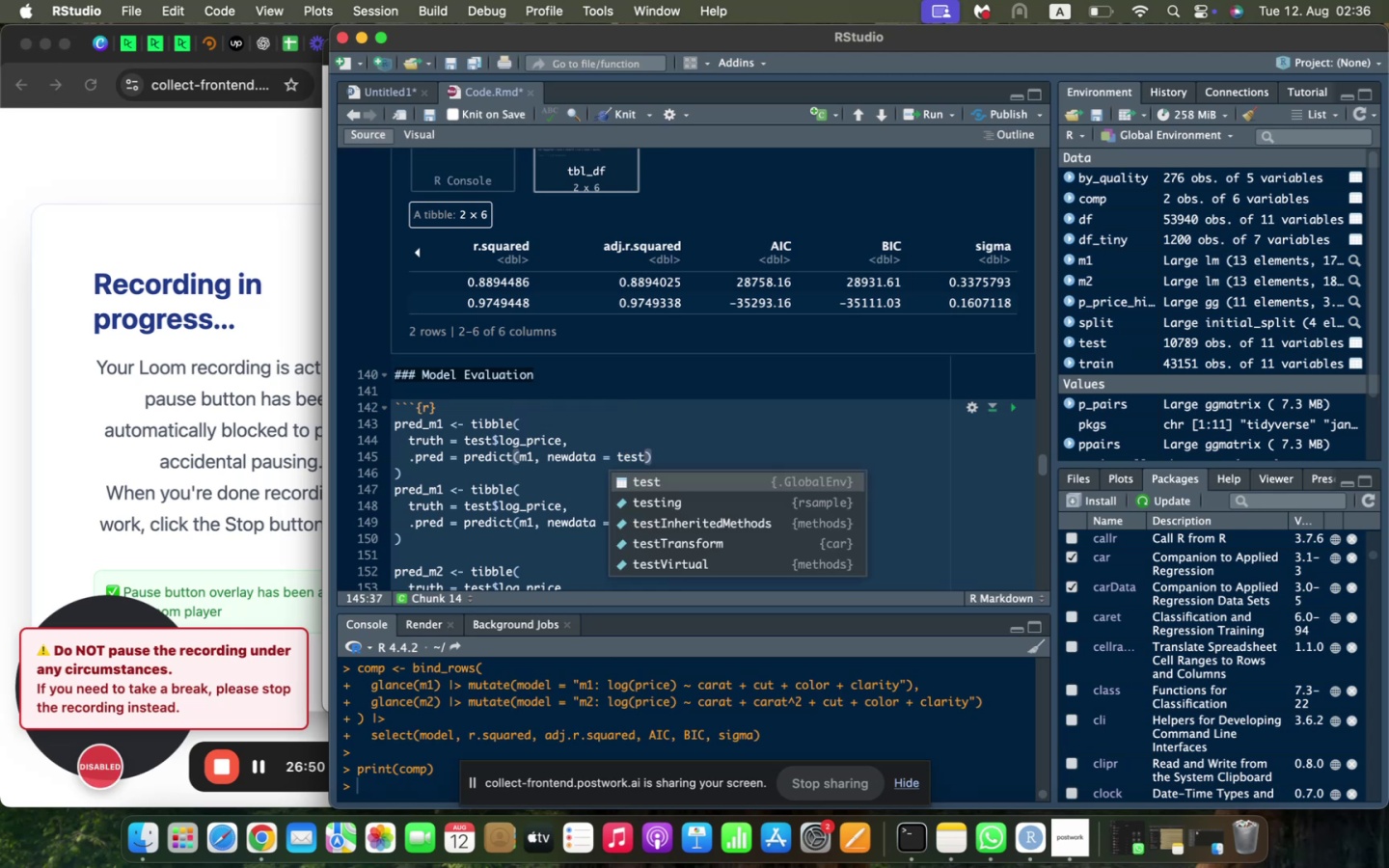 
key(ArrowRight)
 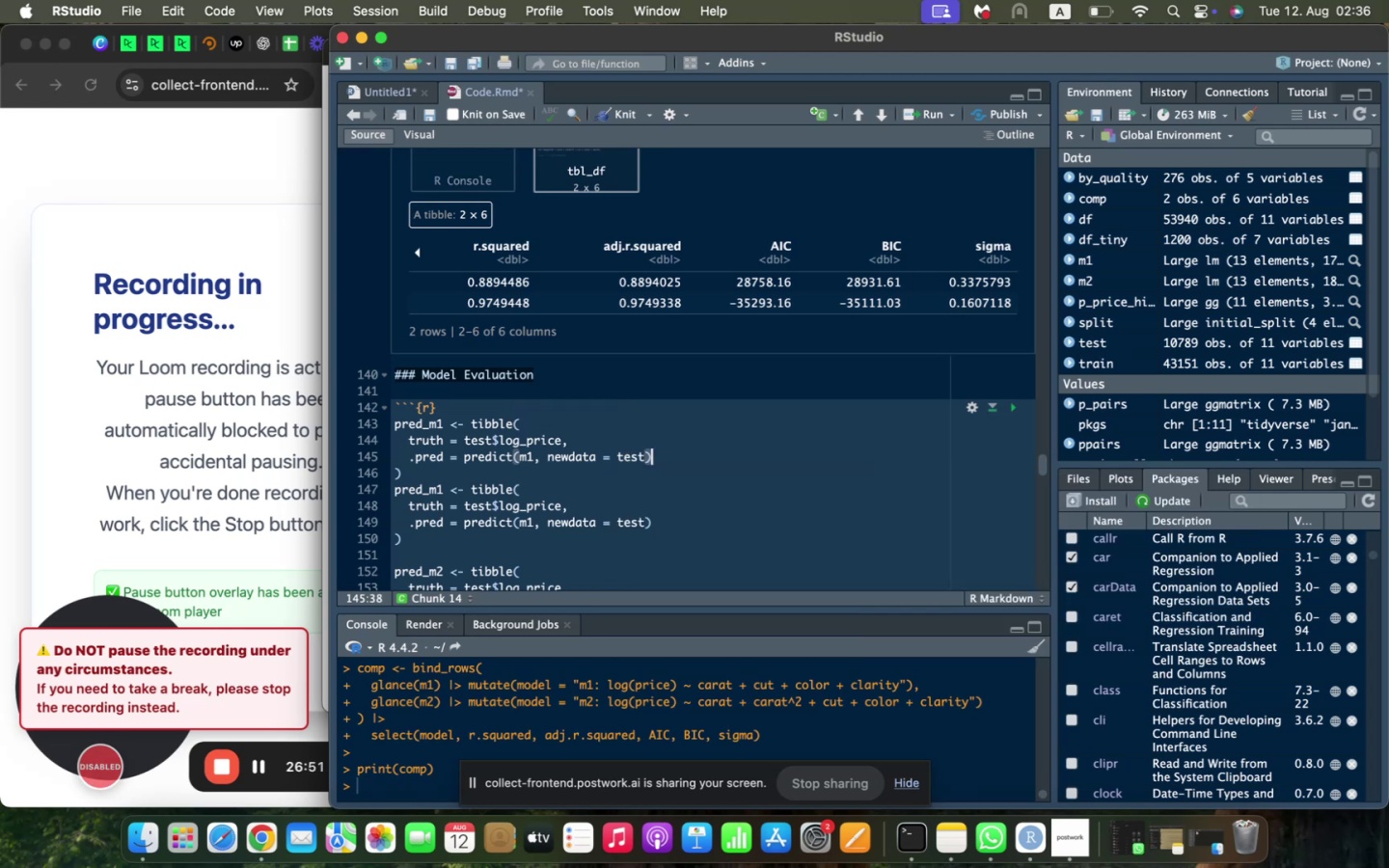 
key(Shift+ArrowDown)
 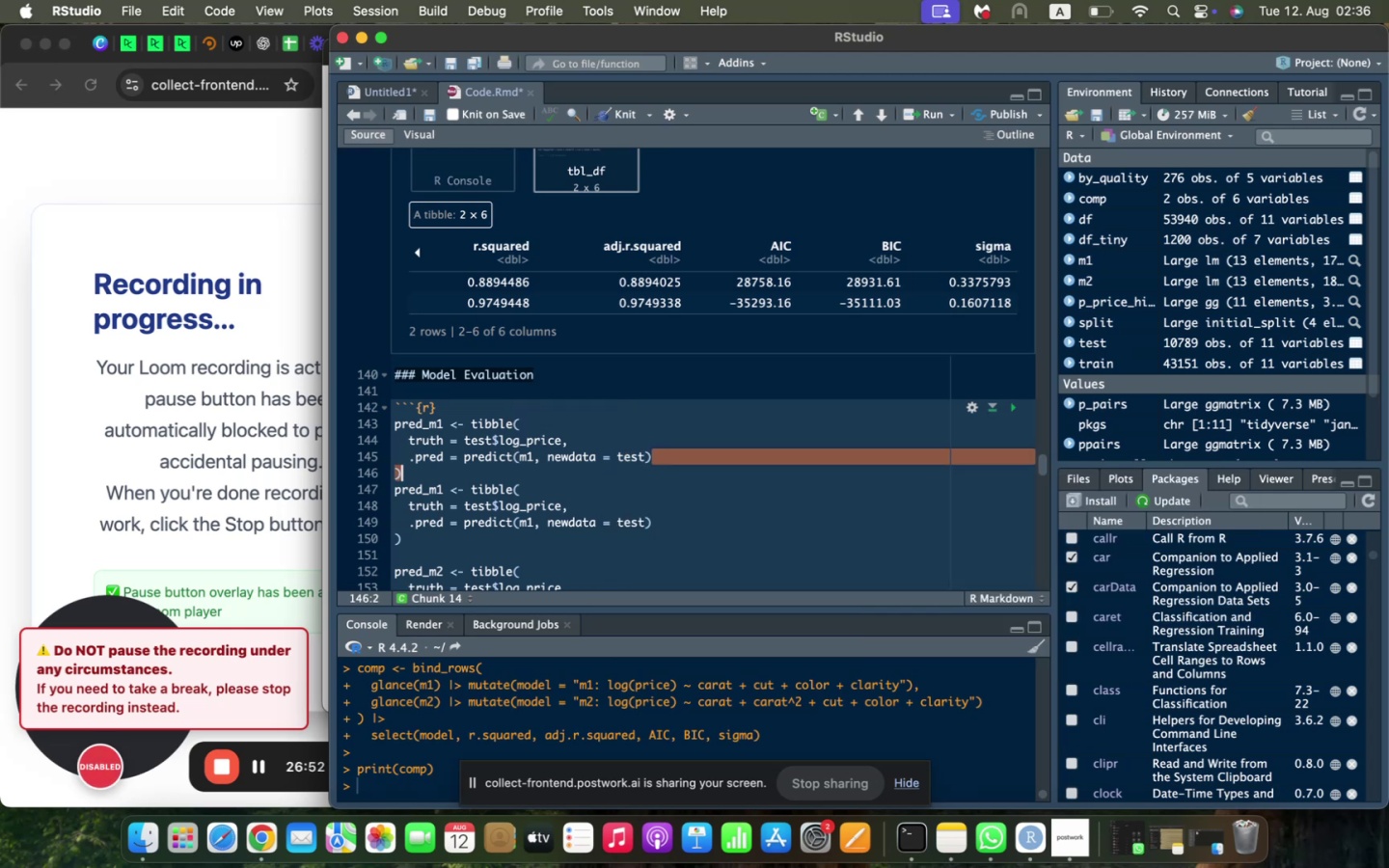 
key(ArrowDown)
 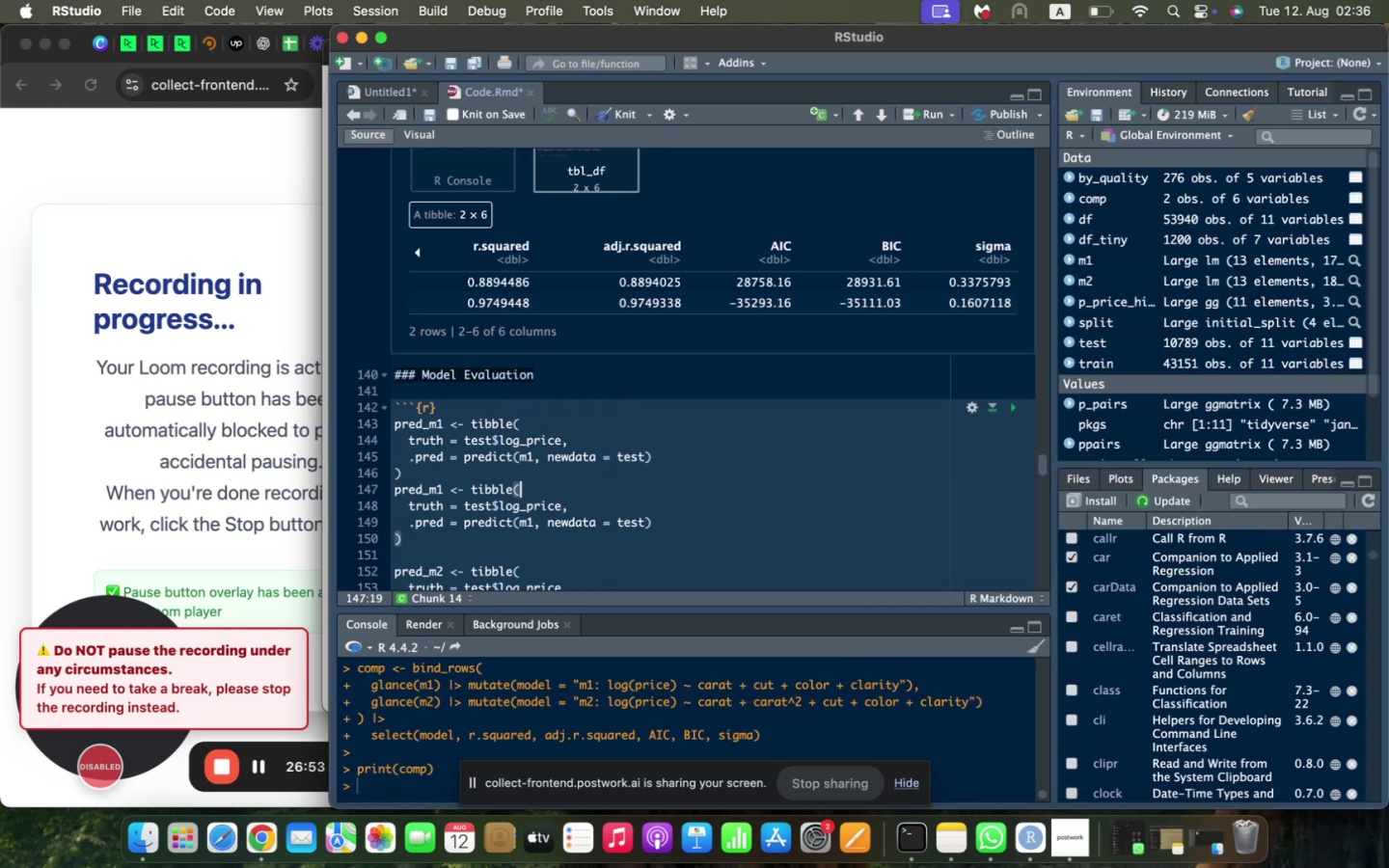 
key(ArrowUp)
 